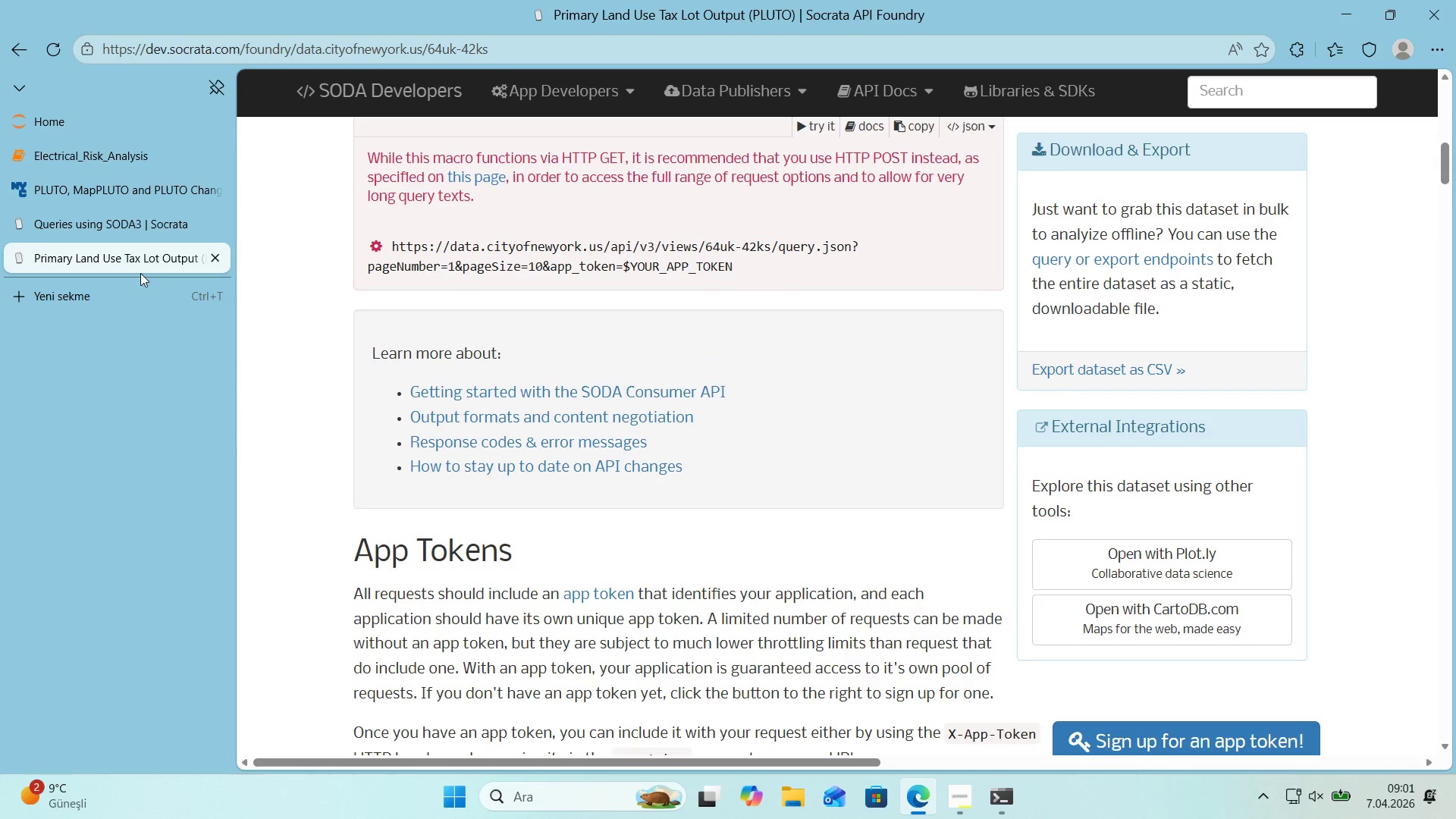 
scroll: coordinate [400, 408], scroll_direction: down, amount: 15.0
 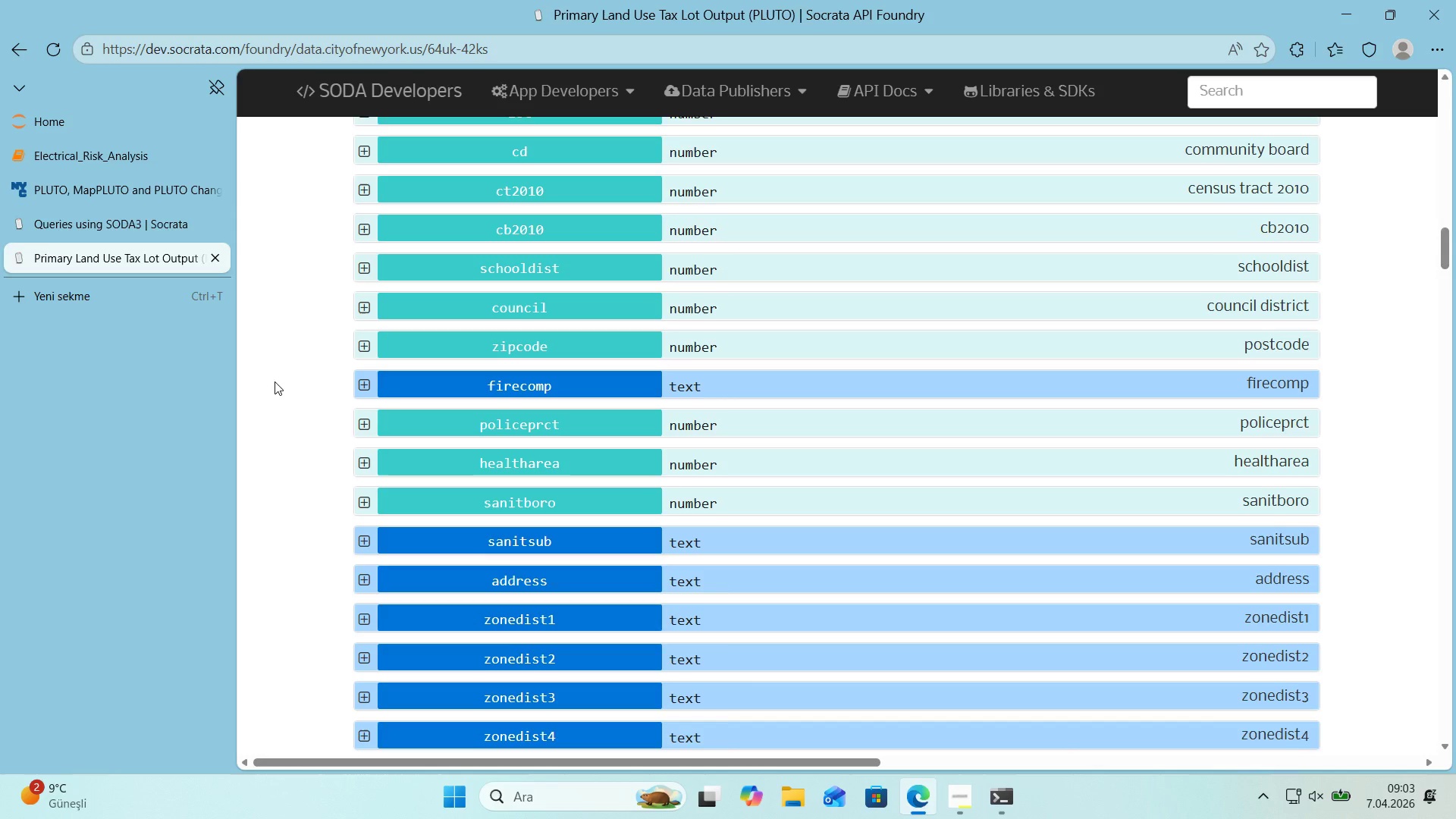 
wait(151.35)
 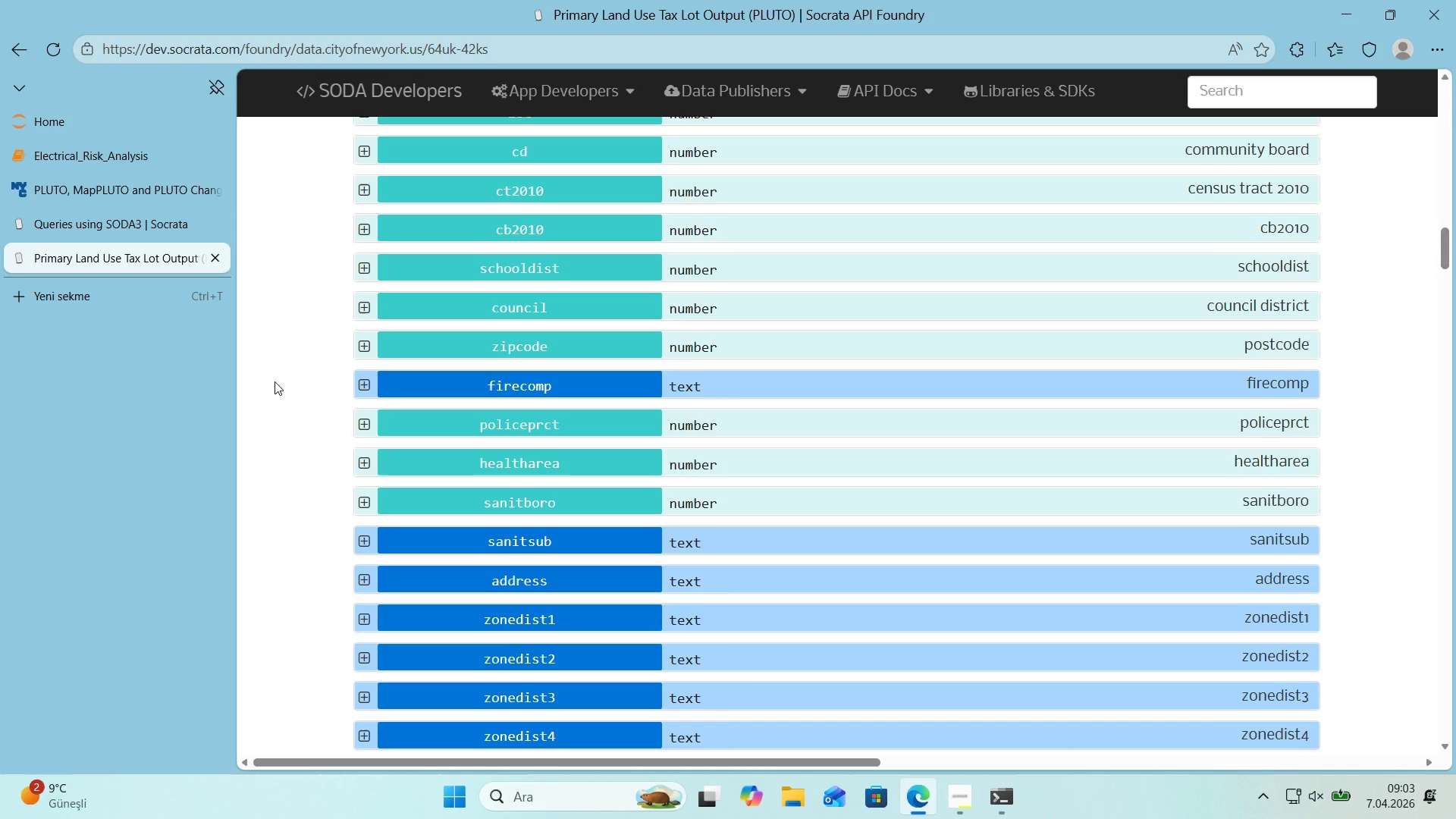 
scroll: coordinate [321, 431], scroll_direction: down, amount: 11.0
 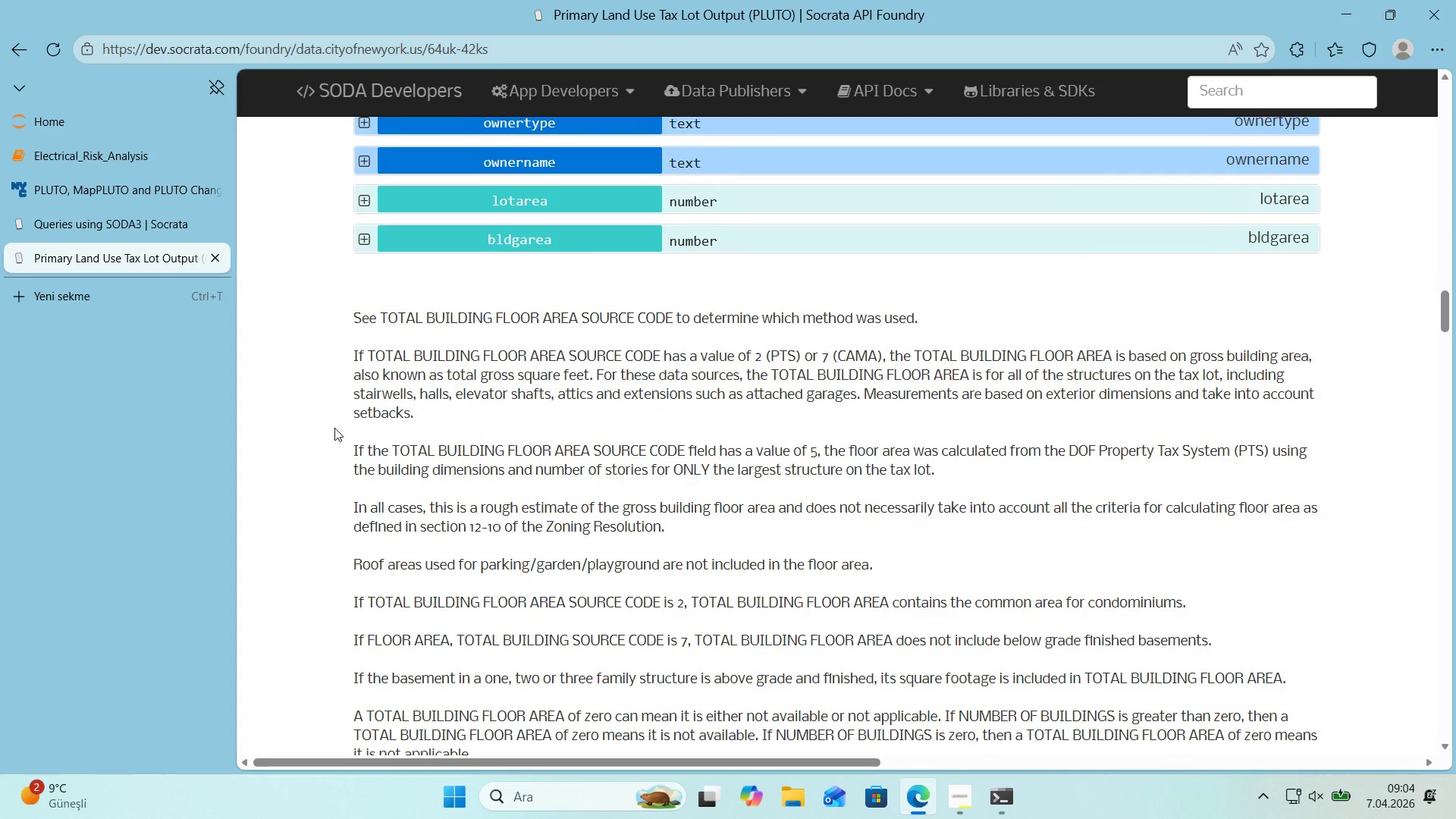 
wait(8.55)
 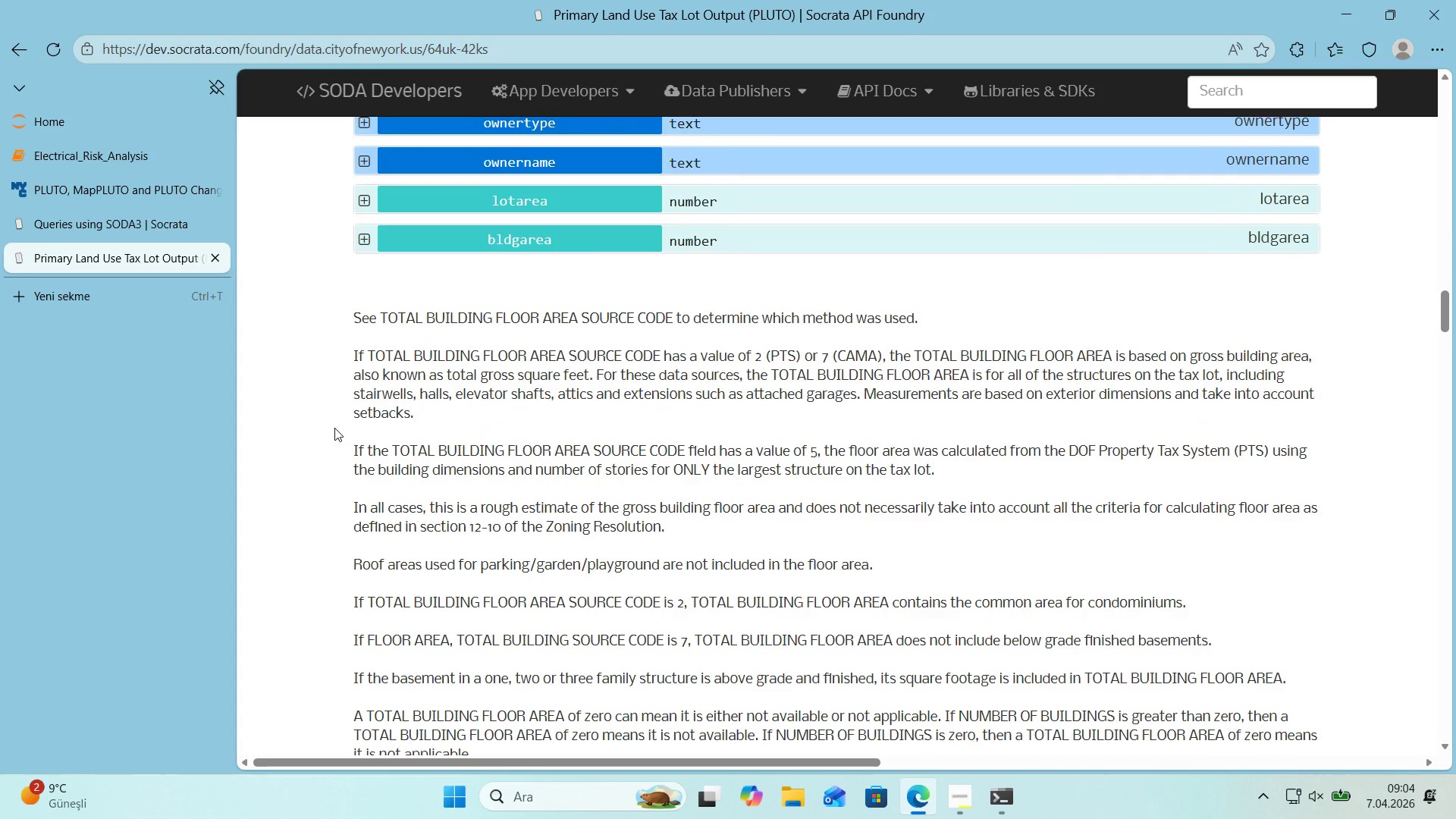 
scroll: coordinate [548, 343], scroll_direction: down, amount: 7.0
 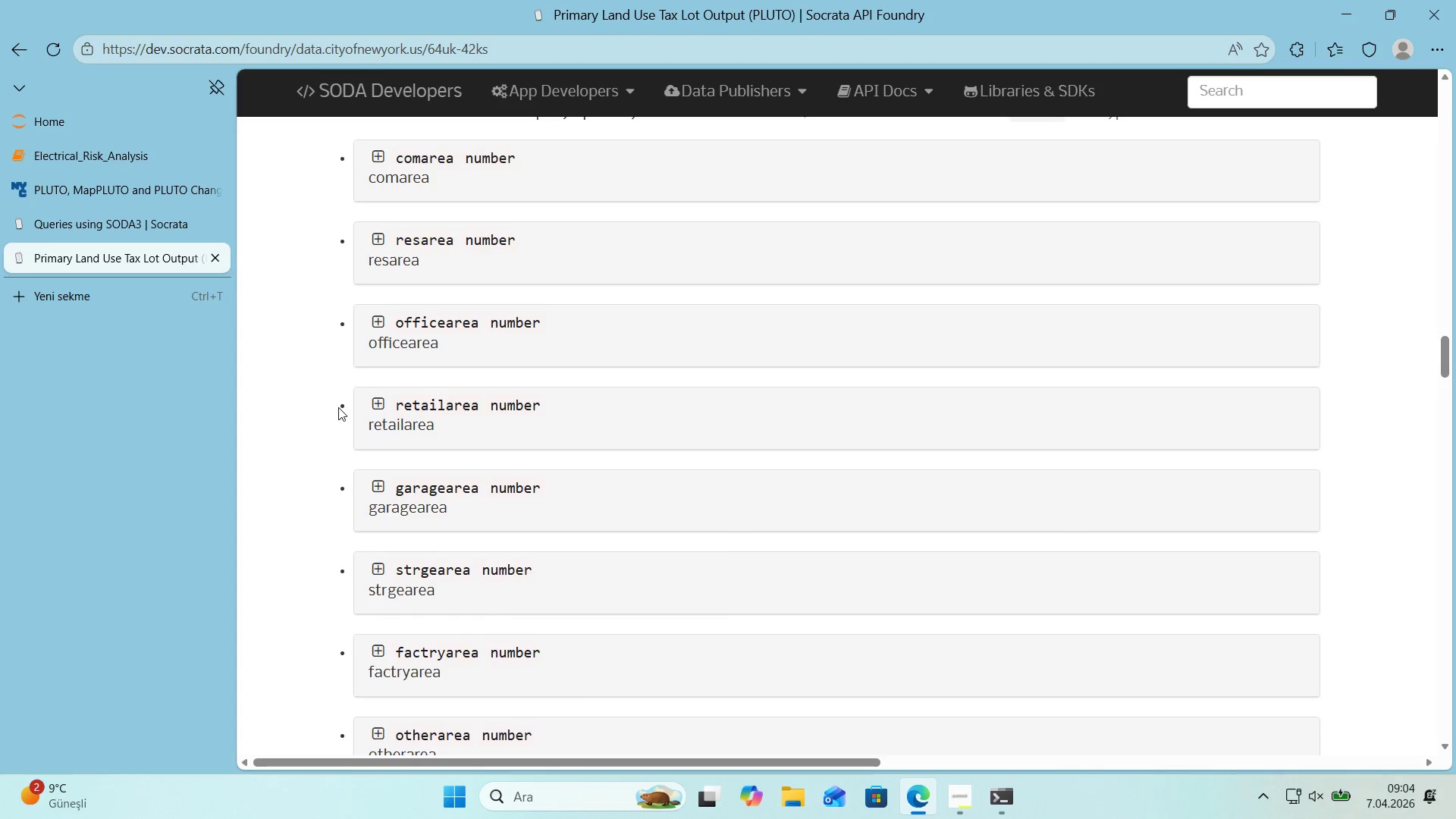 
left_click([378, 400])
 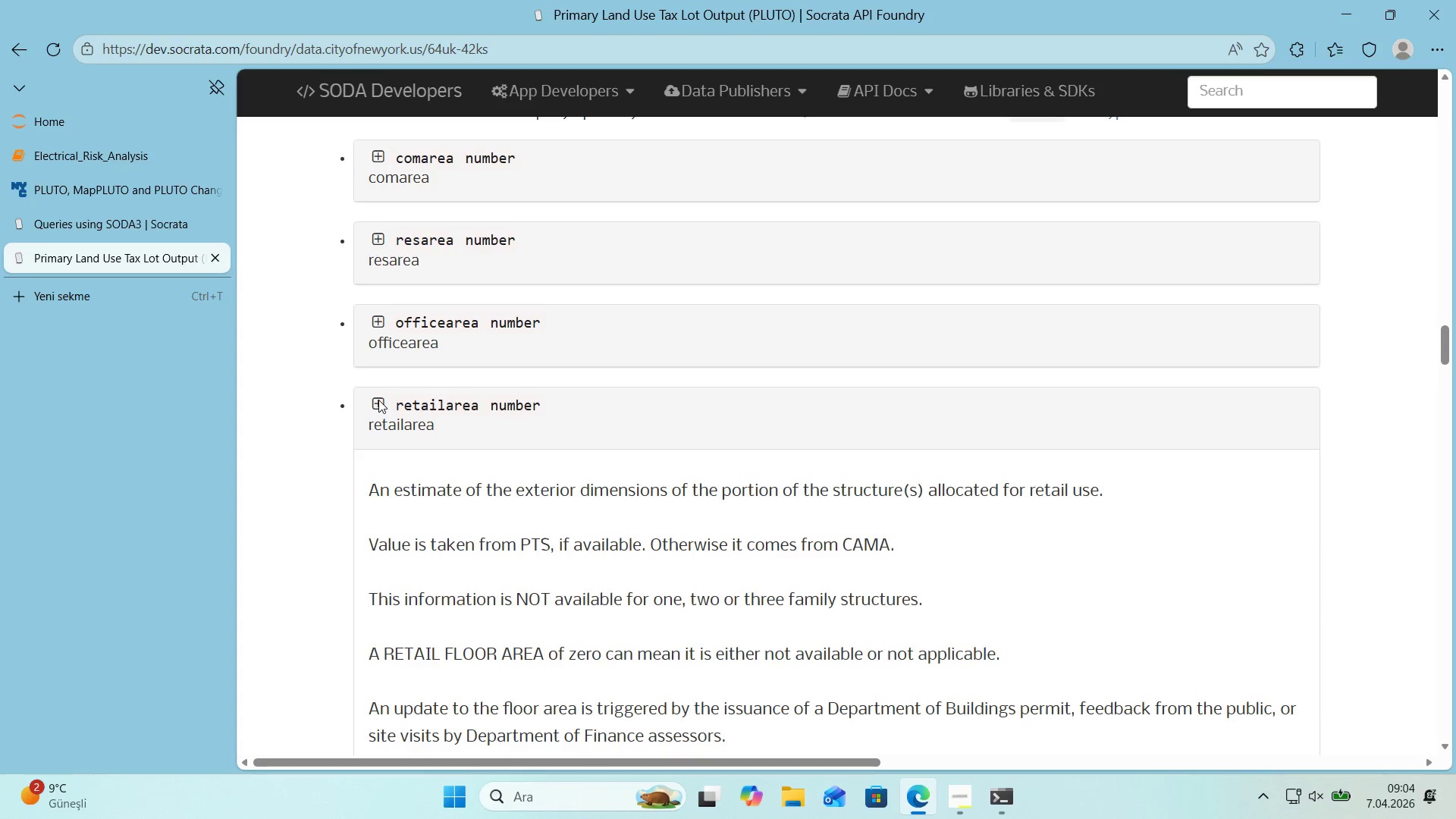 
scroll: coordinate [379, 400], scroll_direction: down, amount: 1.0
 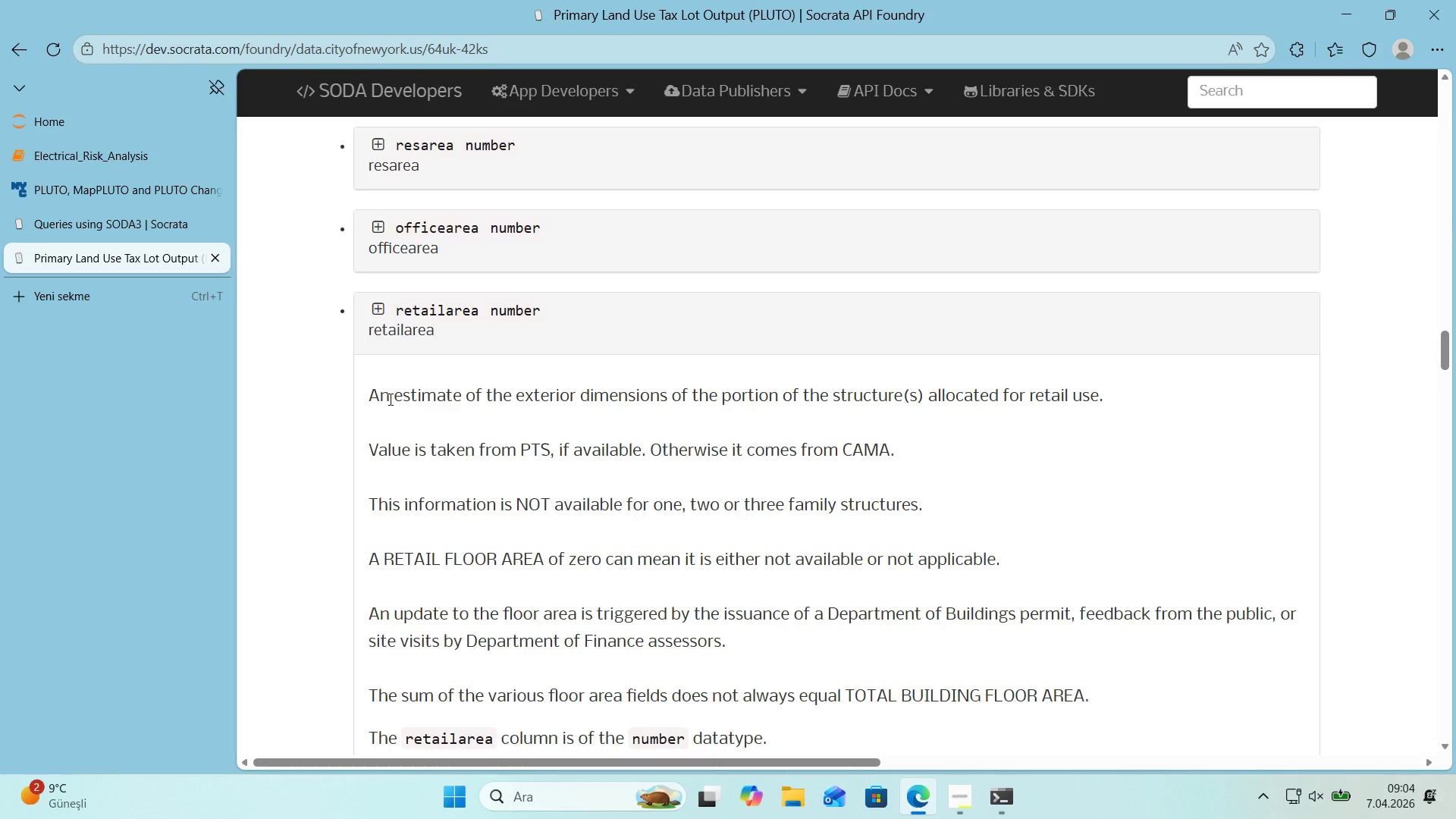 
scroll: coordinate [391, 399], scroll_direction: up, amount: 1.0
 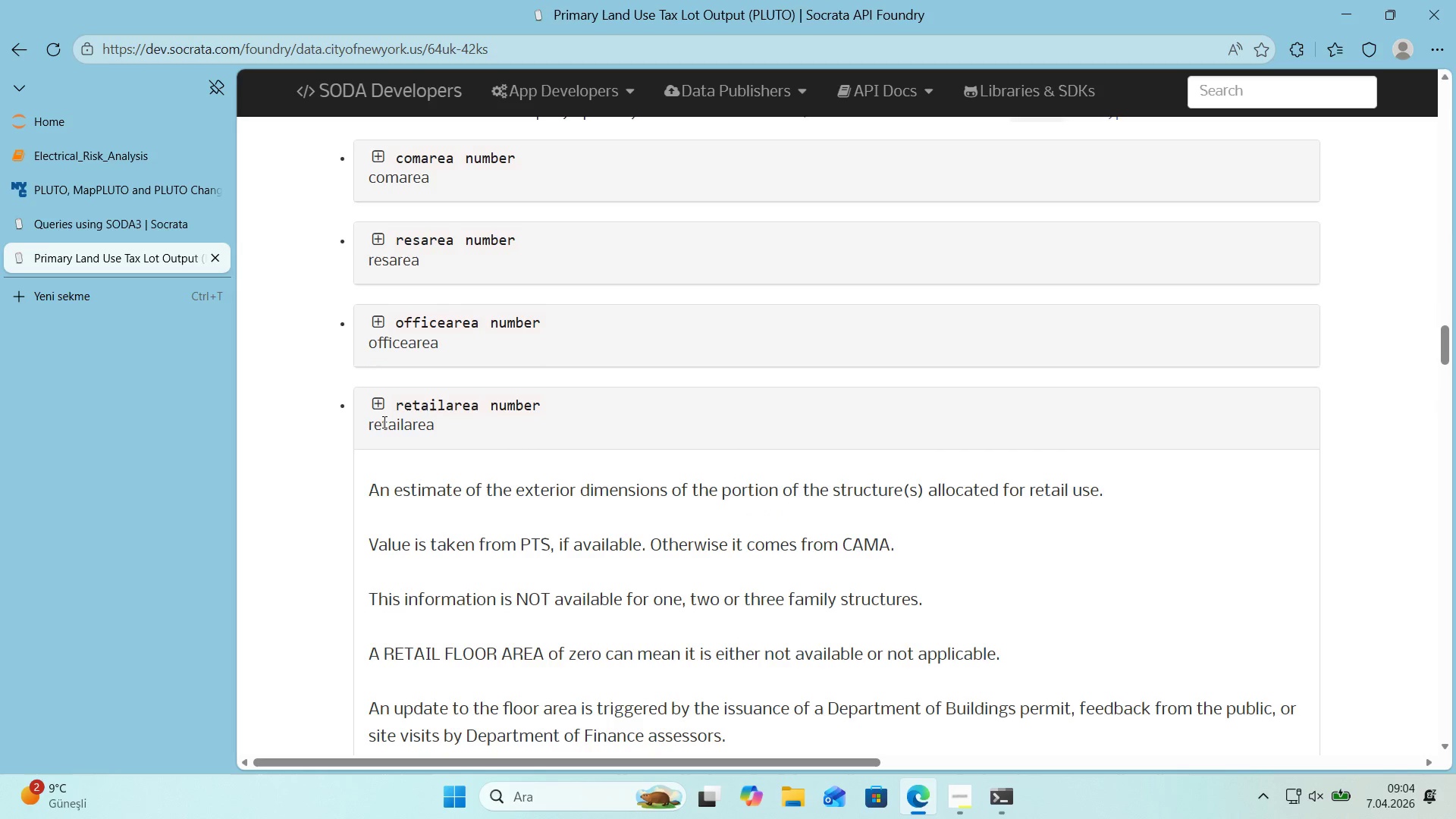 
left_click([378, 406])
 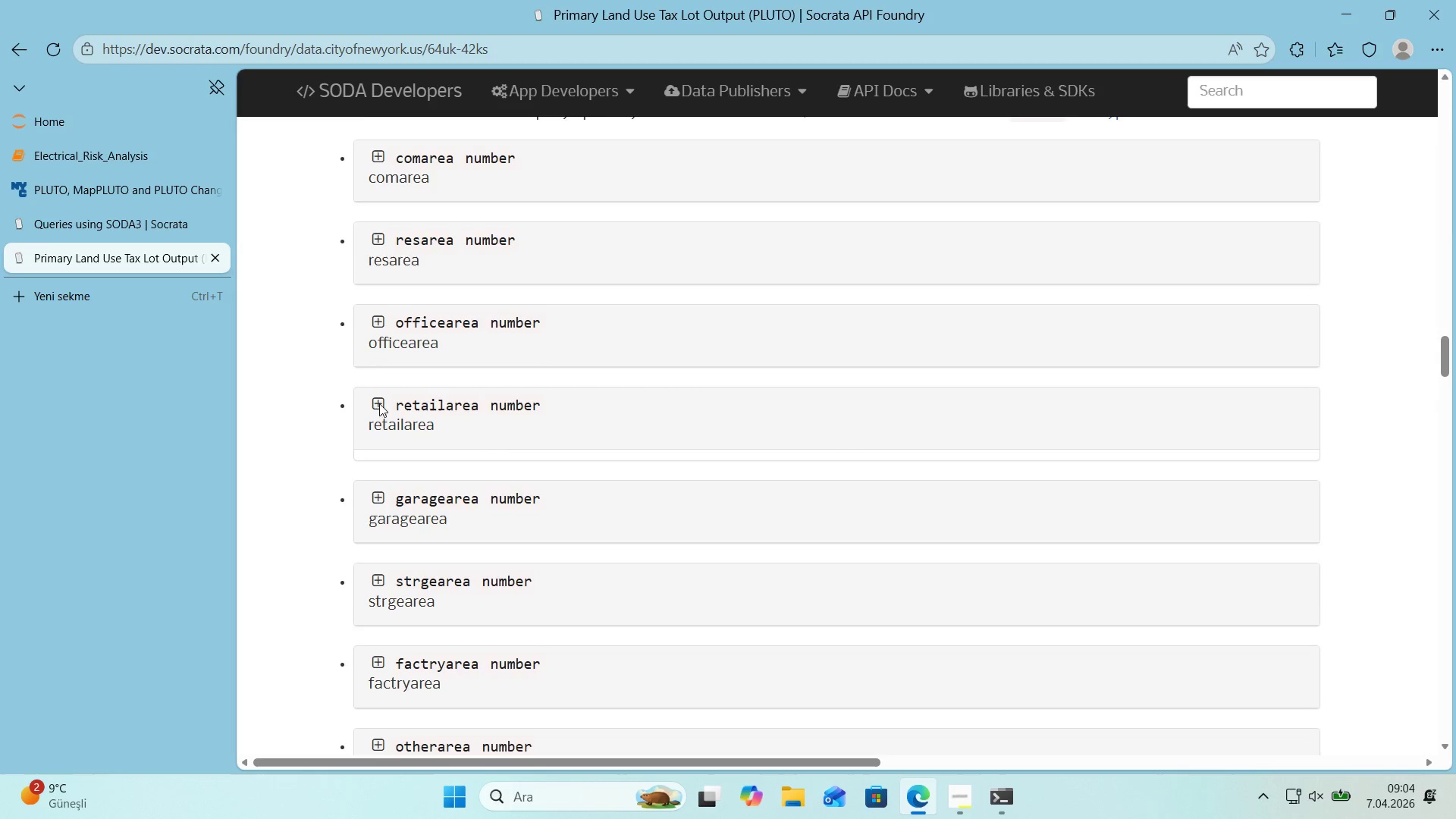 
scroll: coordinate [384, 400], scroll_direction: up, amount: 2.0
 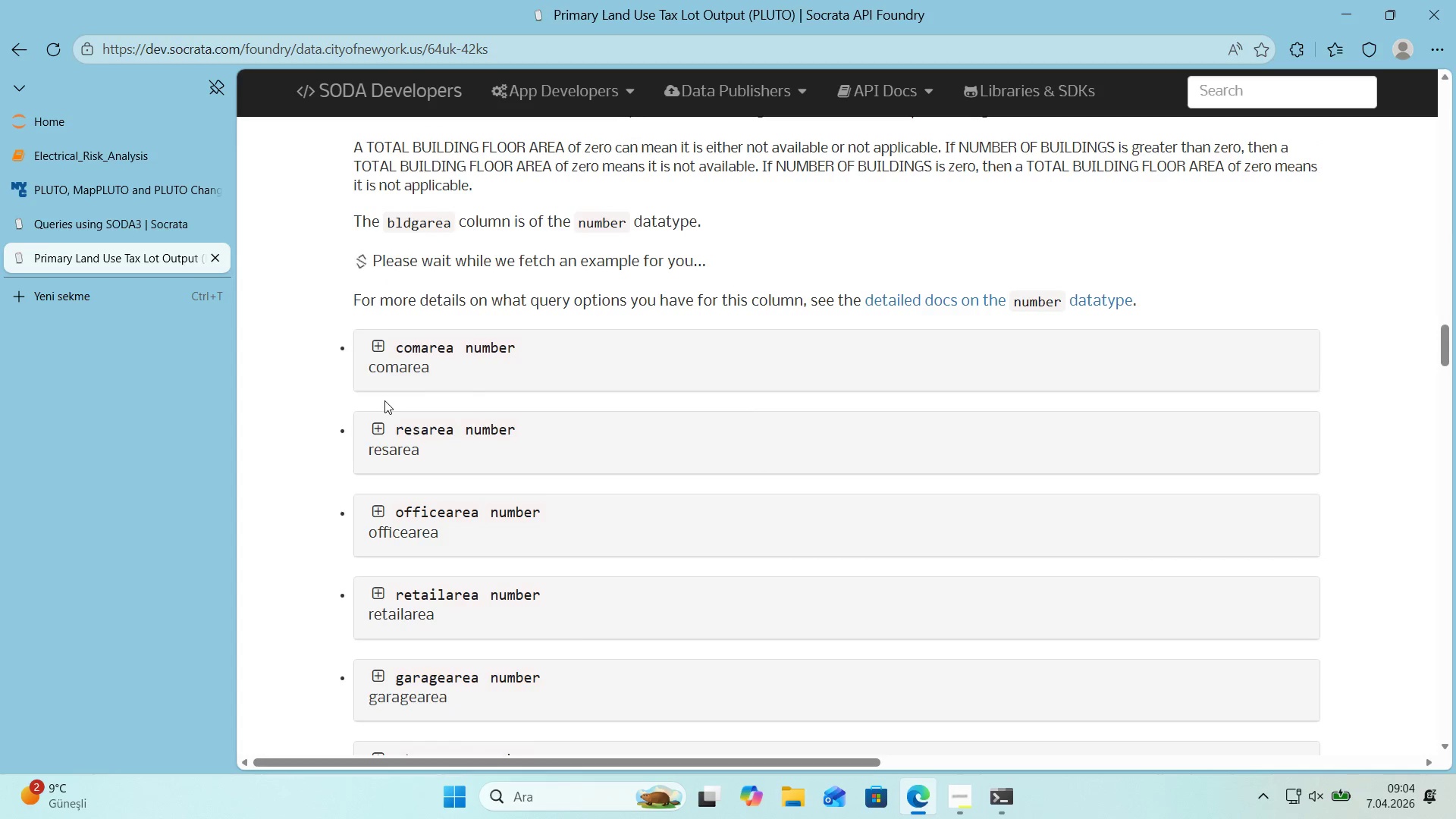 
scroll: coordinate [384, 400], scroll_direction: down, amount: 5.0
 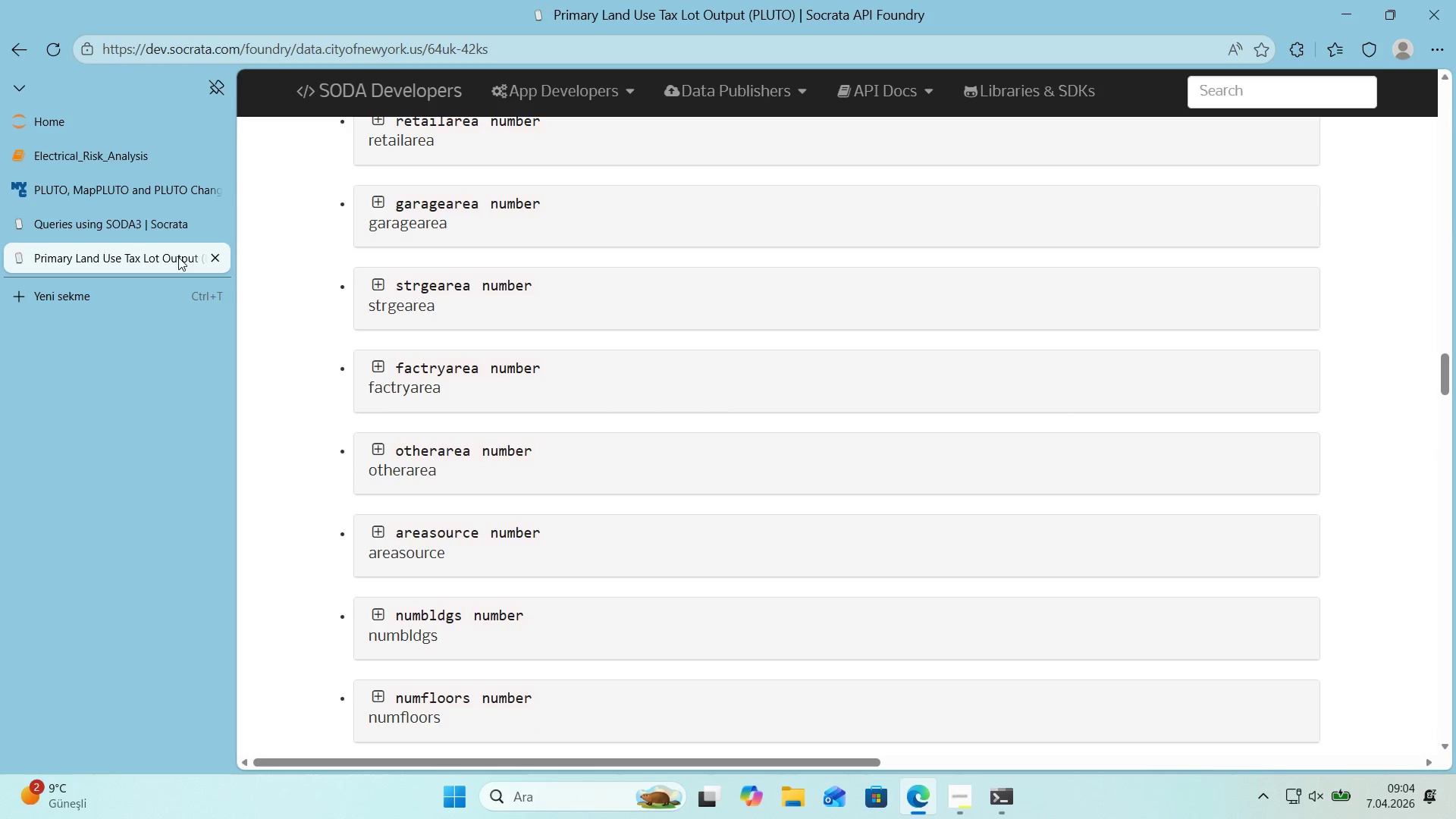 
left_click([97, 166])
 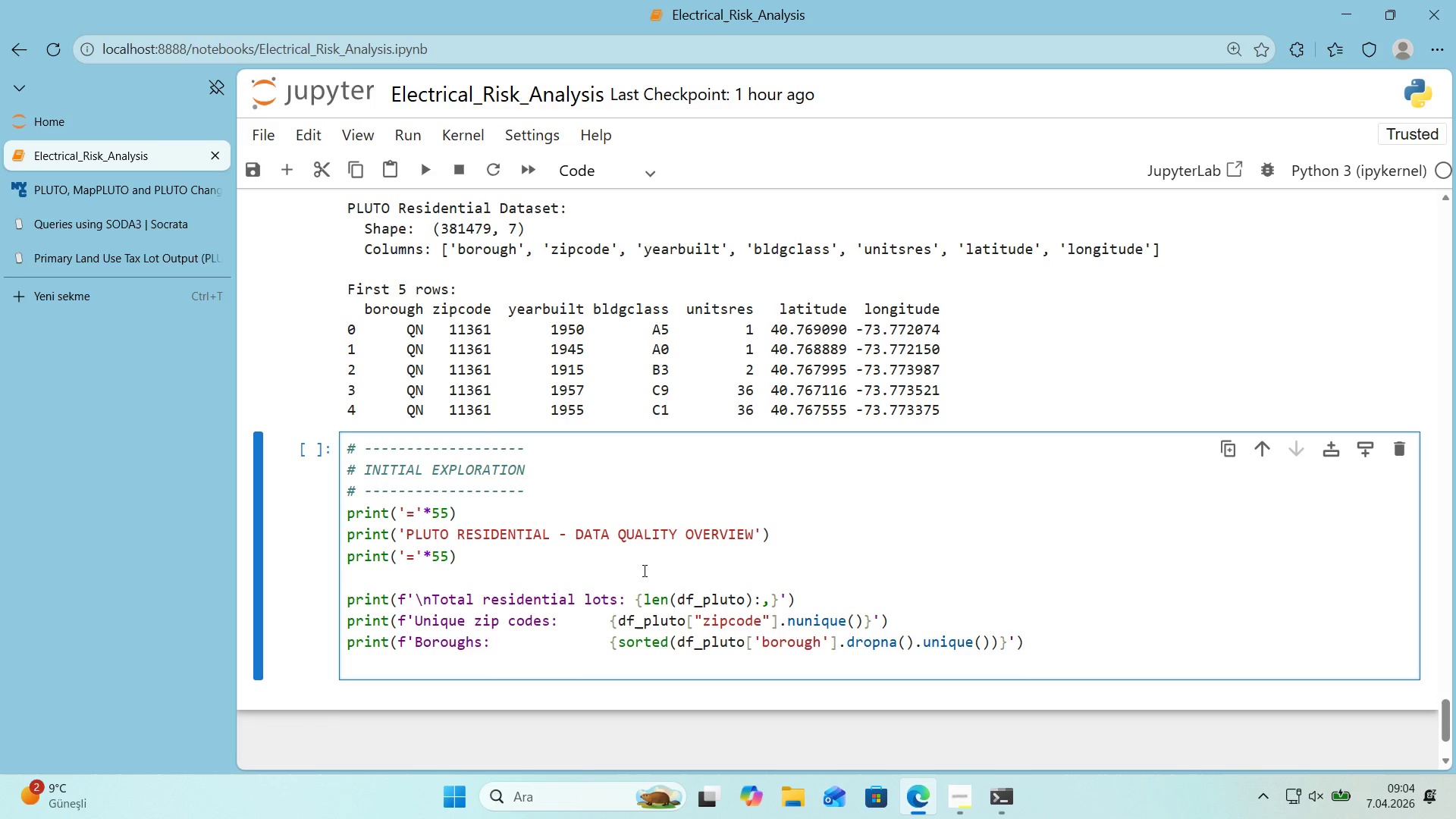 
wait(7.89)
 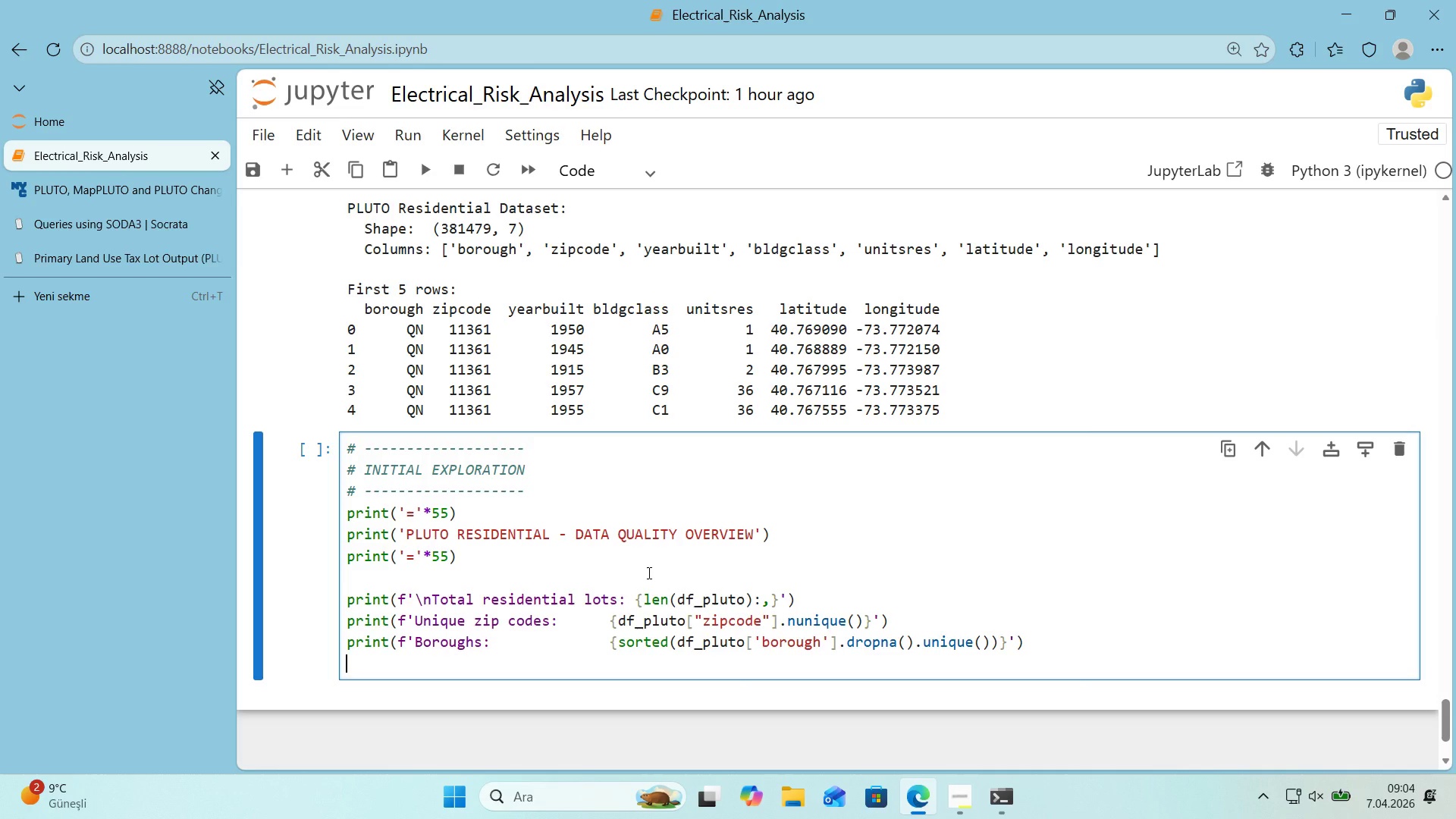 
key(Enter)
 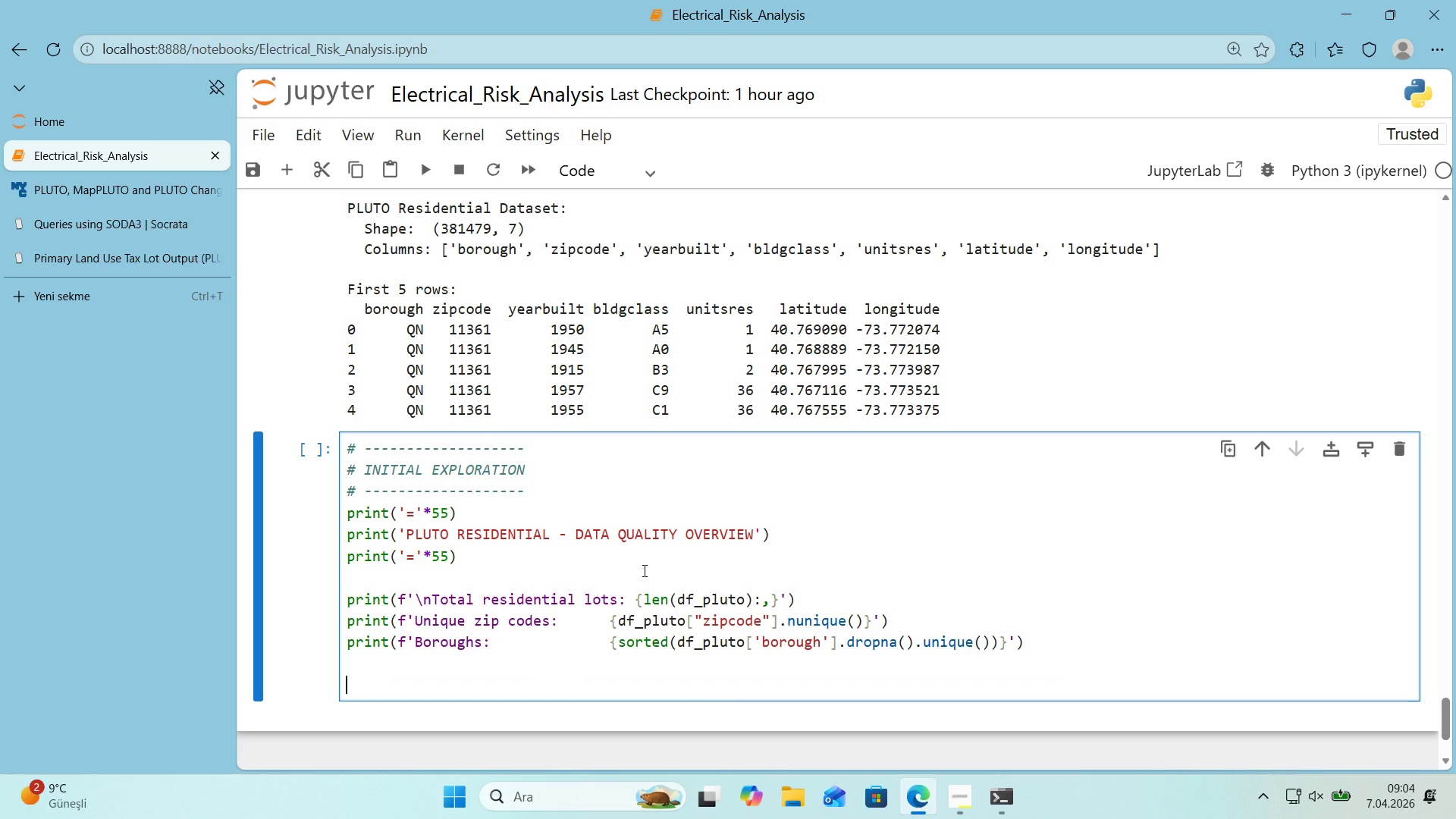 
key(Enter)
 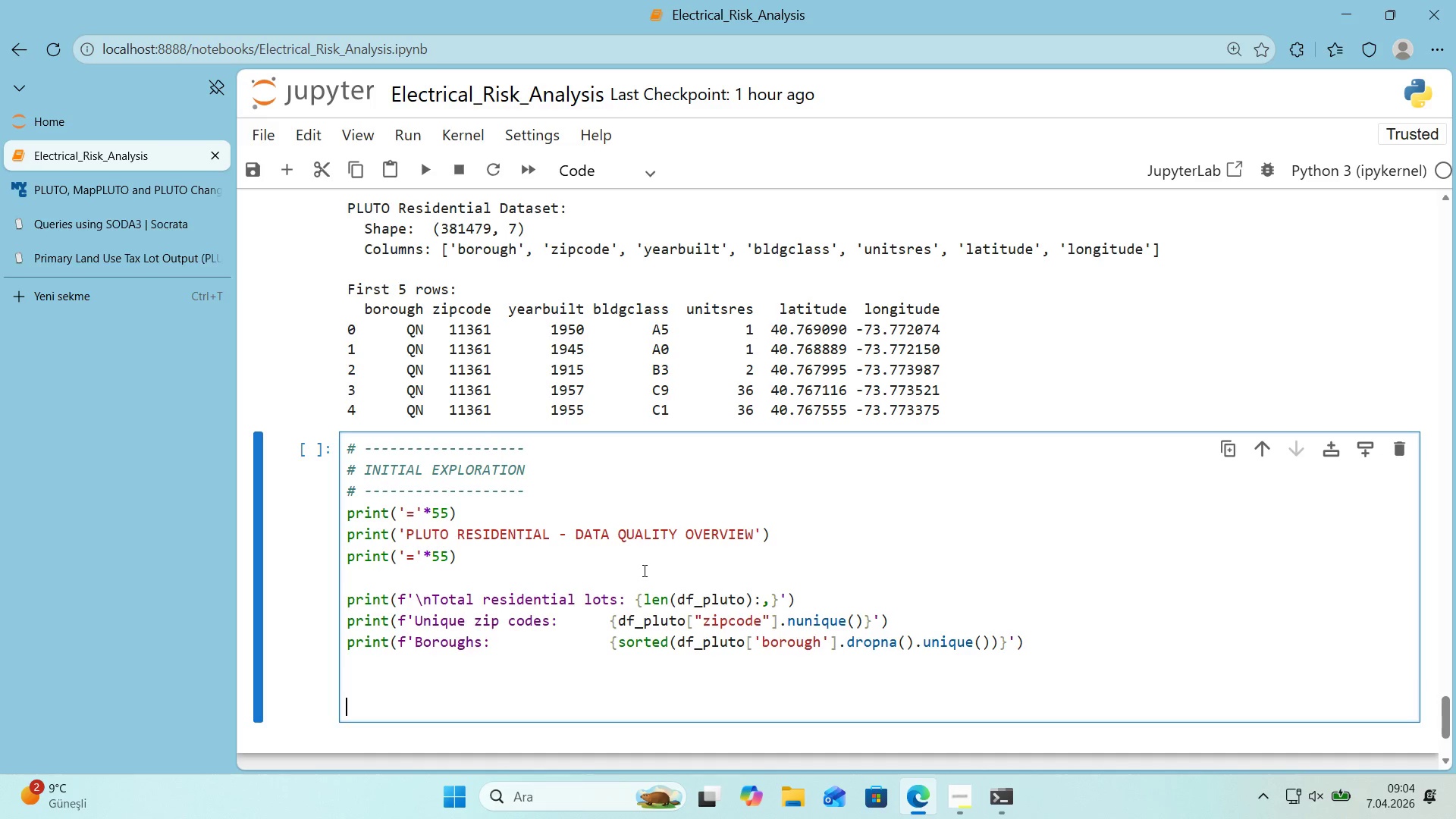 
key(P)
 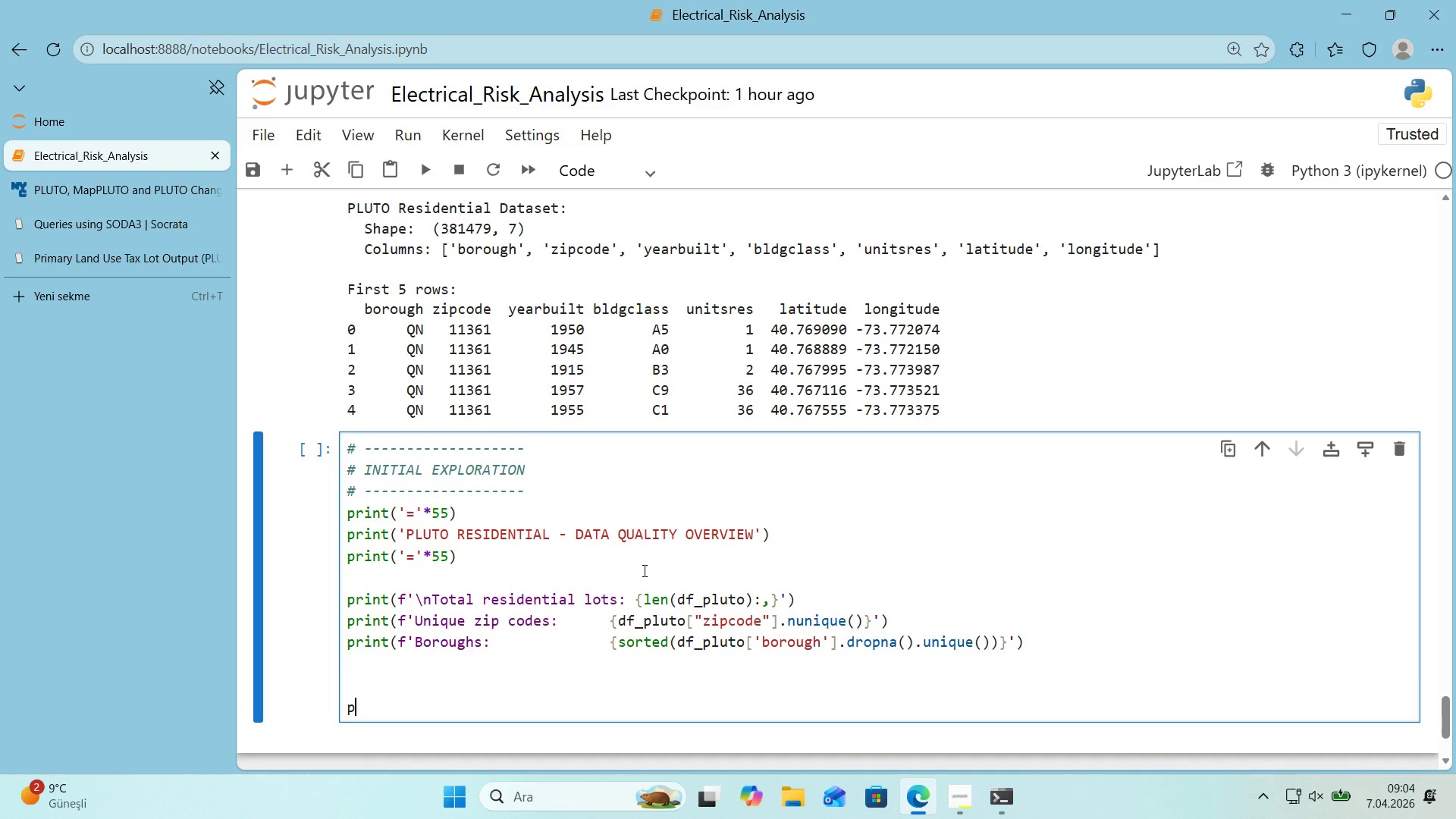 
key(Backspace)
 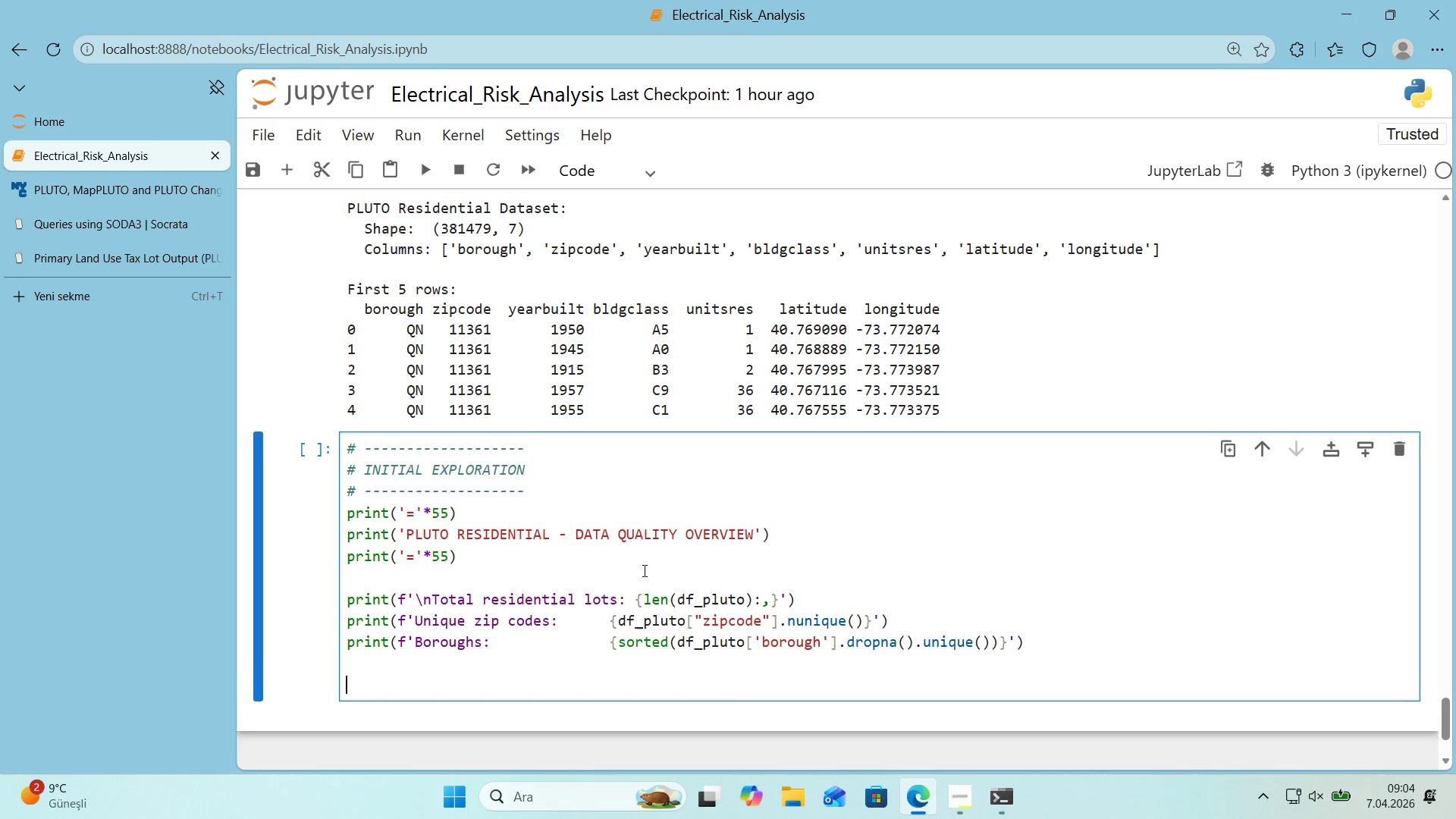 
key(Backspace)
 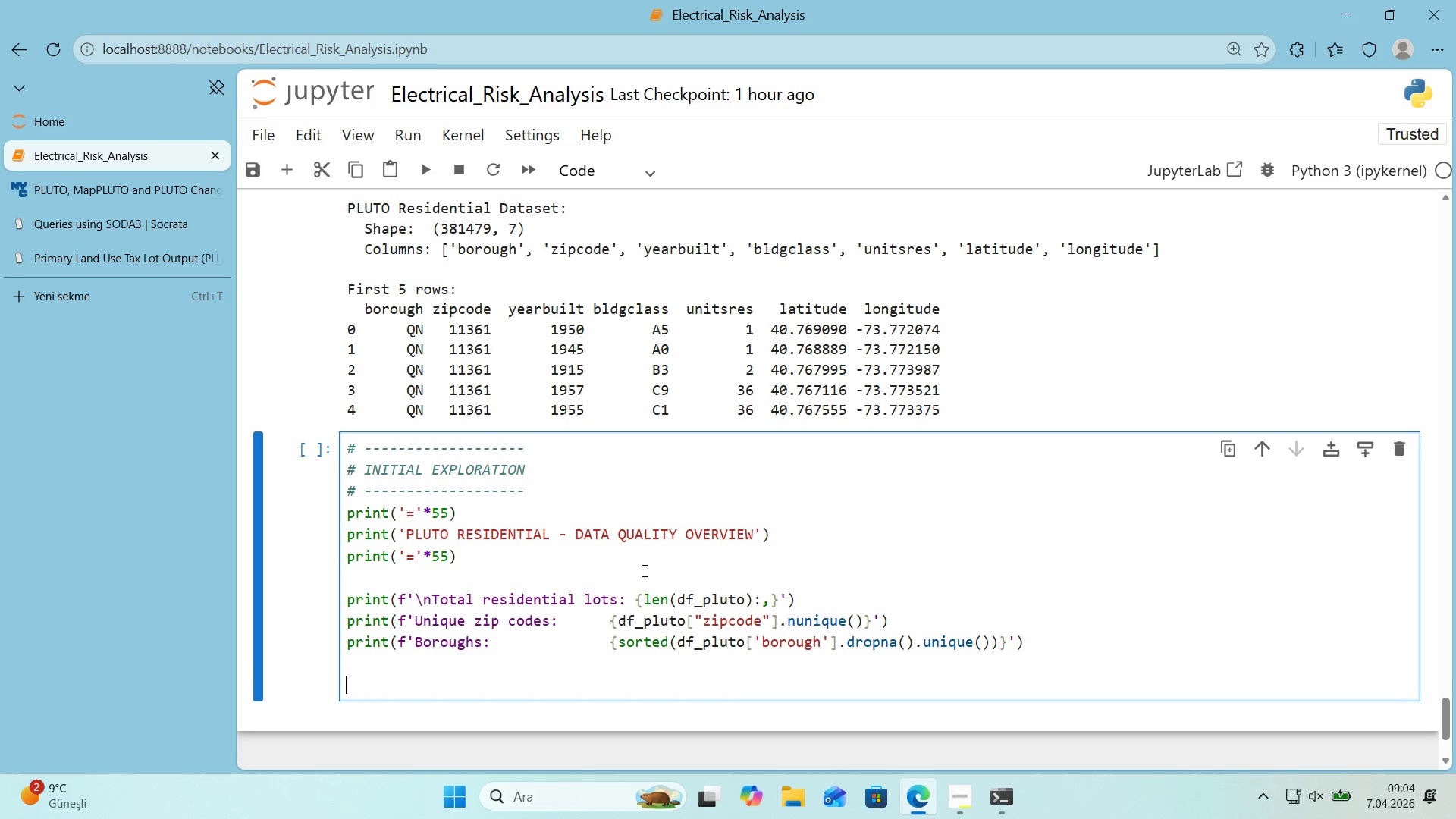 
key(Backspace)
 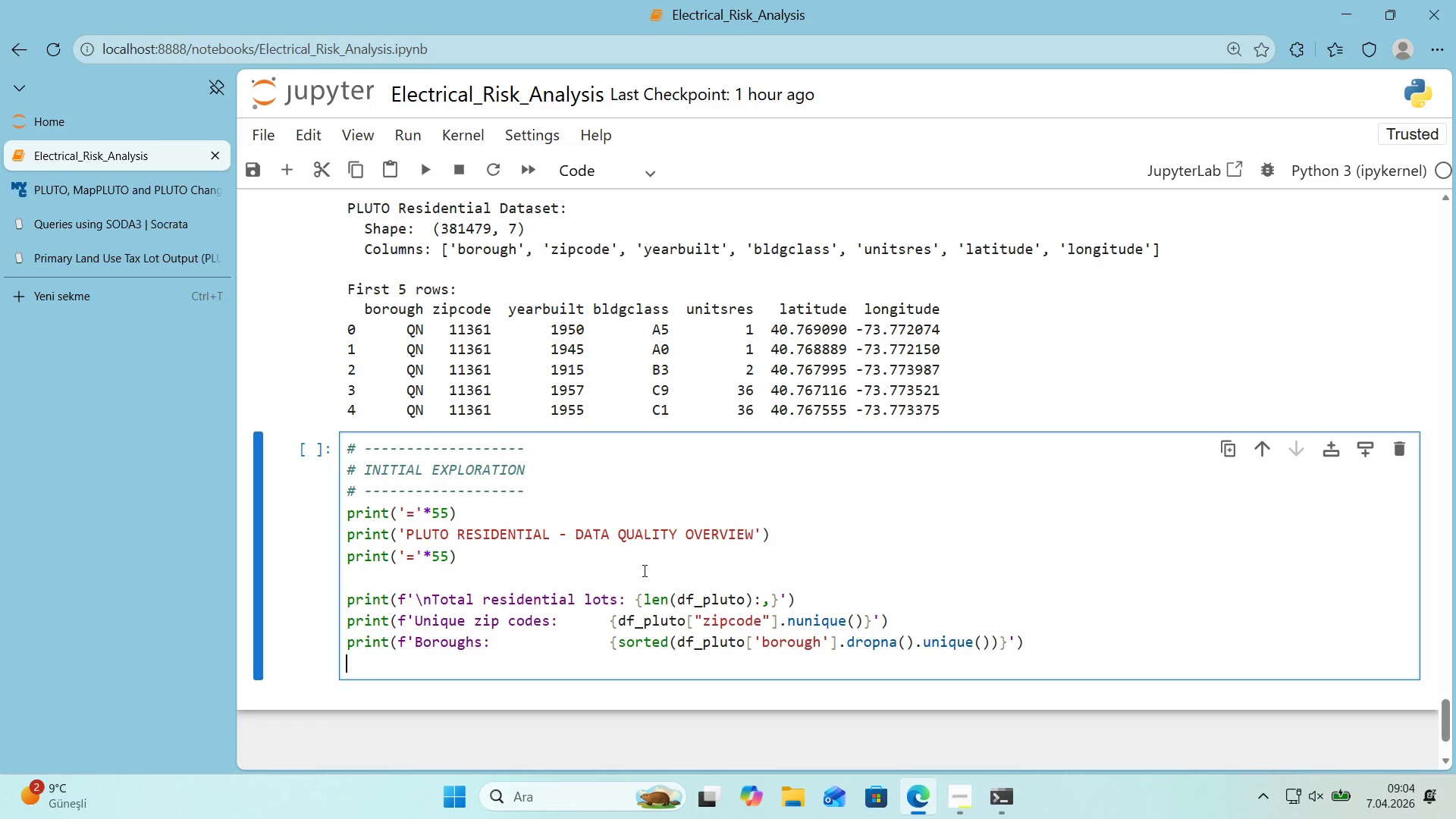 
key(Enter)
 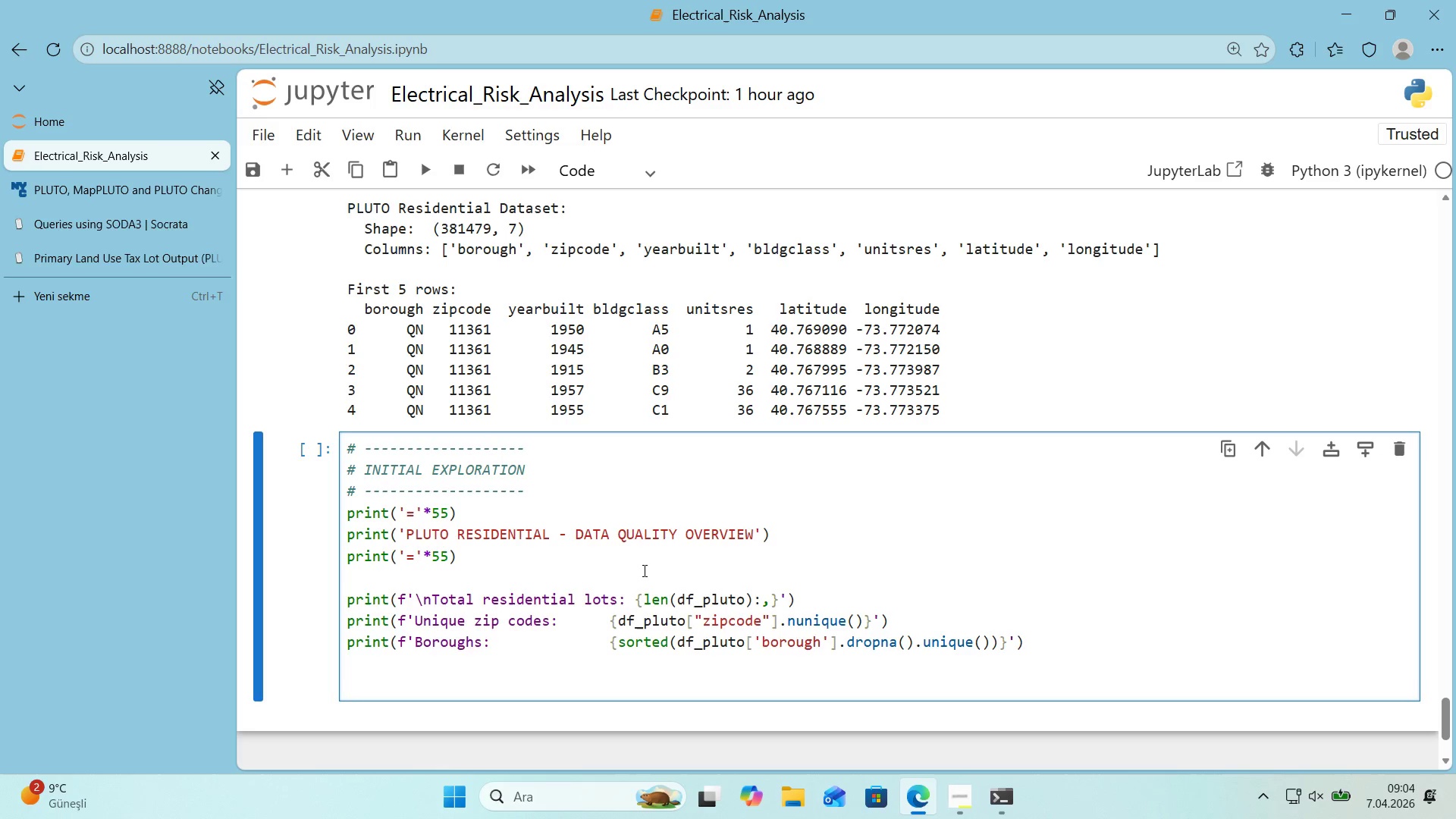 
type(pr'nt*()
 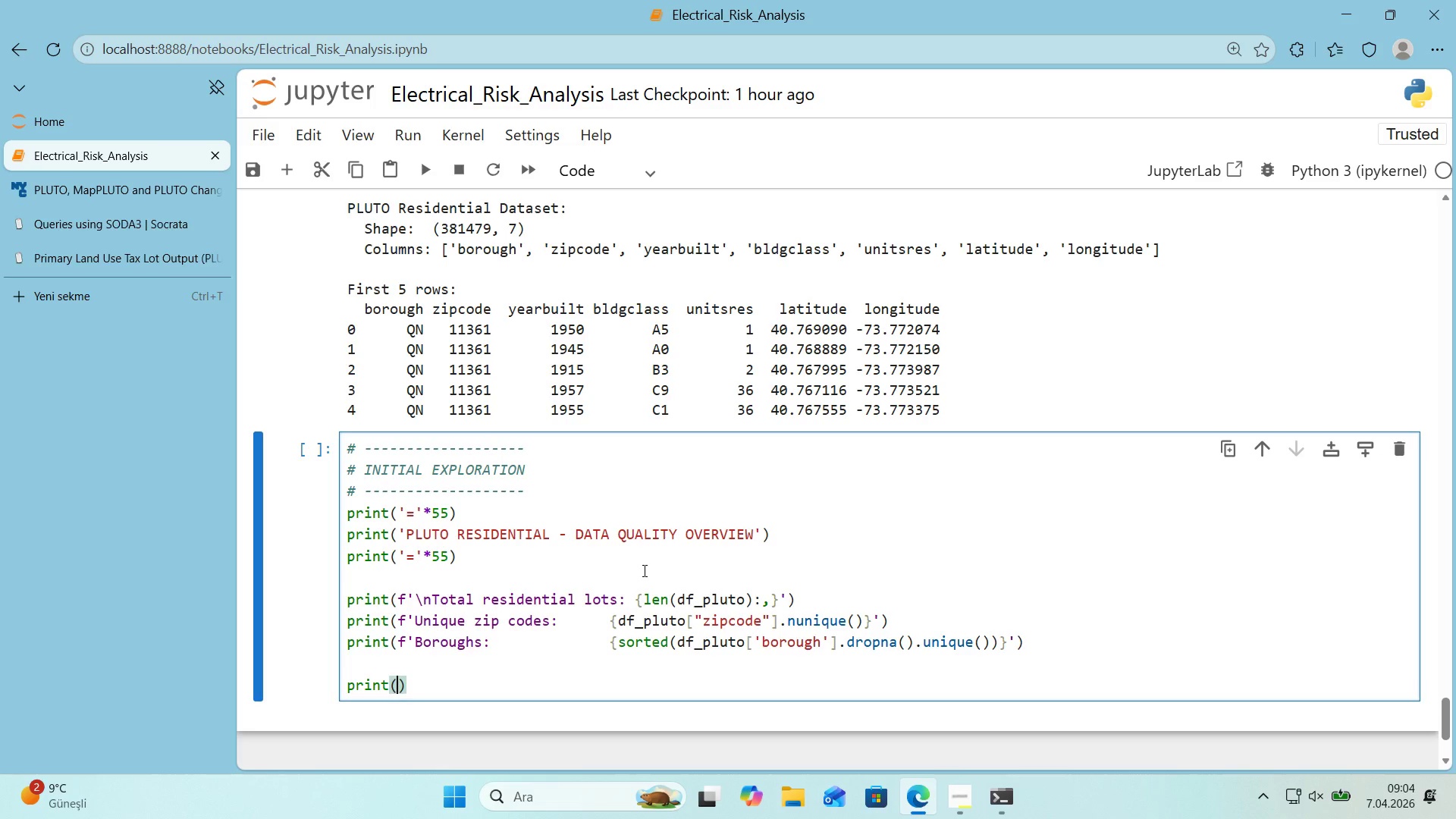 
 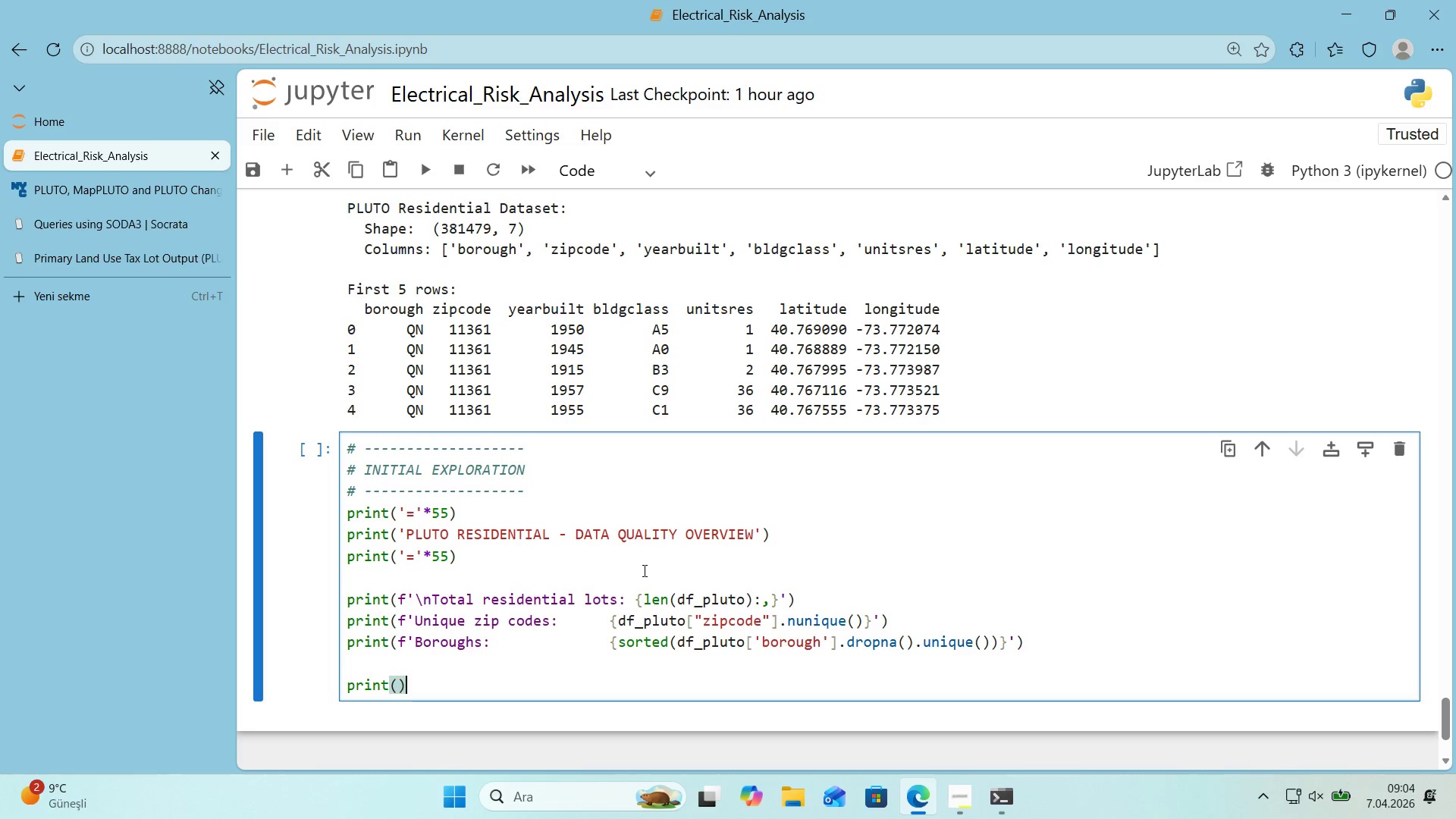 
key(ArrowLeft)
 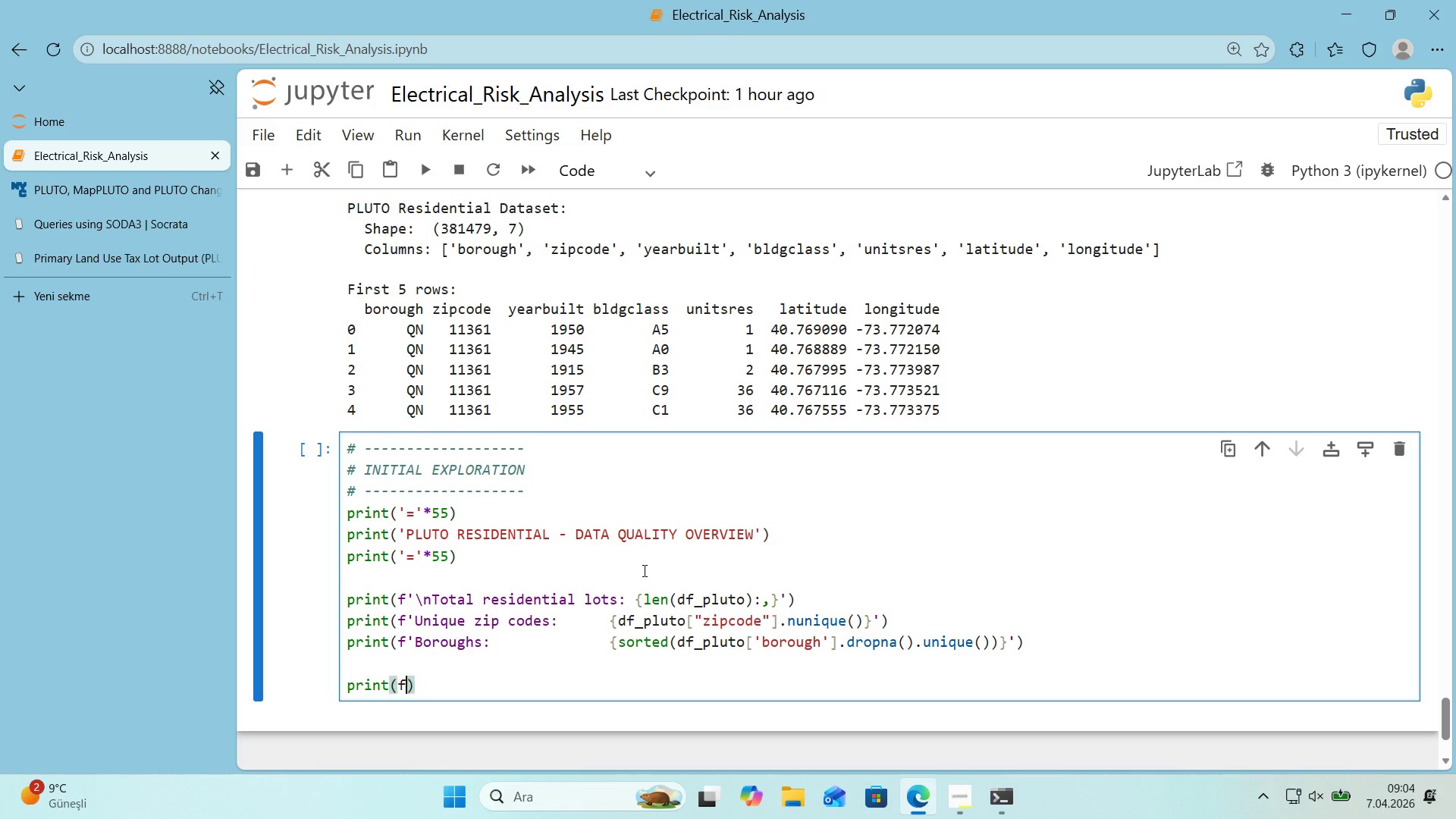 
type(f@@)
 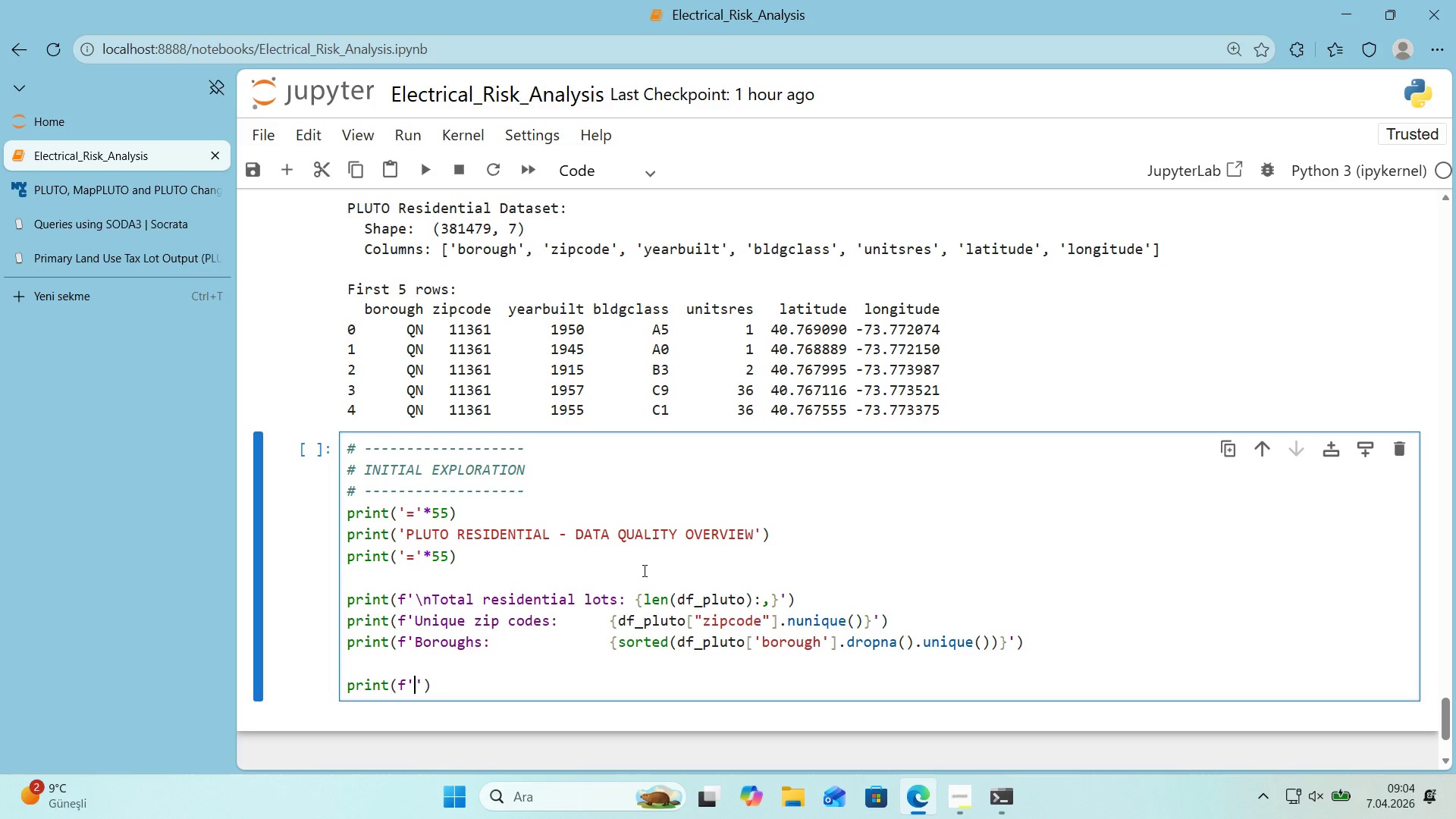 
 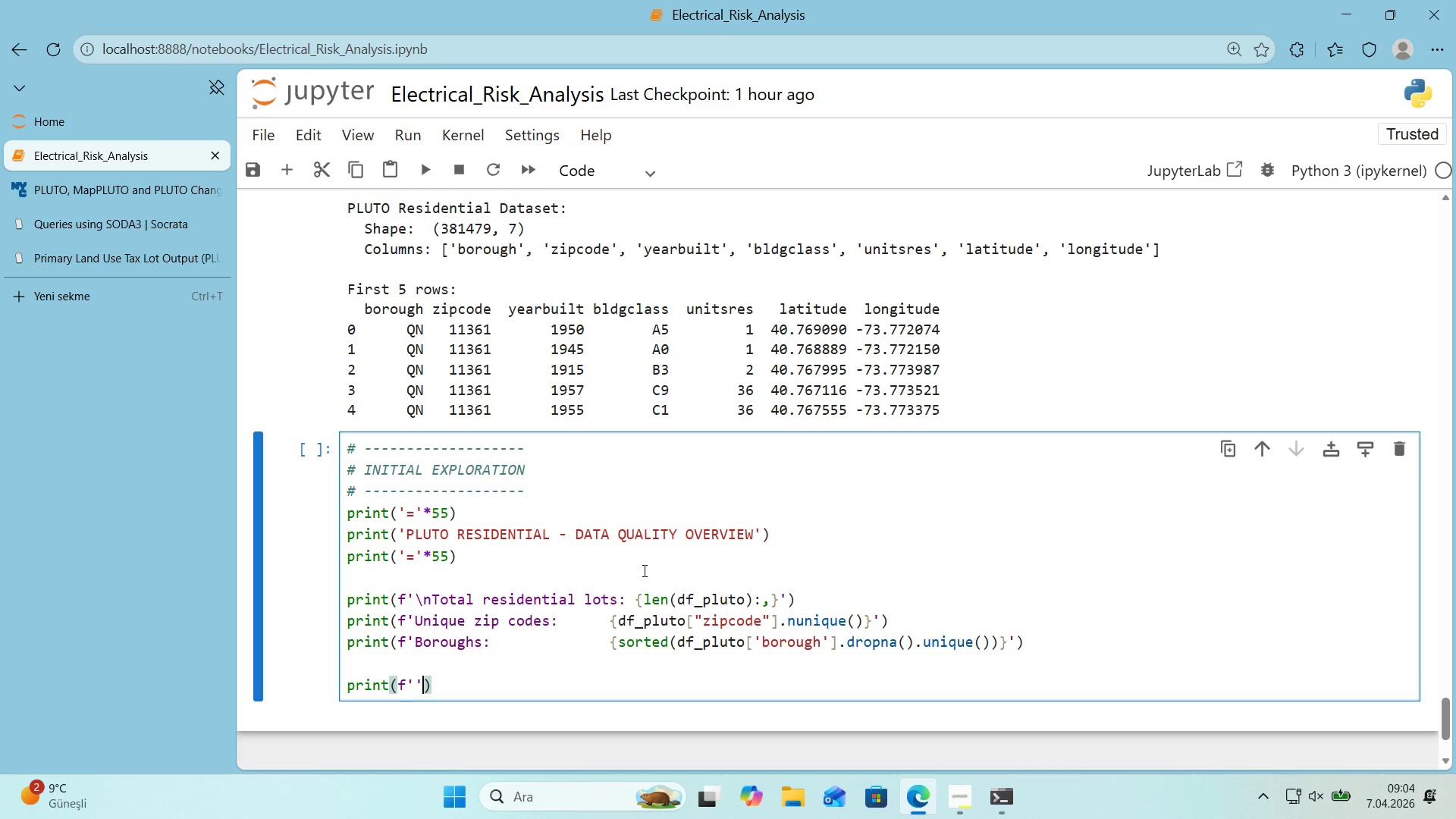 
key(ArrowLeft)
 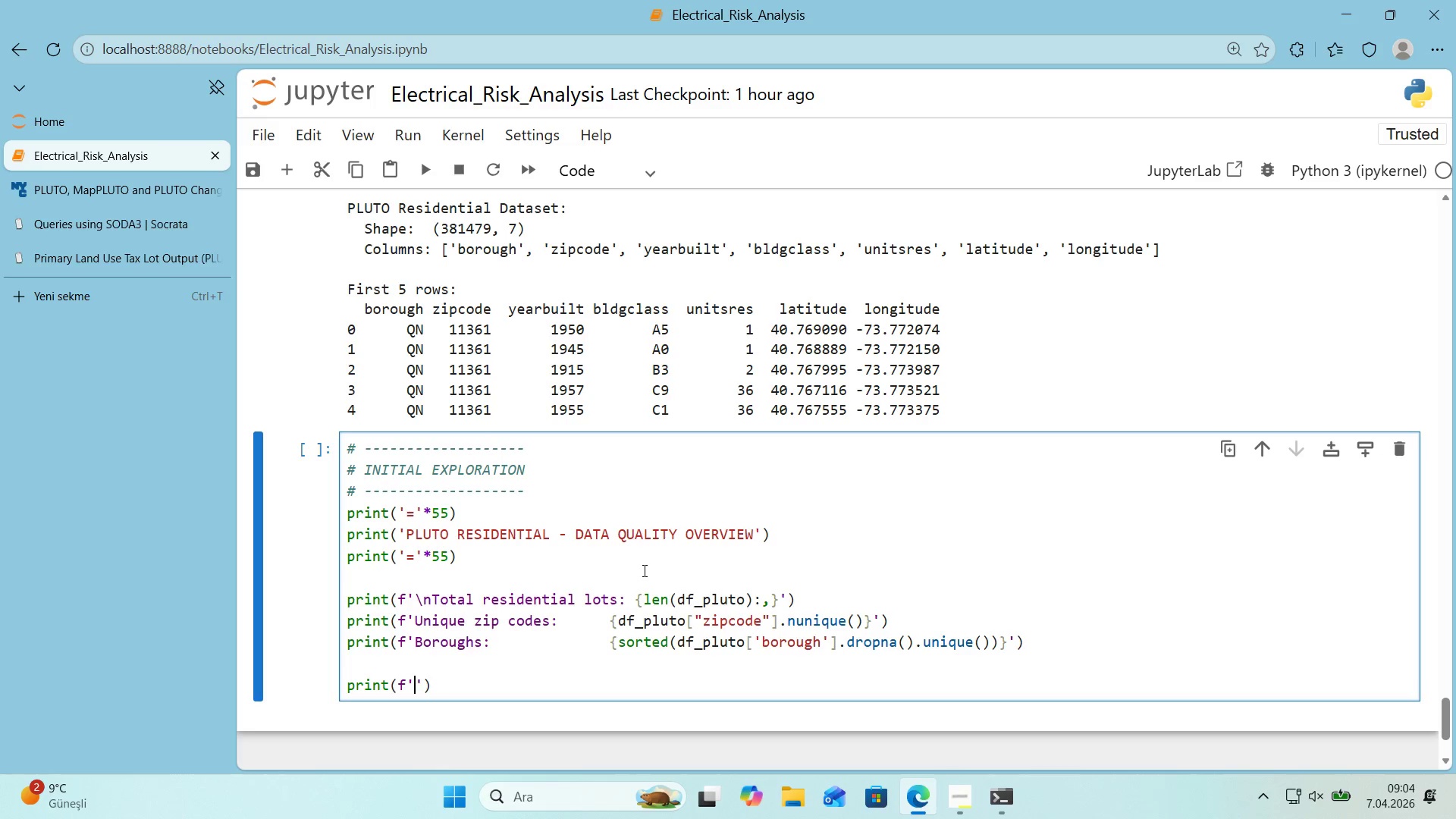 
key(Alt+Control+IntlYen)
 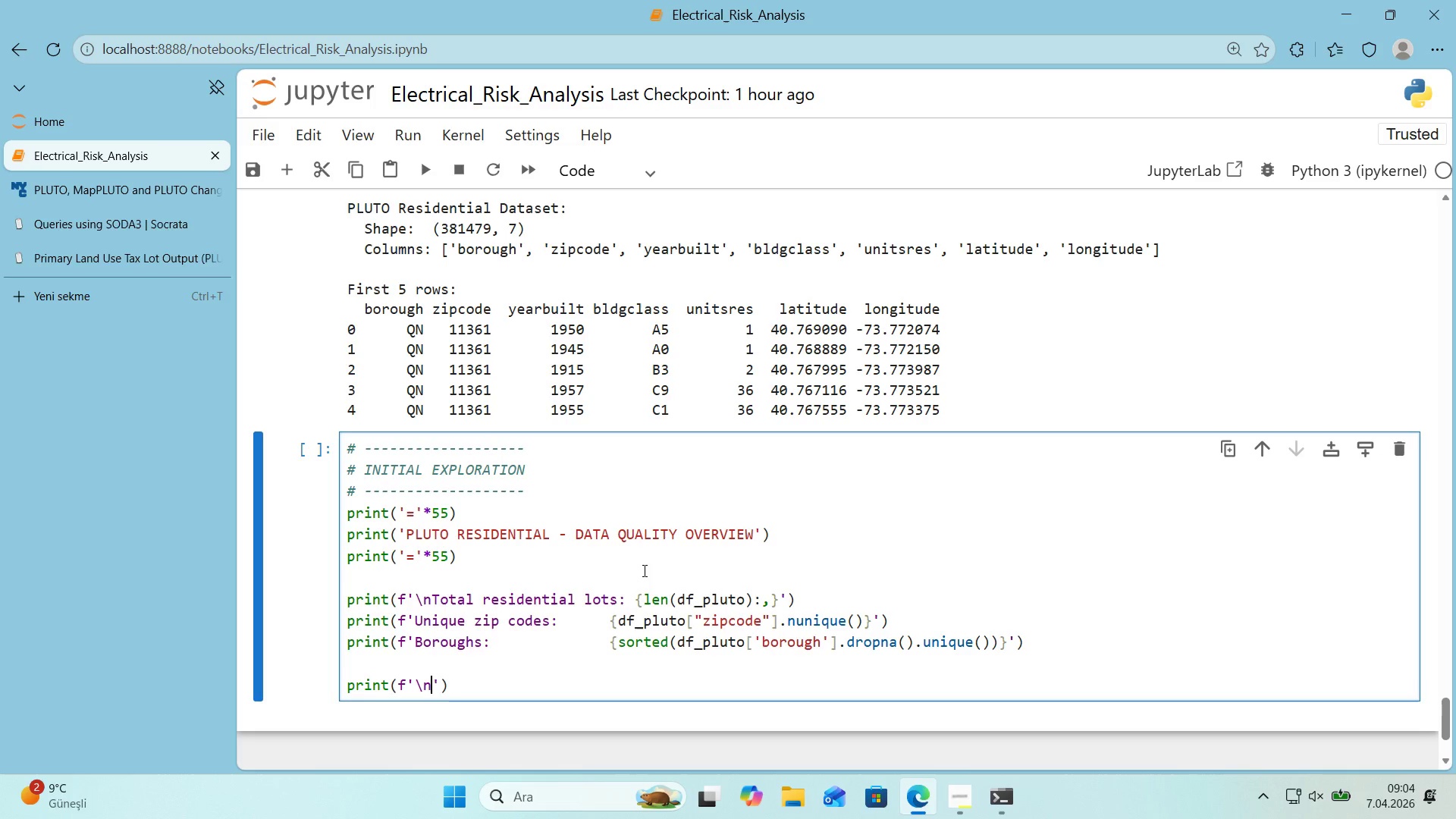 
type(nYear bu'lt stat'st'cs>)
 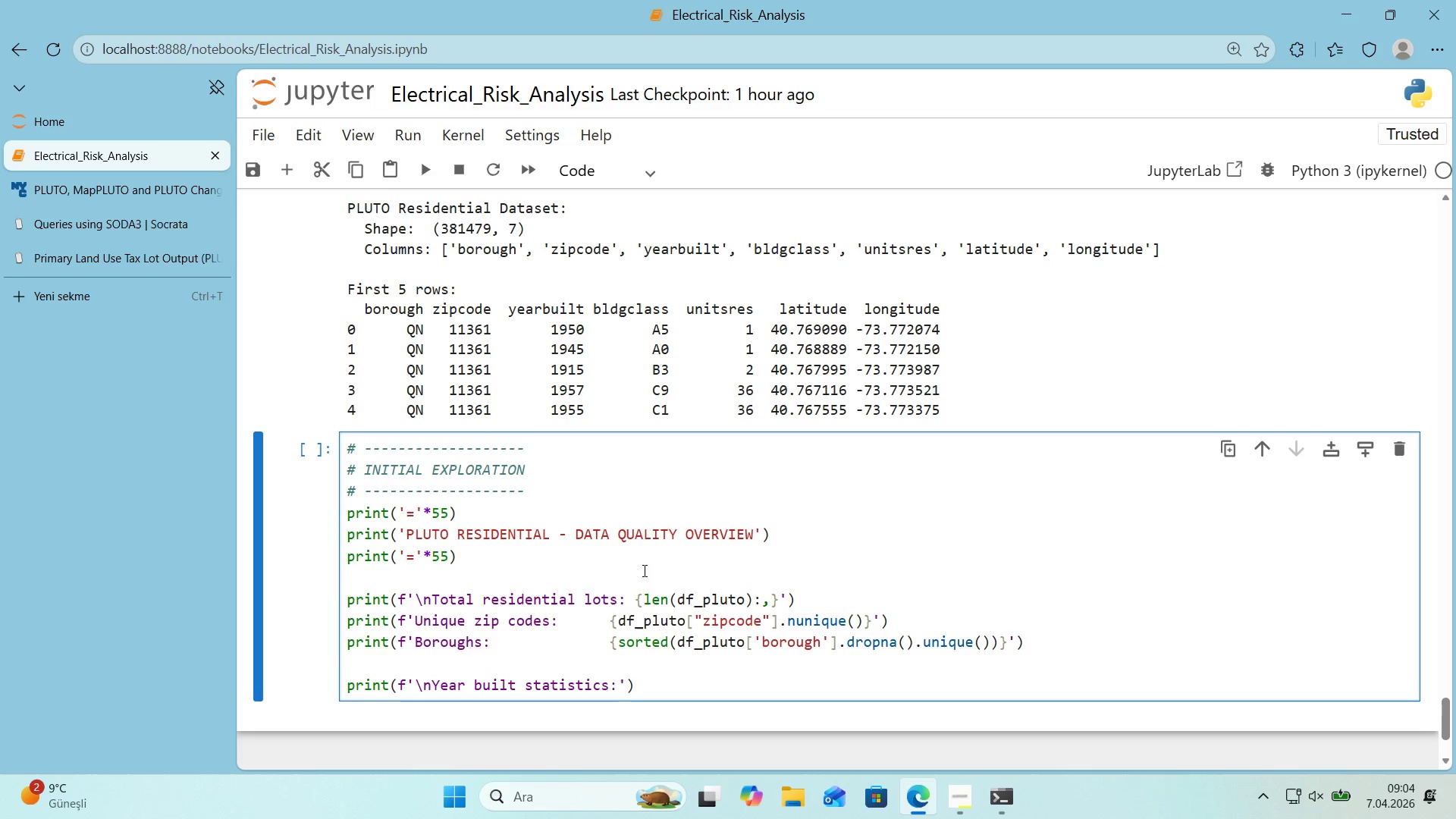 
key(ArrowRight)
 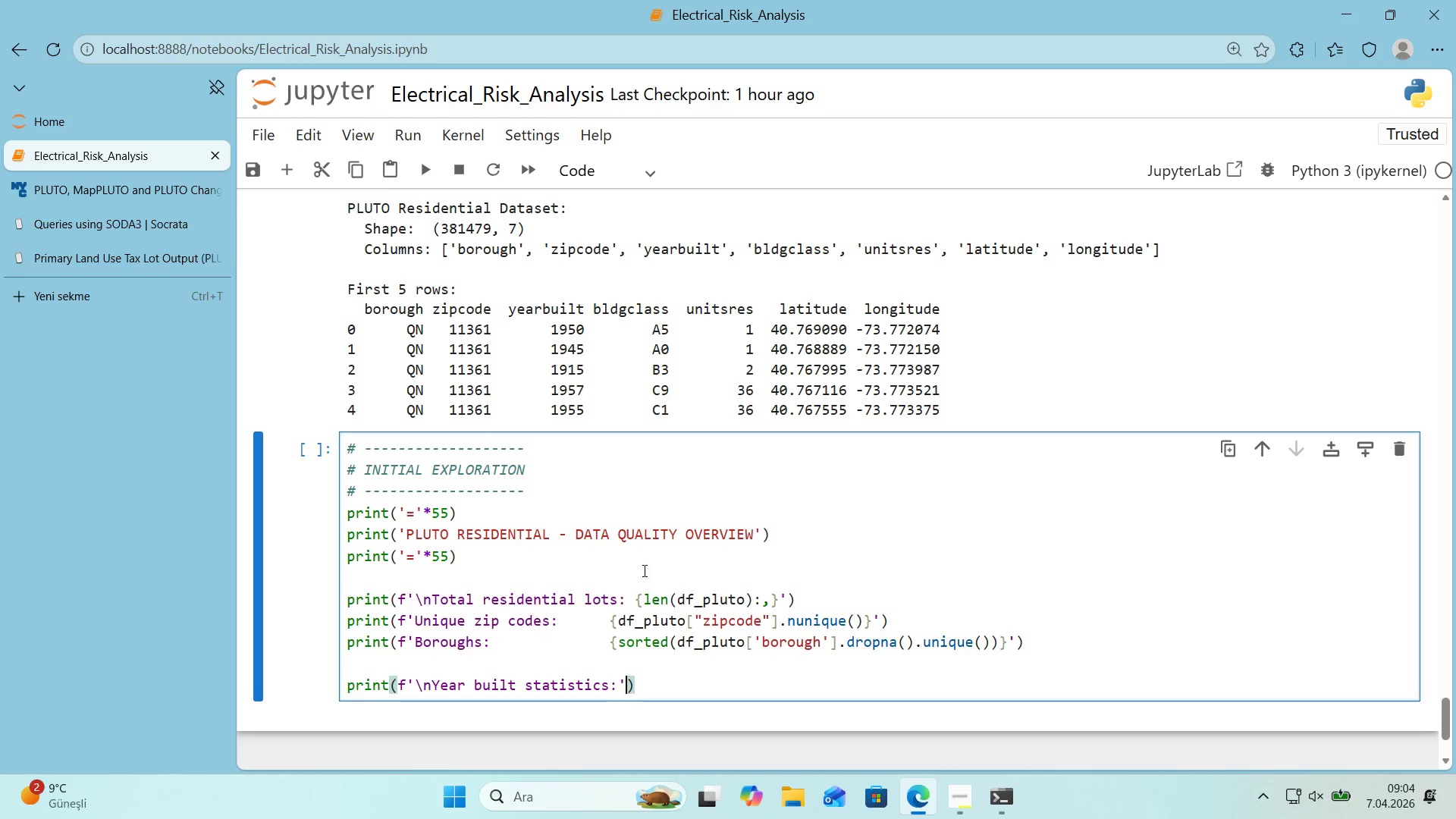 
key(ArrowRight)
 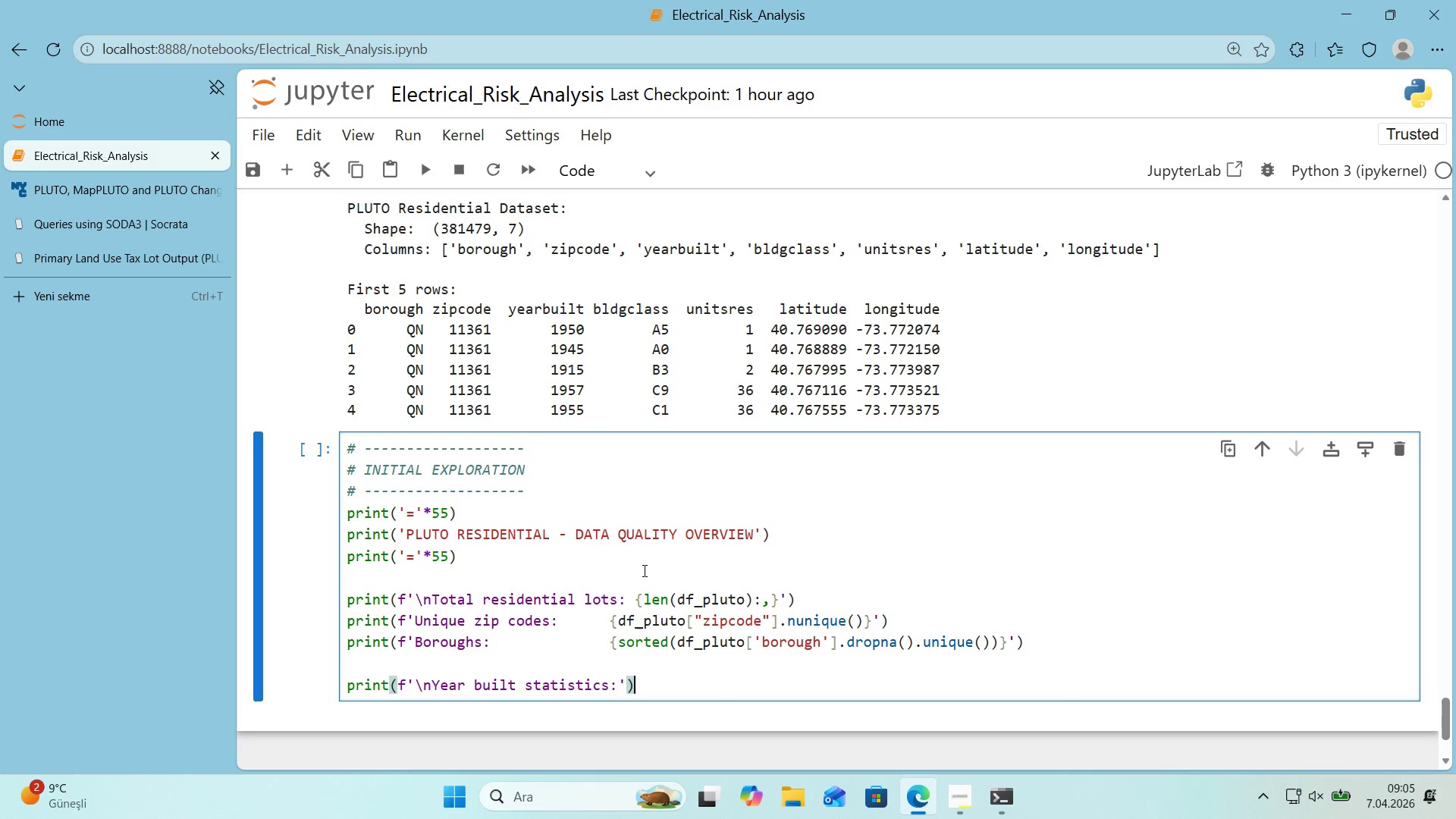 
key(Enter)
 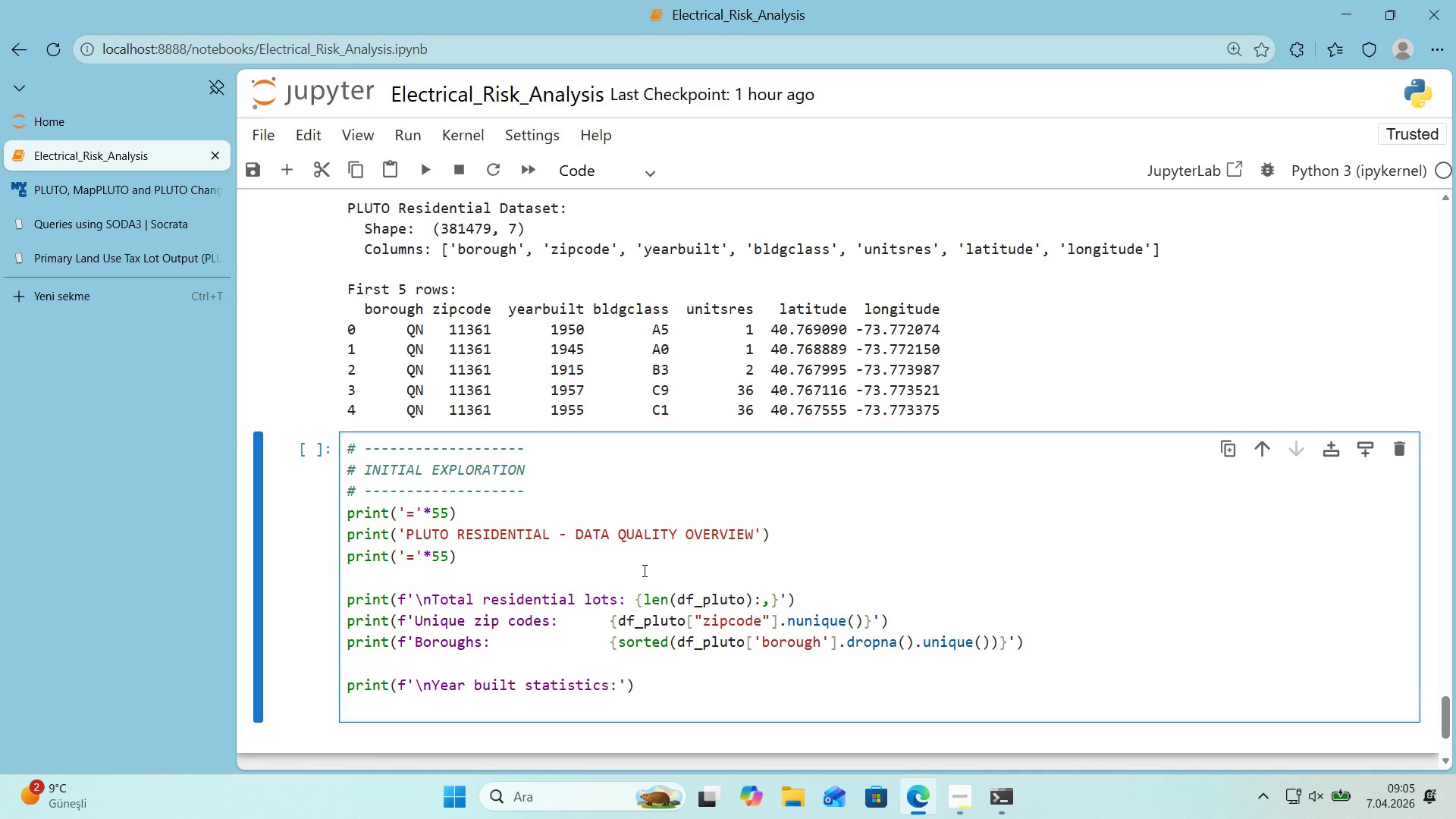 
type(yb ) df_pluto)
 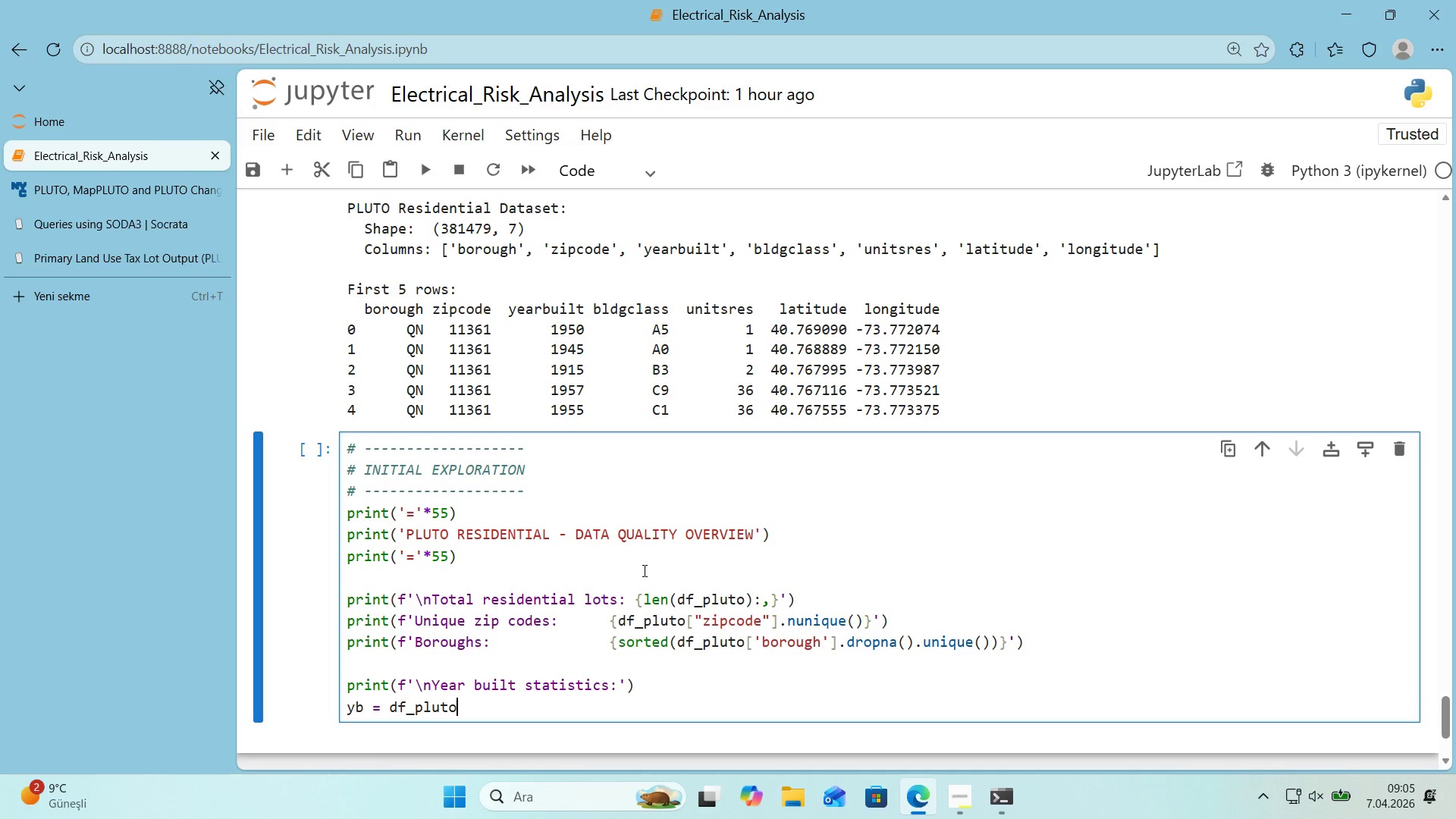 
key(Alt+Control+8)
 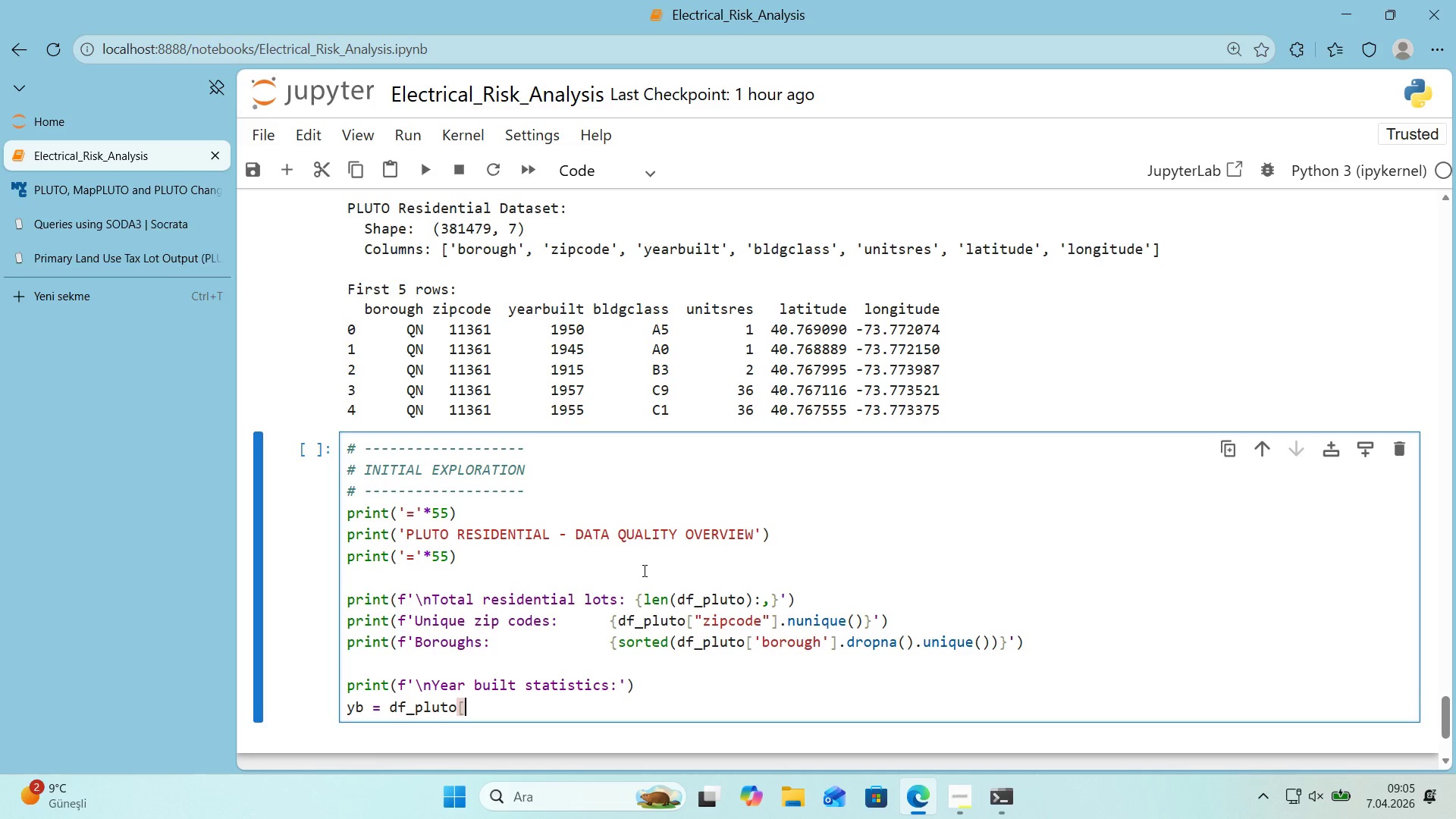 
key(Alt+Control+9)
 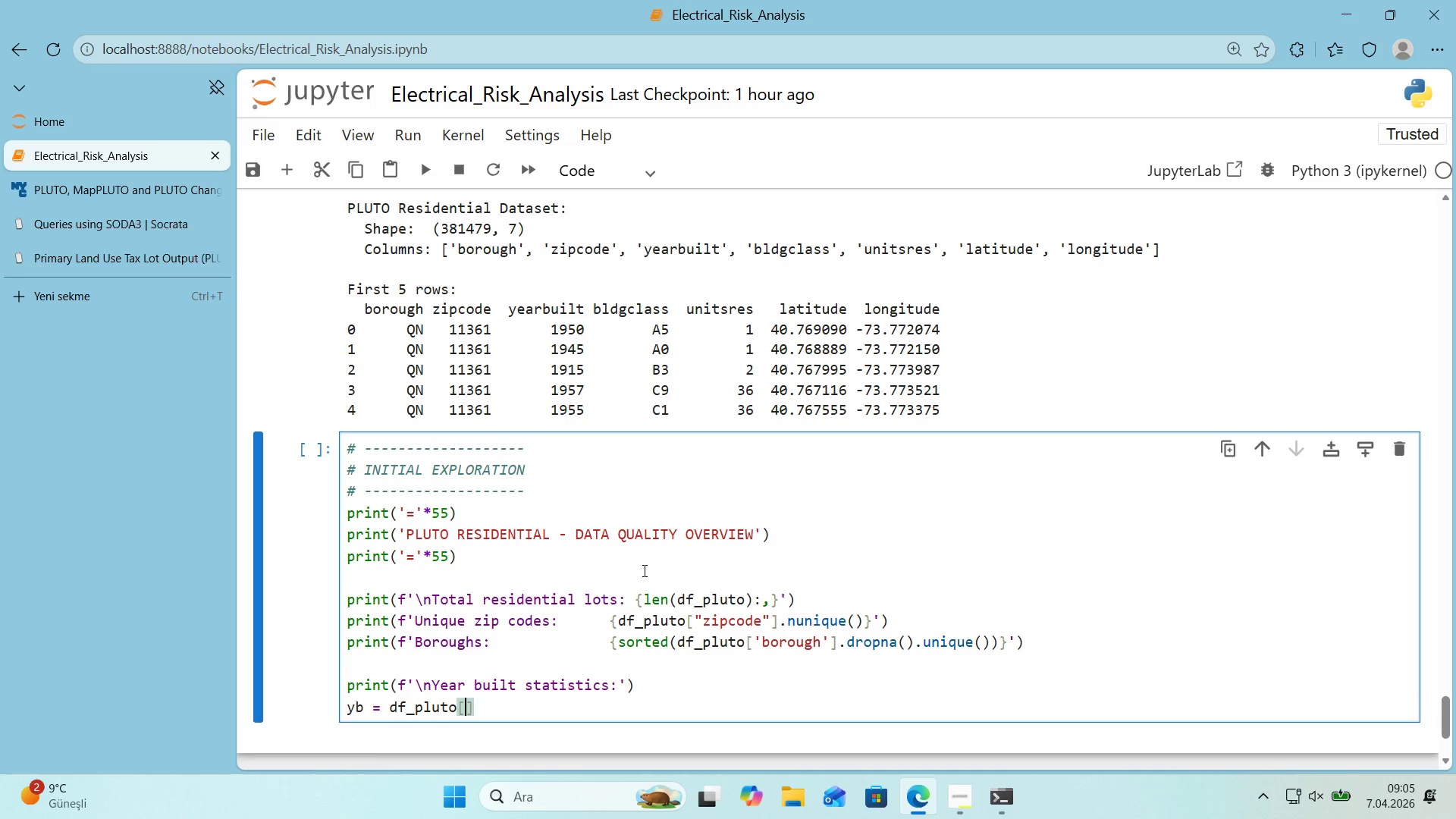 
key(ArrowLeft)
 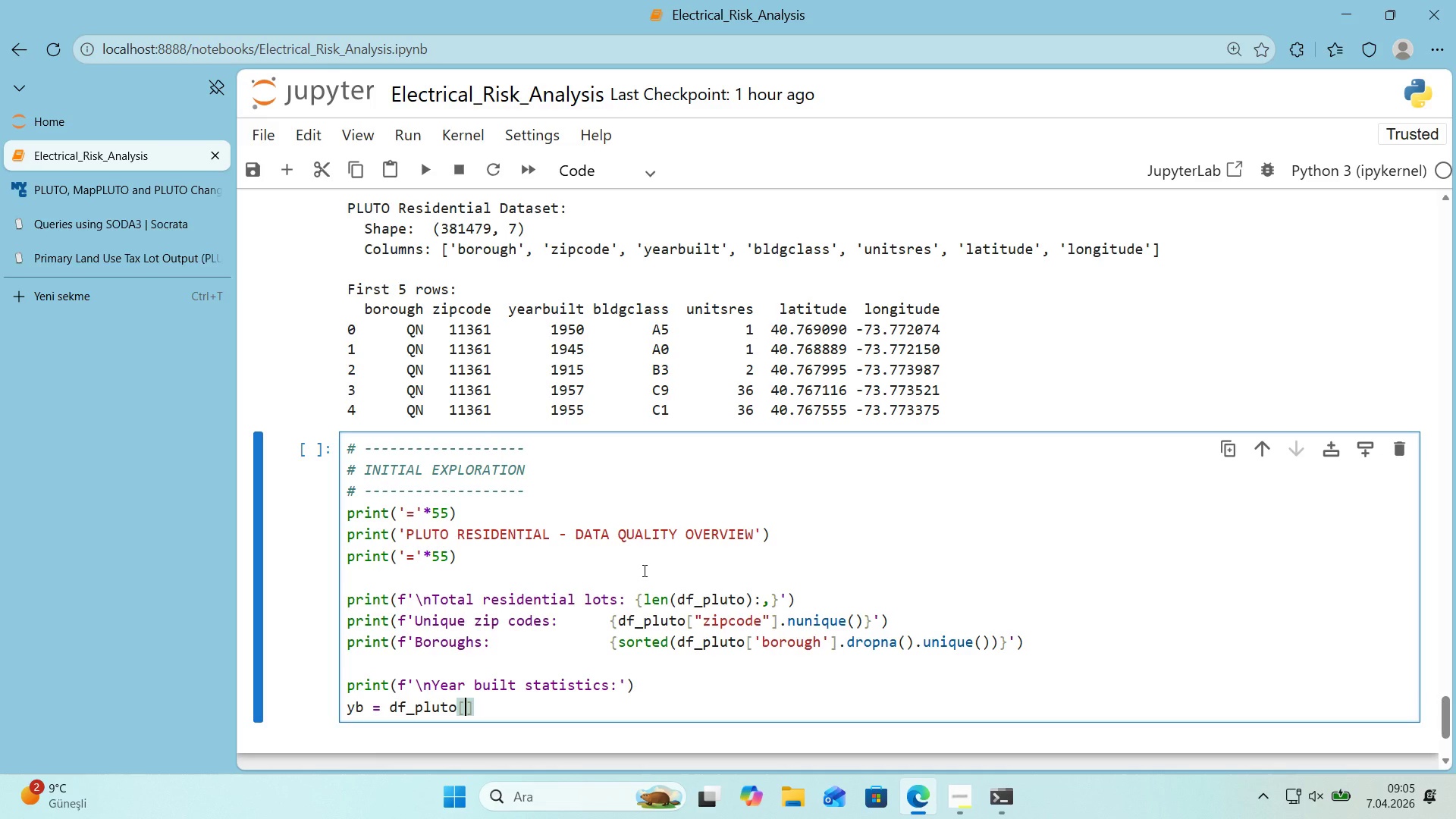 
type(@@)
 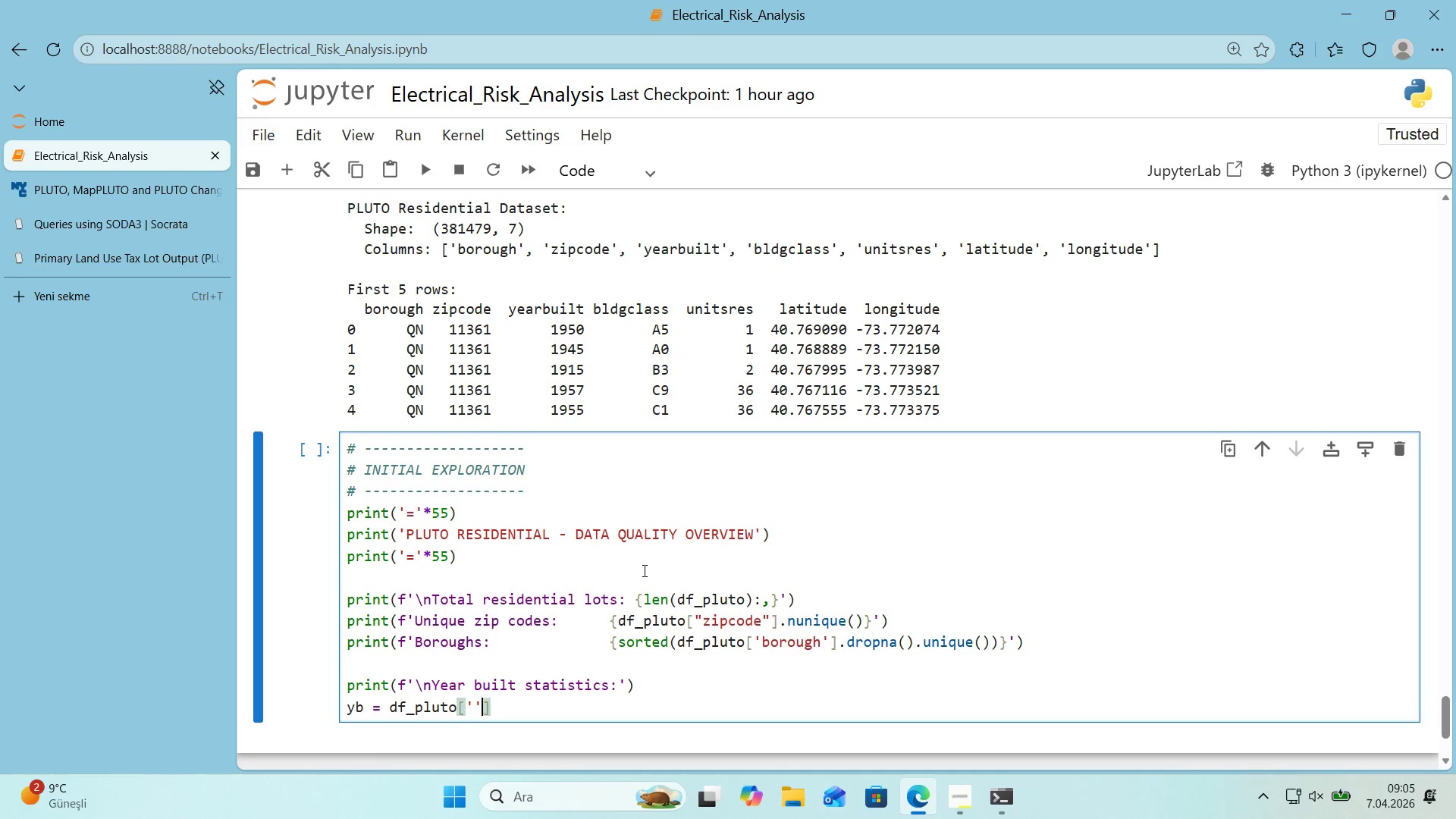 
key(ArrowLeft)
 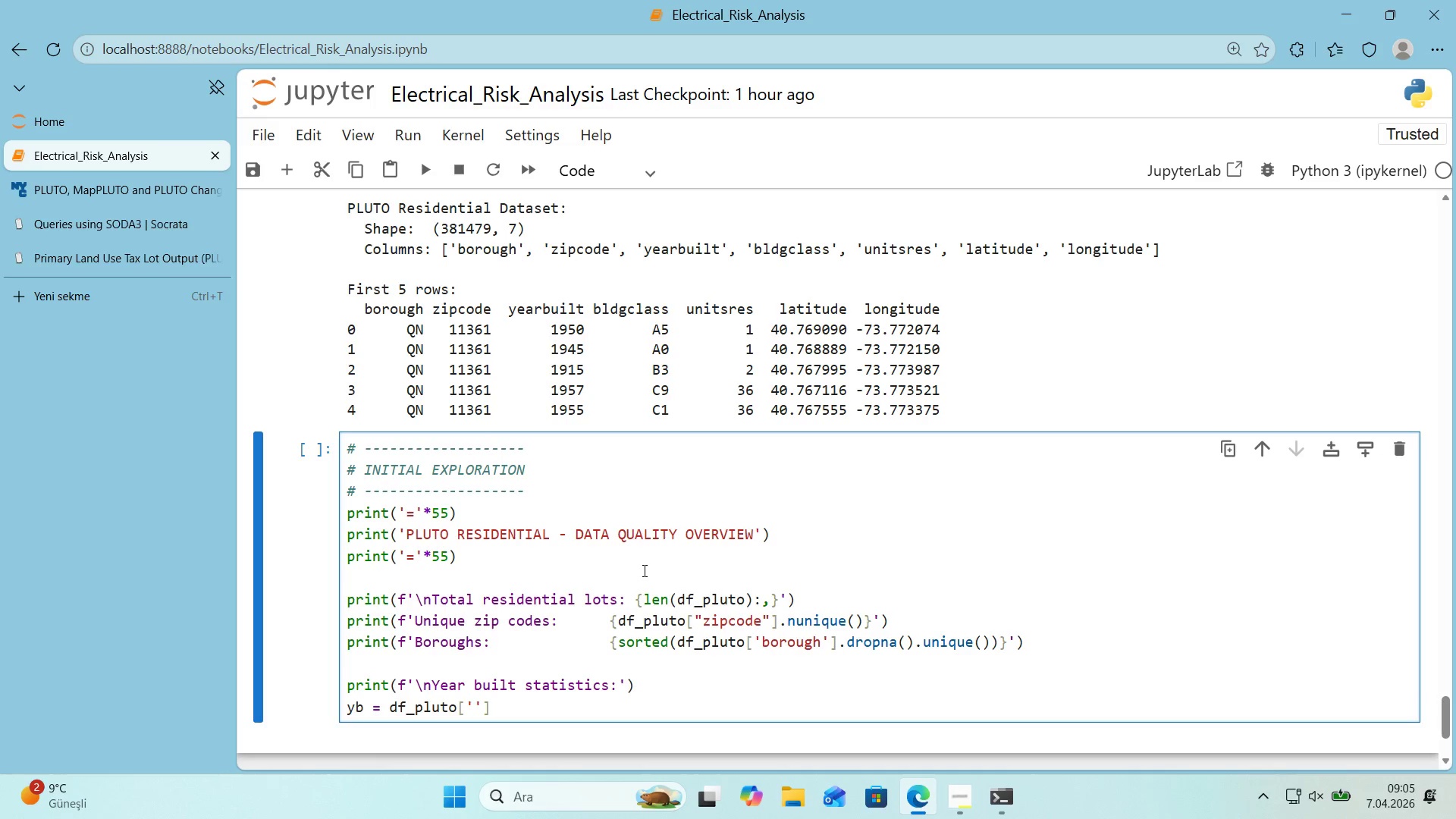 
type(yearbu'lt)
 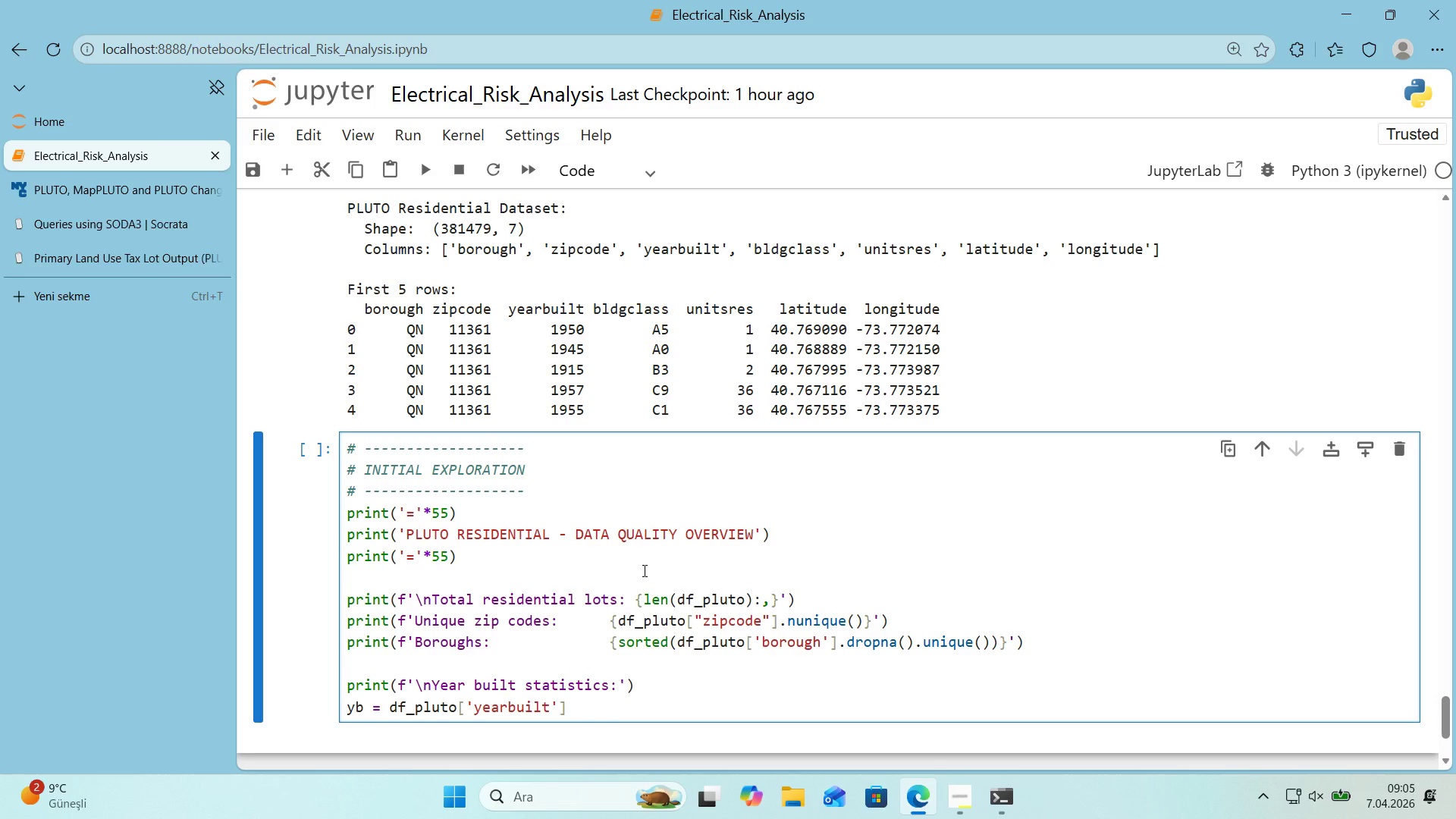 
key(ArrowRight)
 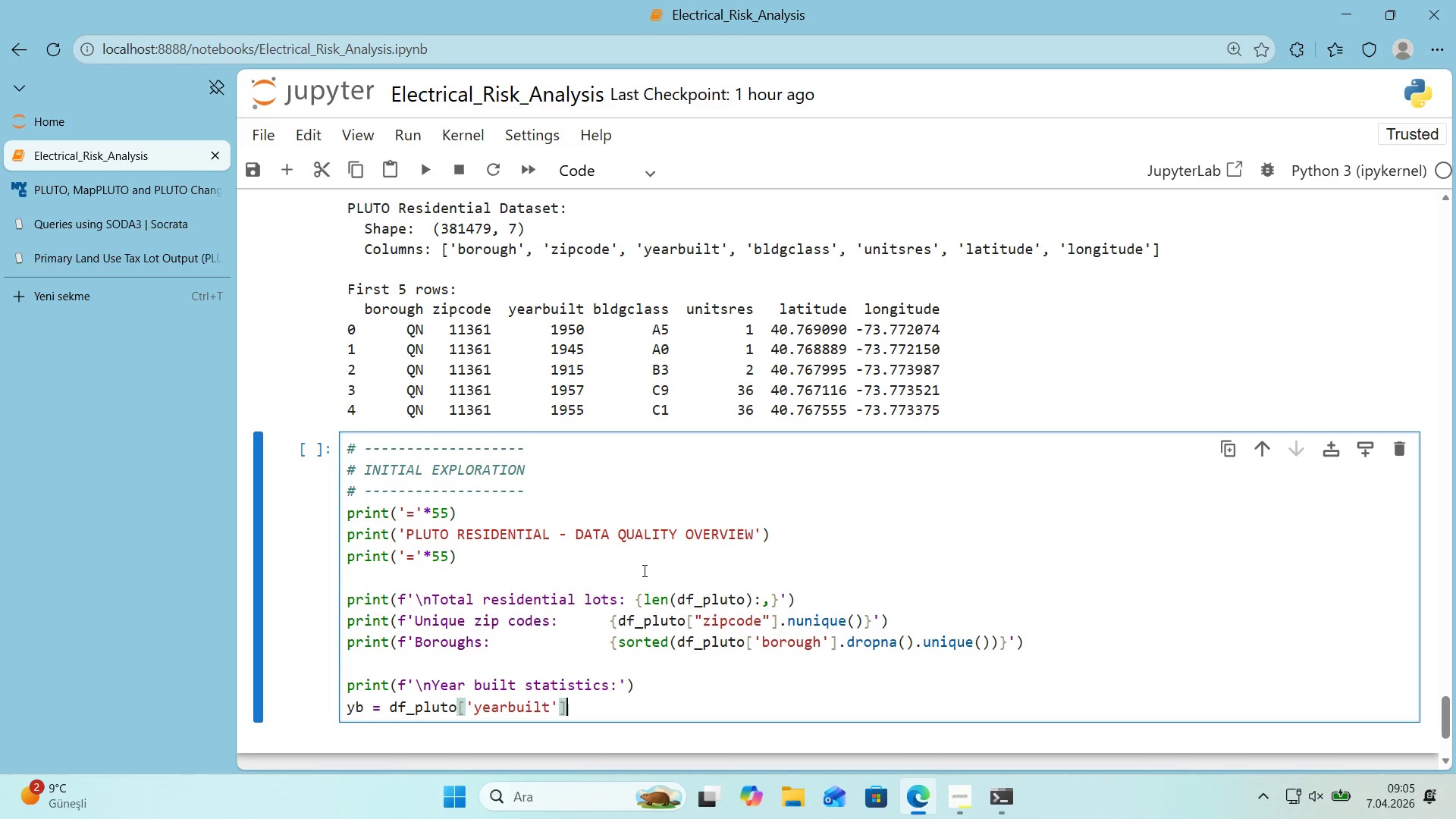 
key(ArrowRight)
 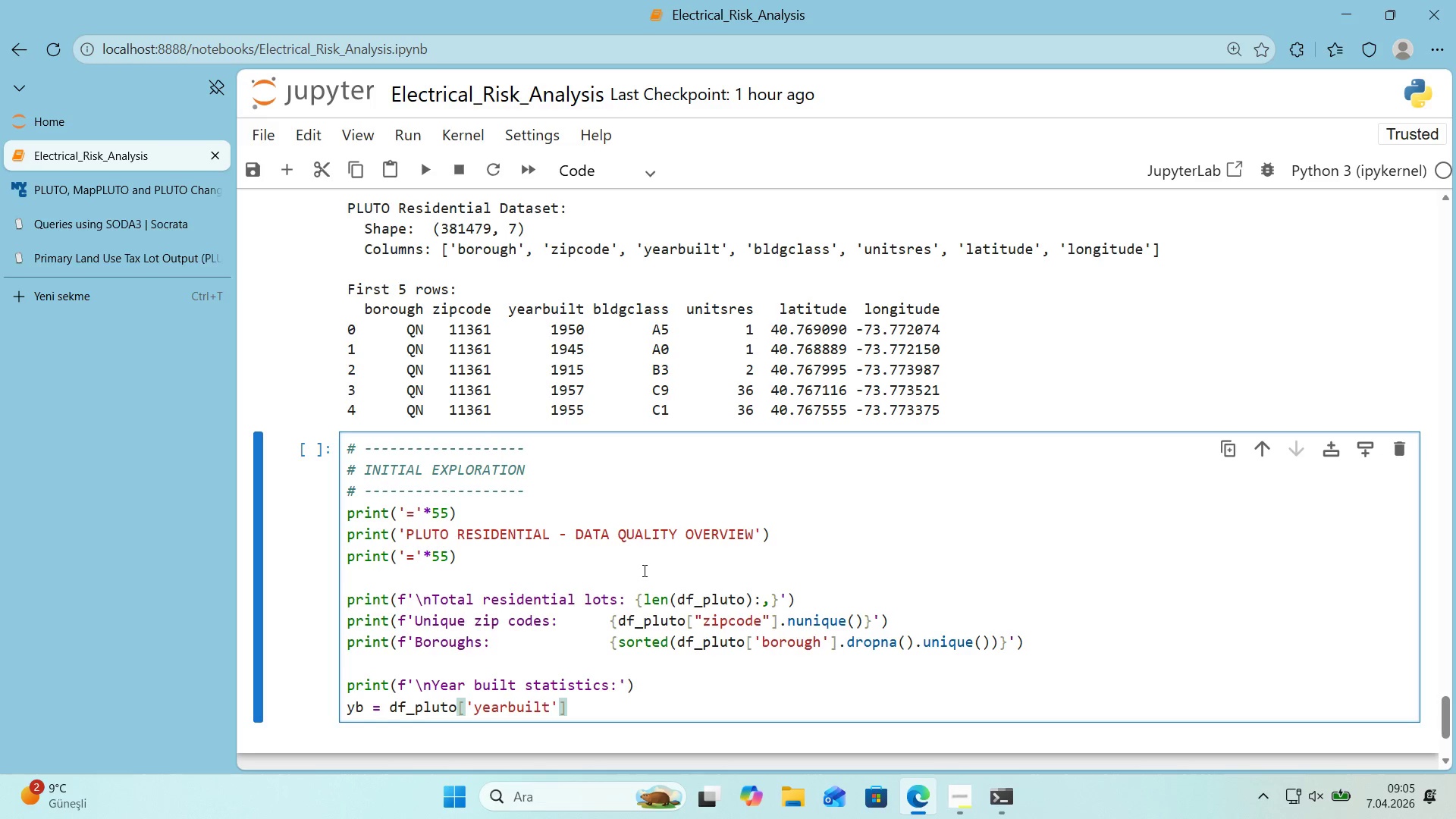 
key(Enter)
 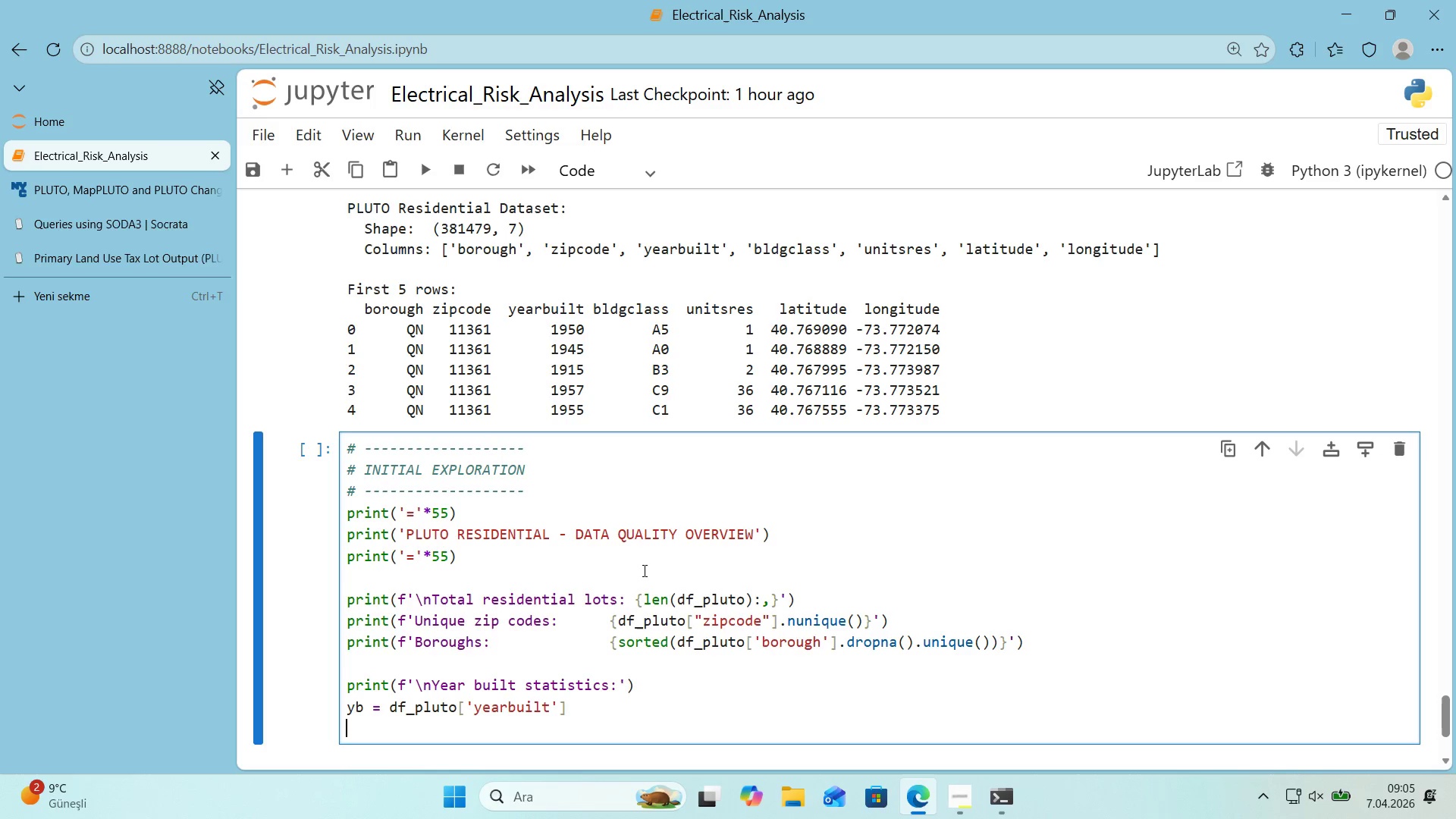 
wait(26.61)
 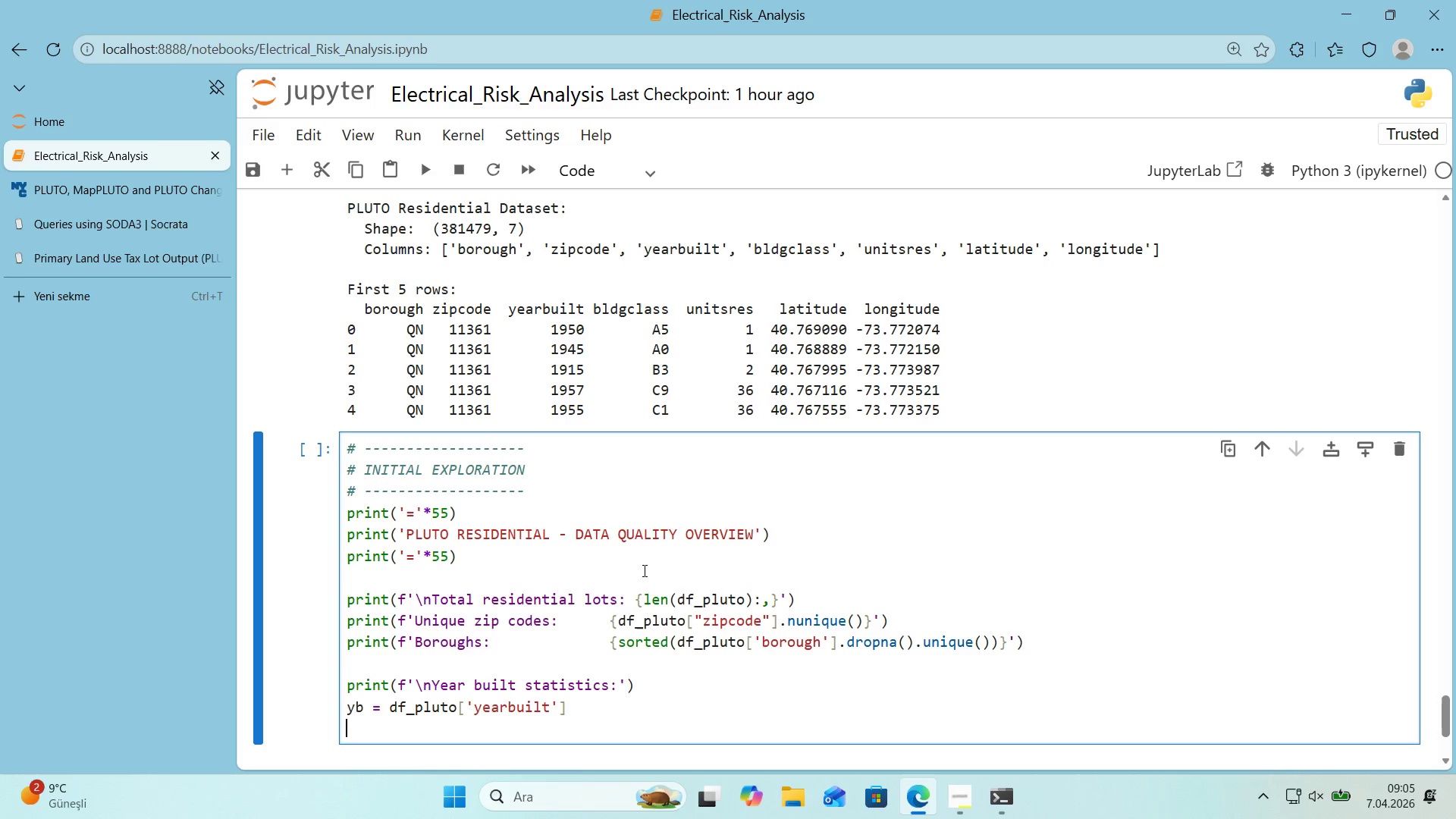 
type(pr'nt*()
 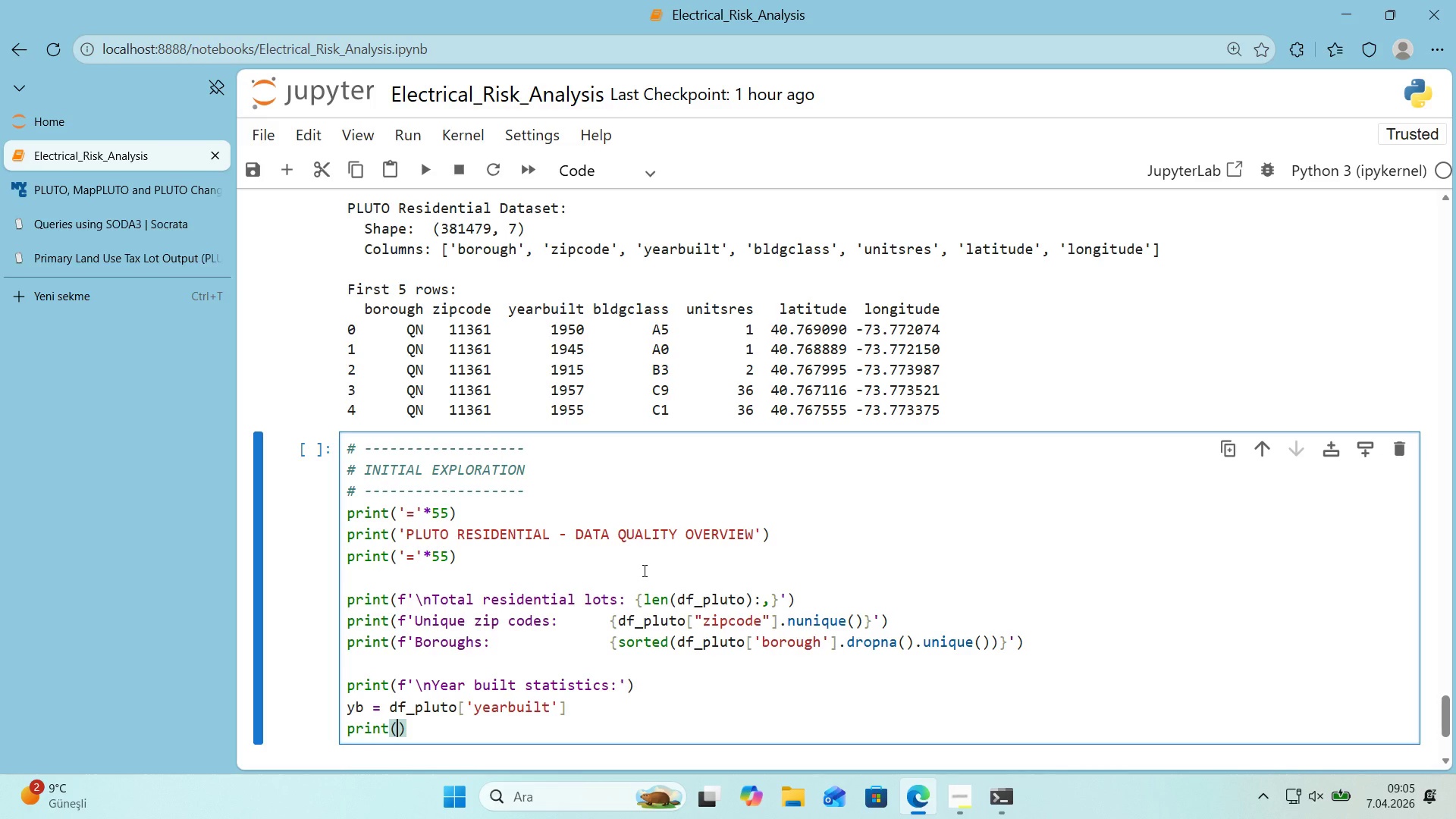 
 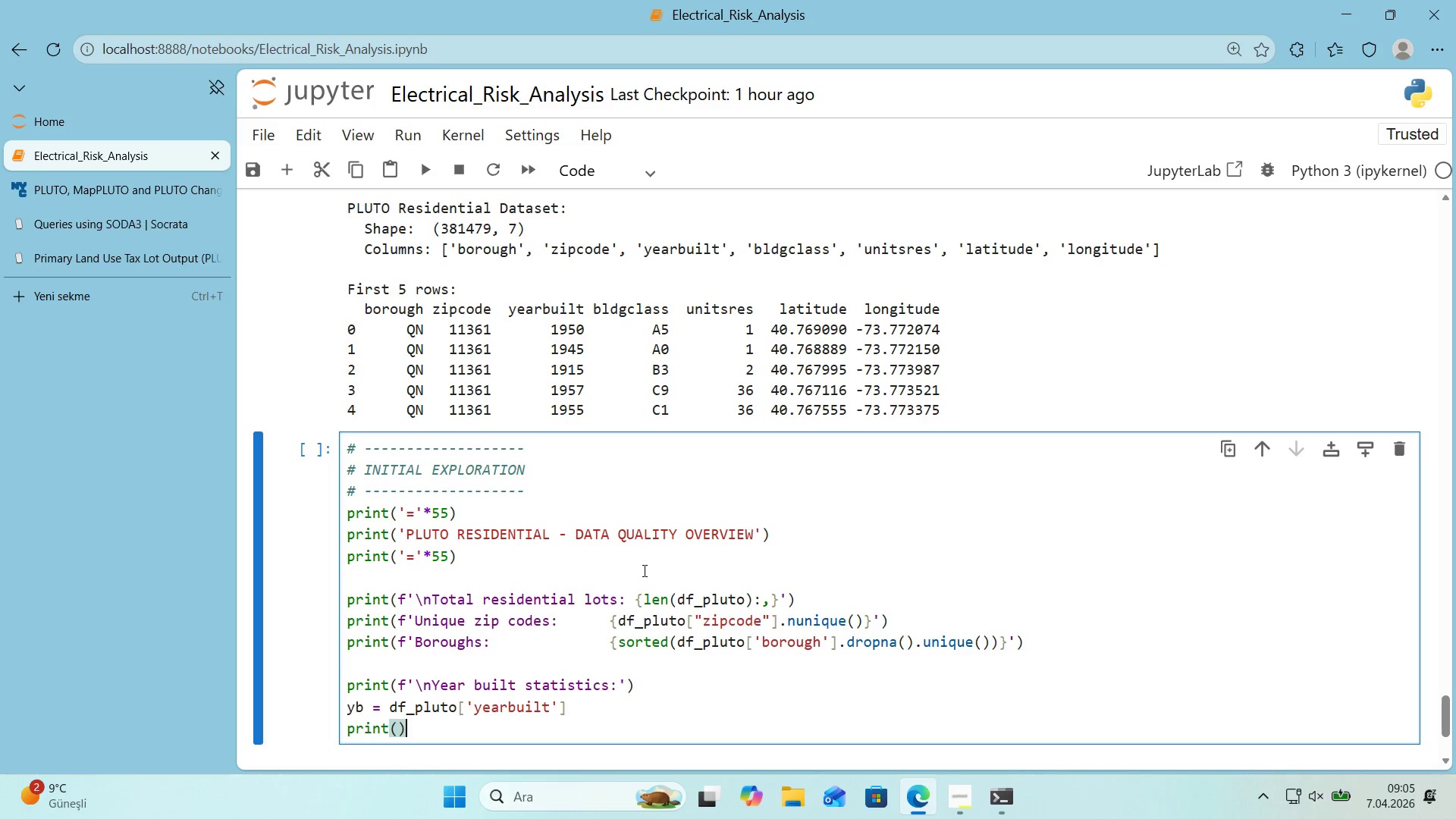 
key(ArrowLeft)
 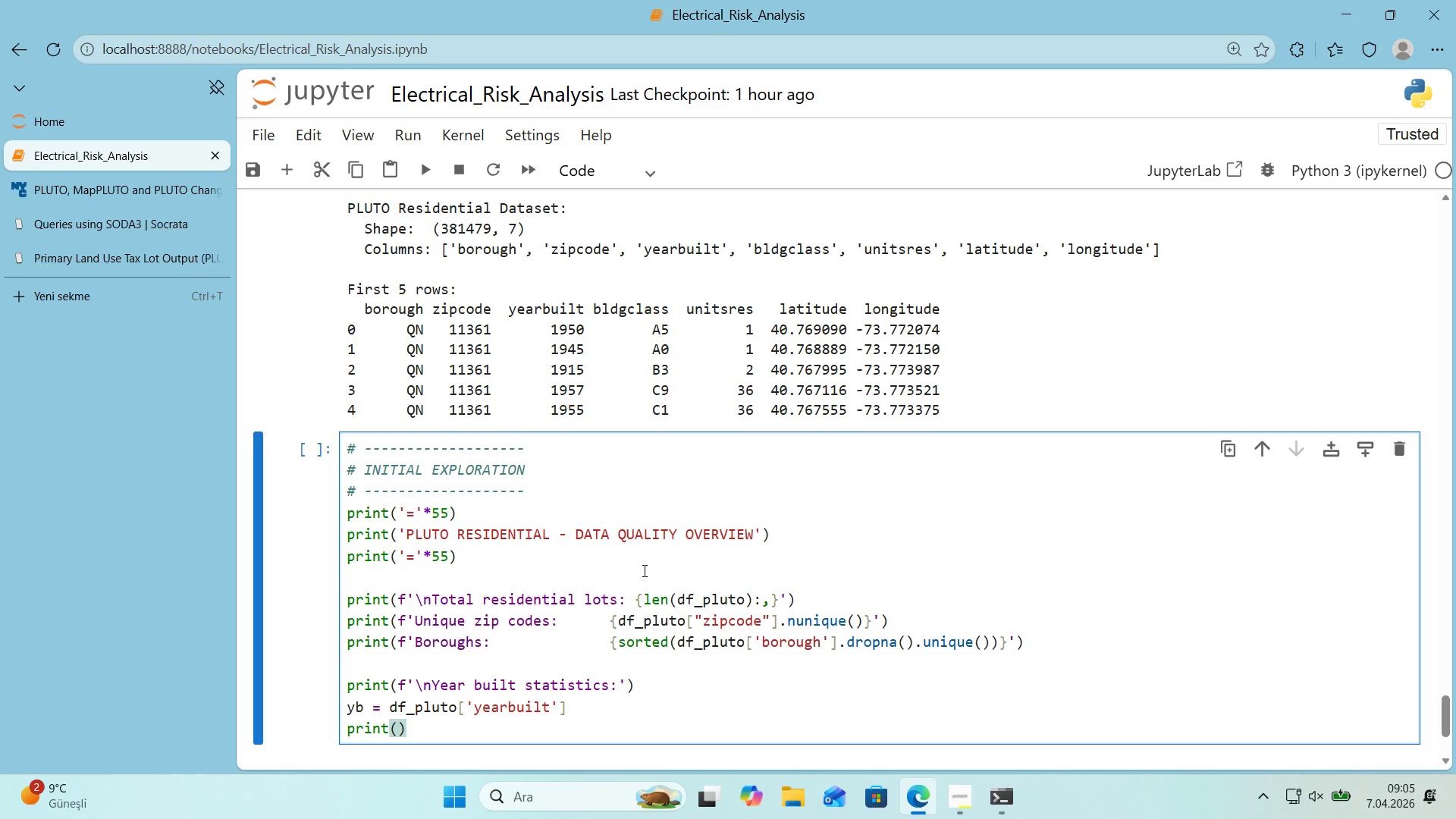 
type(f@@)
 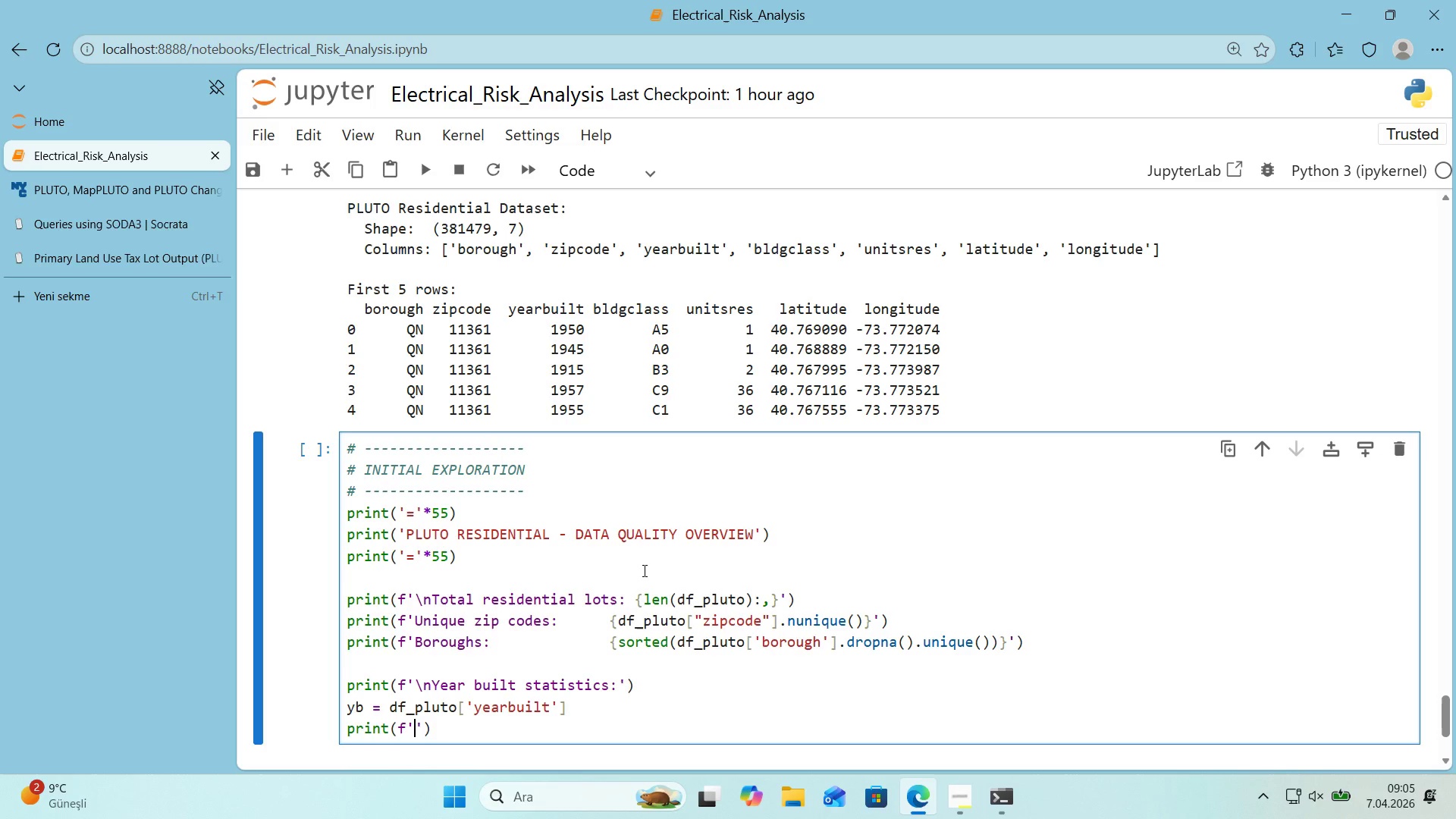 
 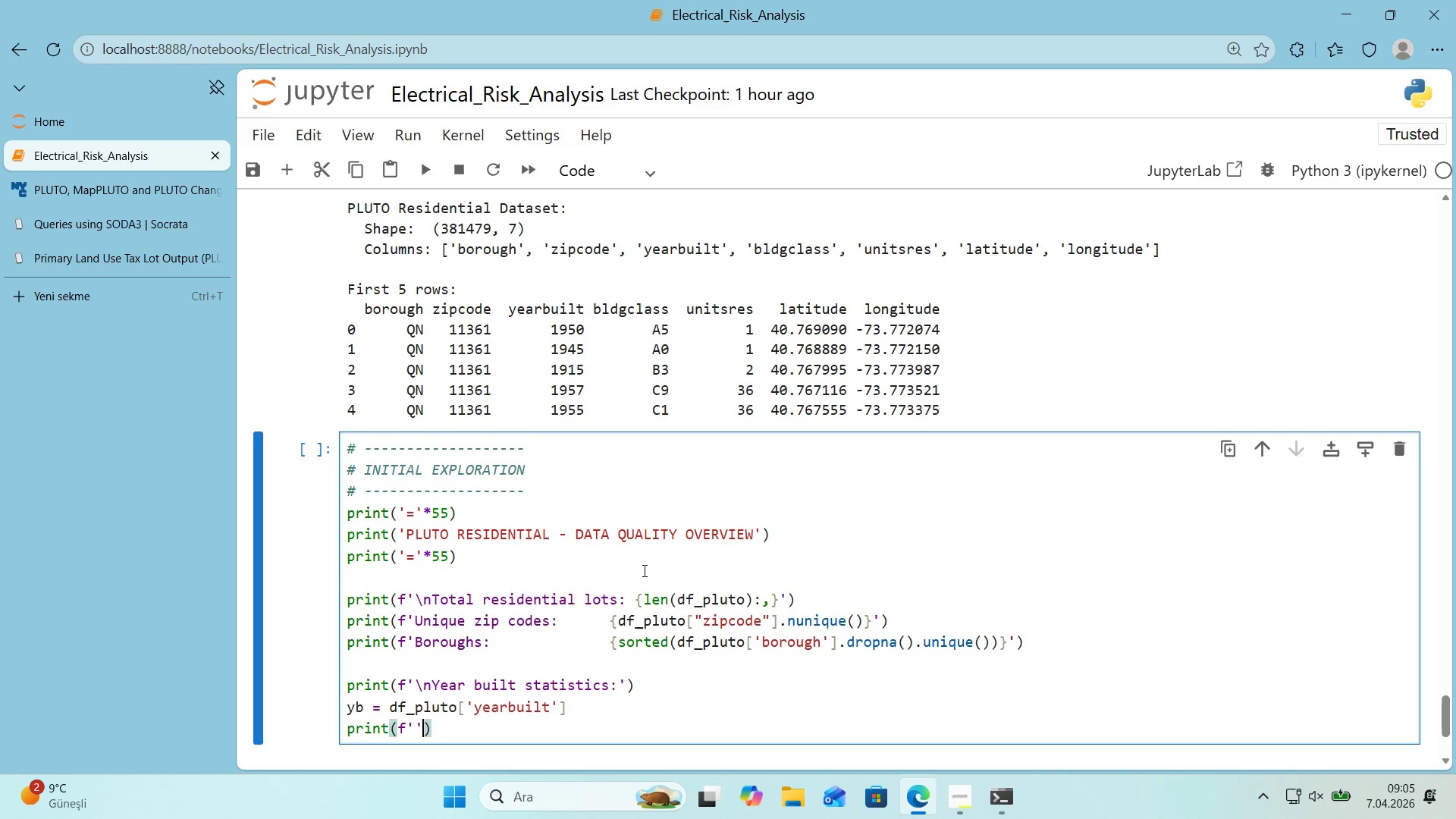 
key(ArrowLeft)
 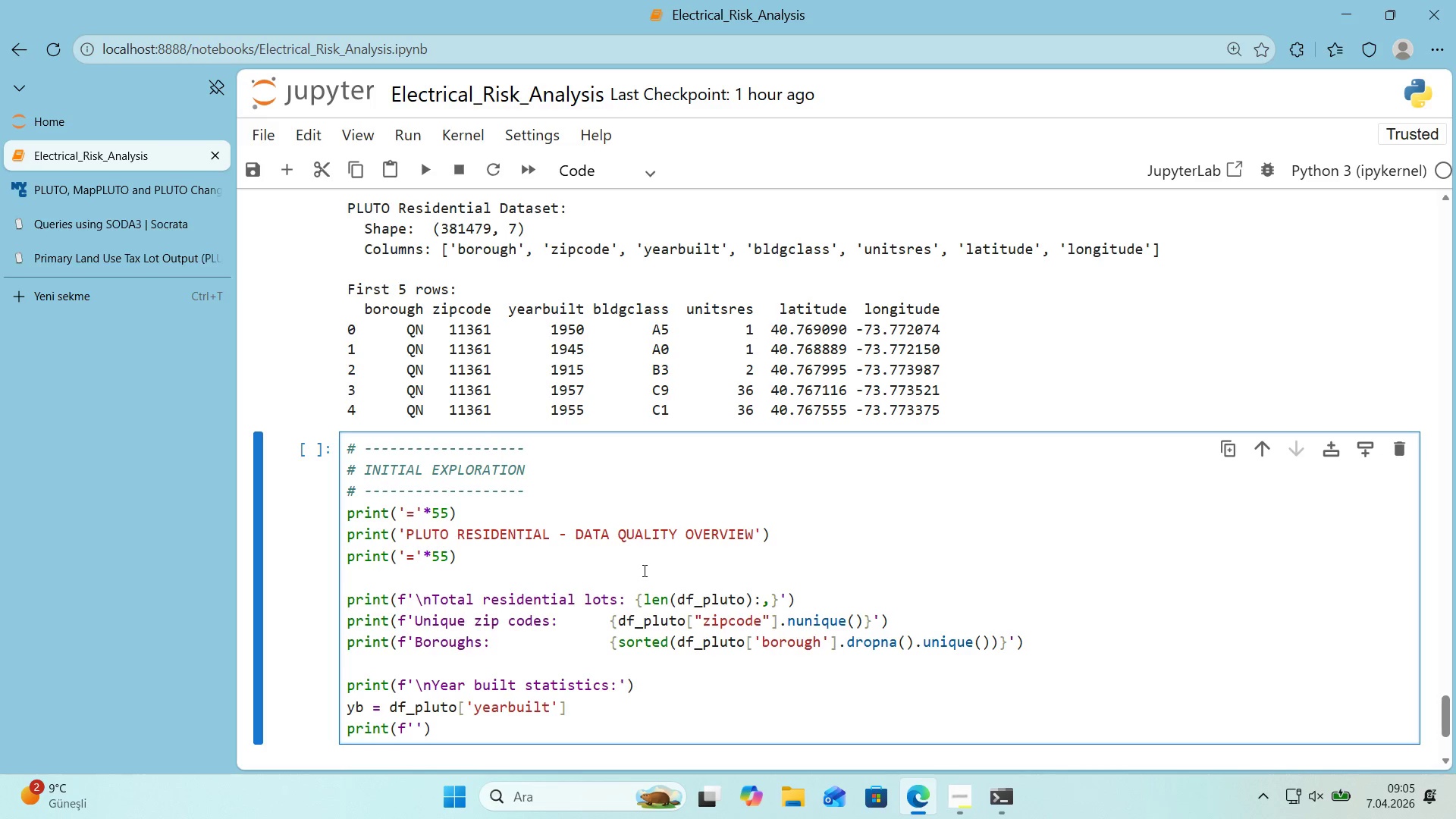 
key(Space)
 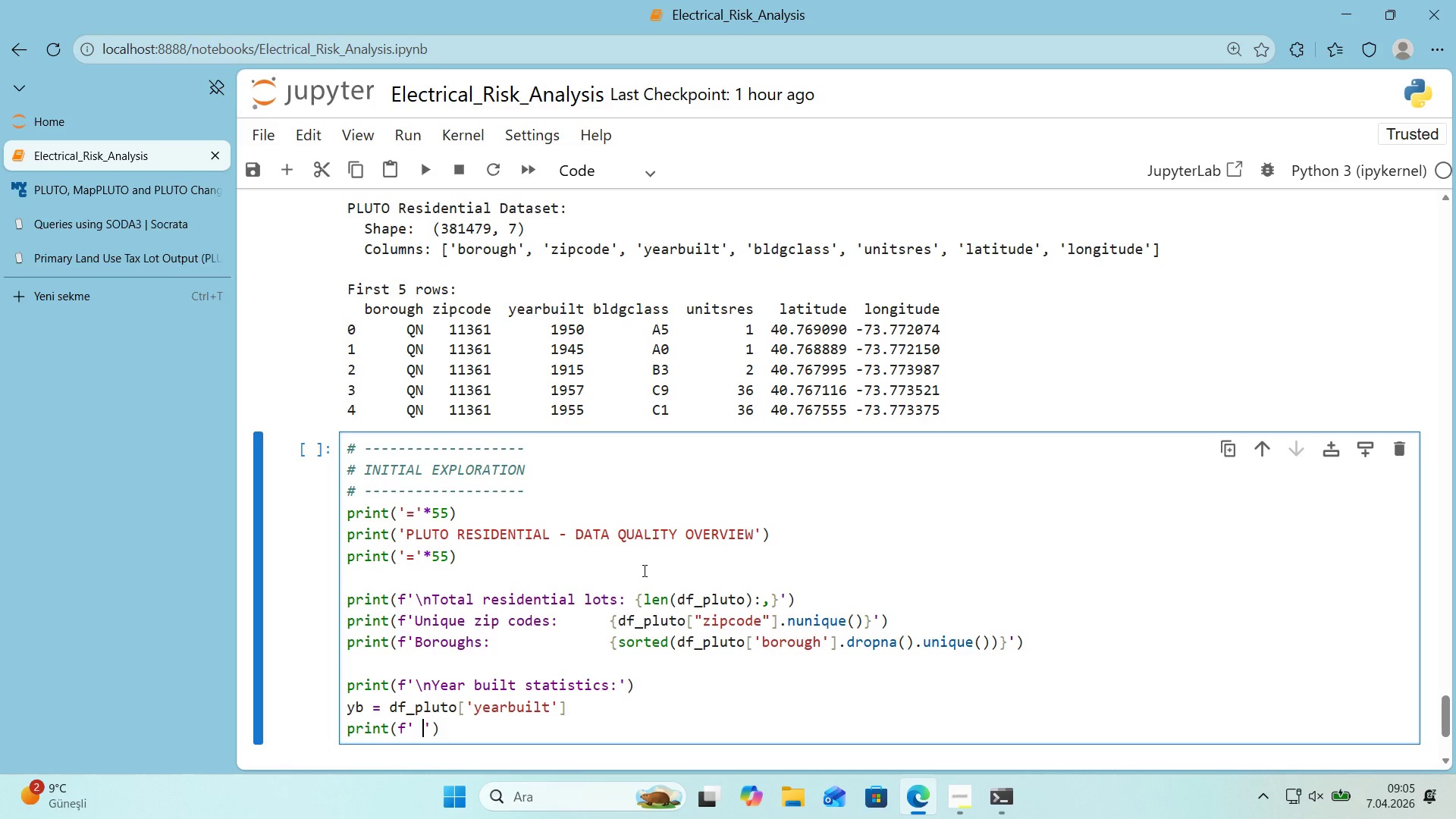 
key(Space)
 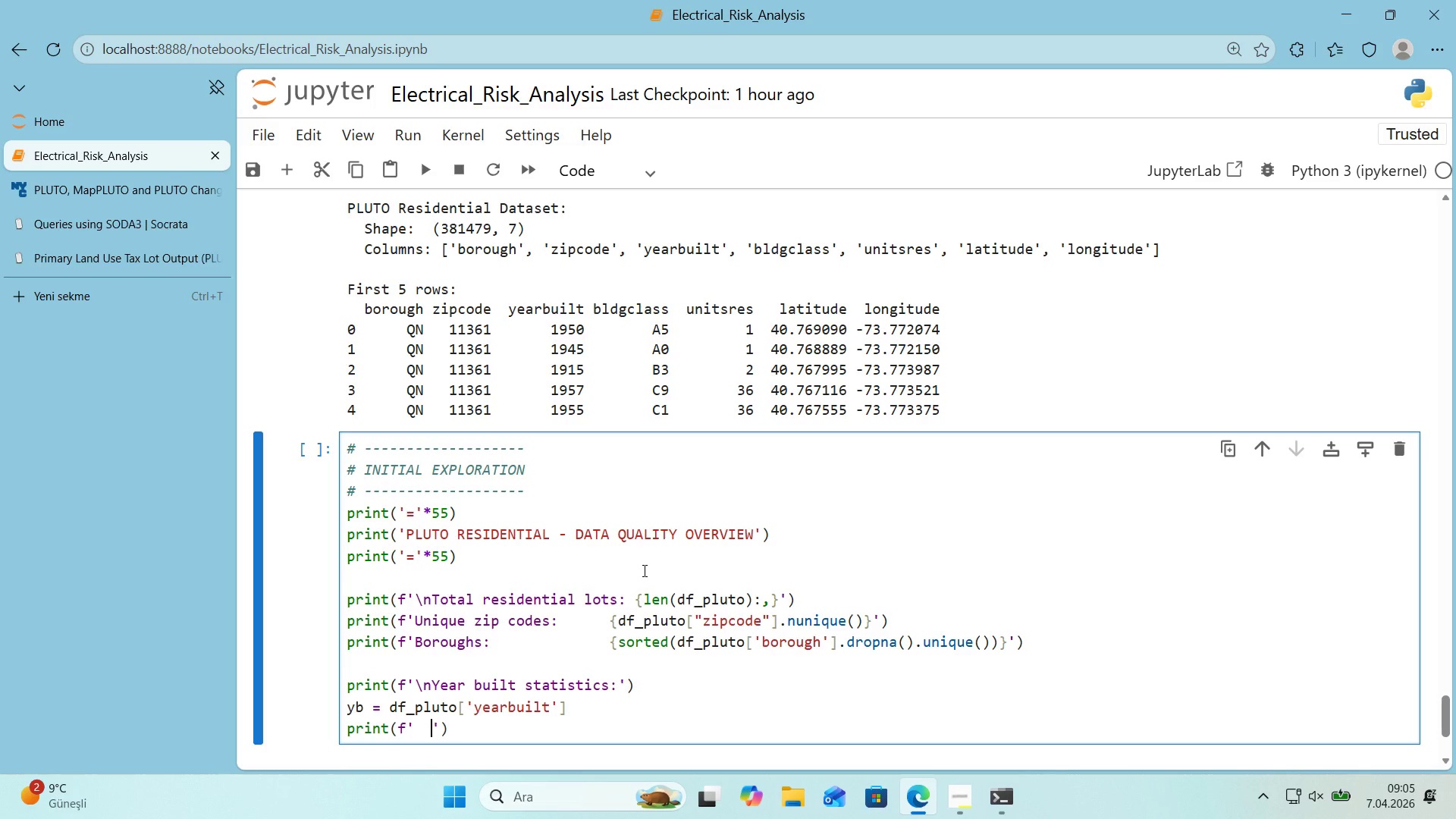 
key(CapsLock)
 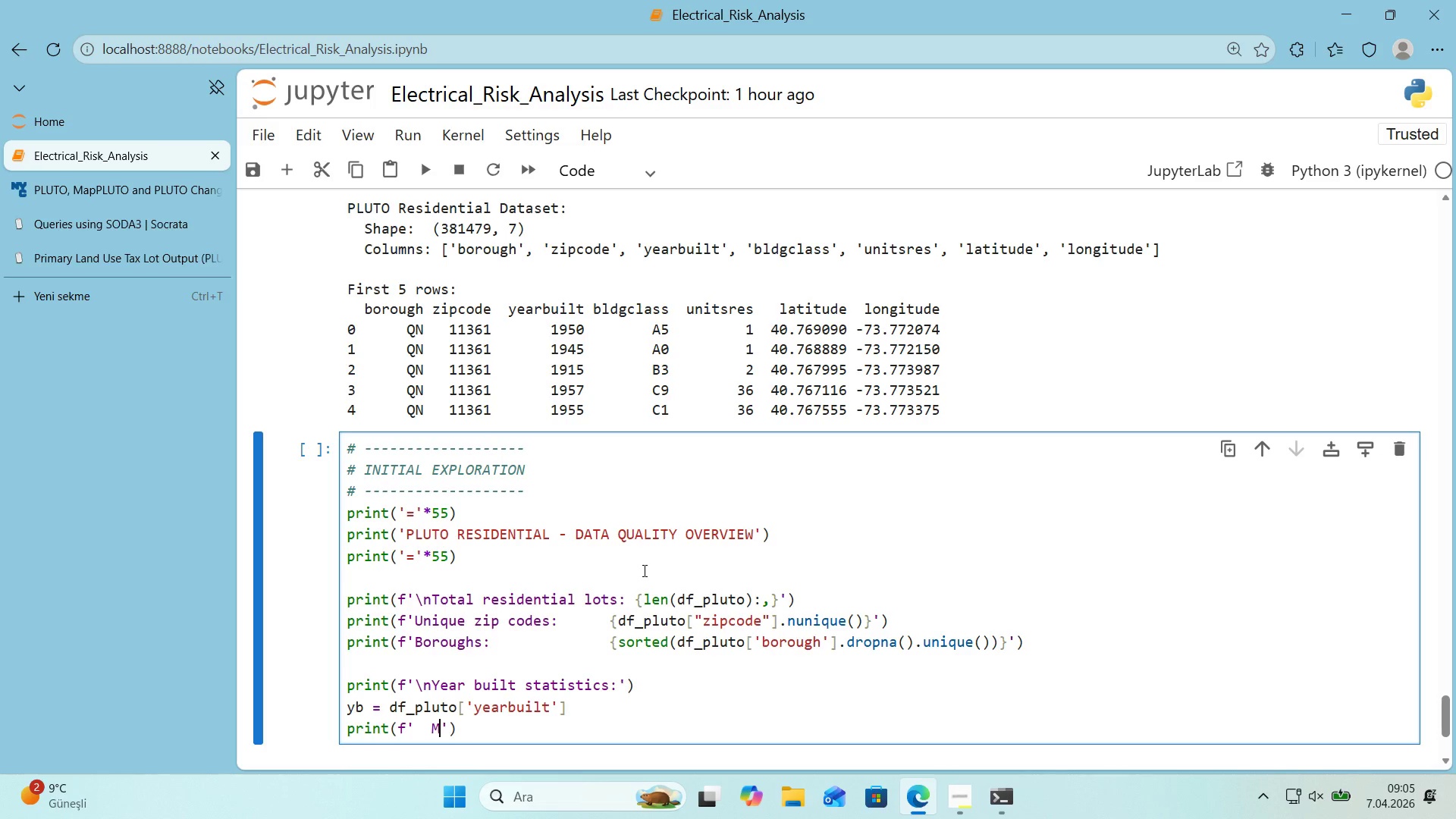 
key(M)
 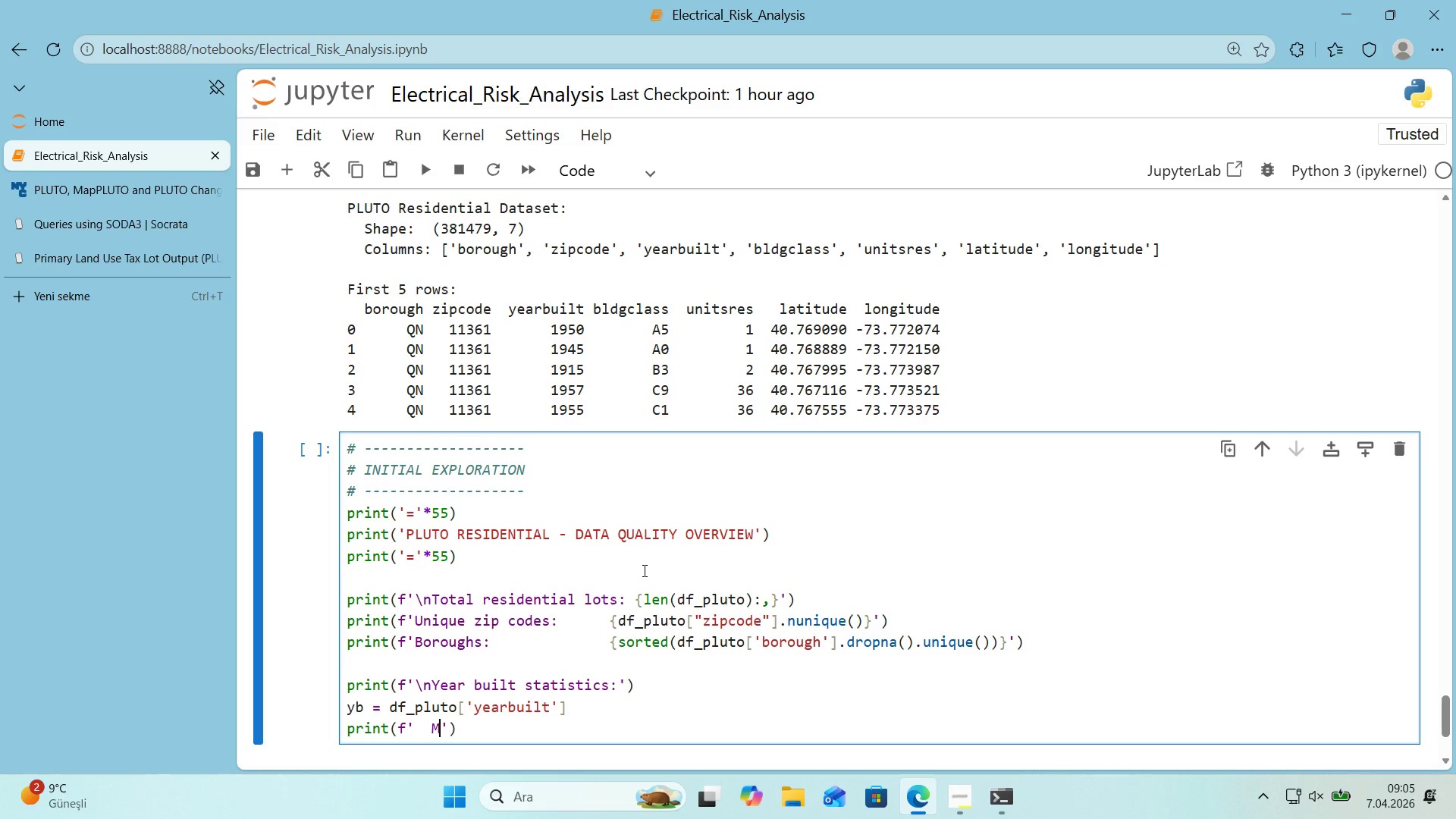 
key(CapsLock)
 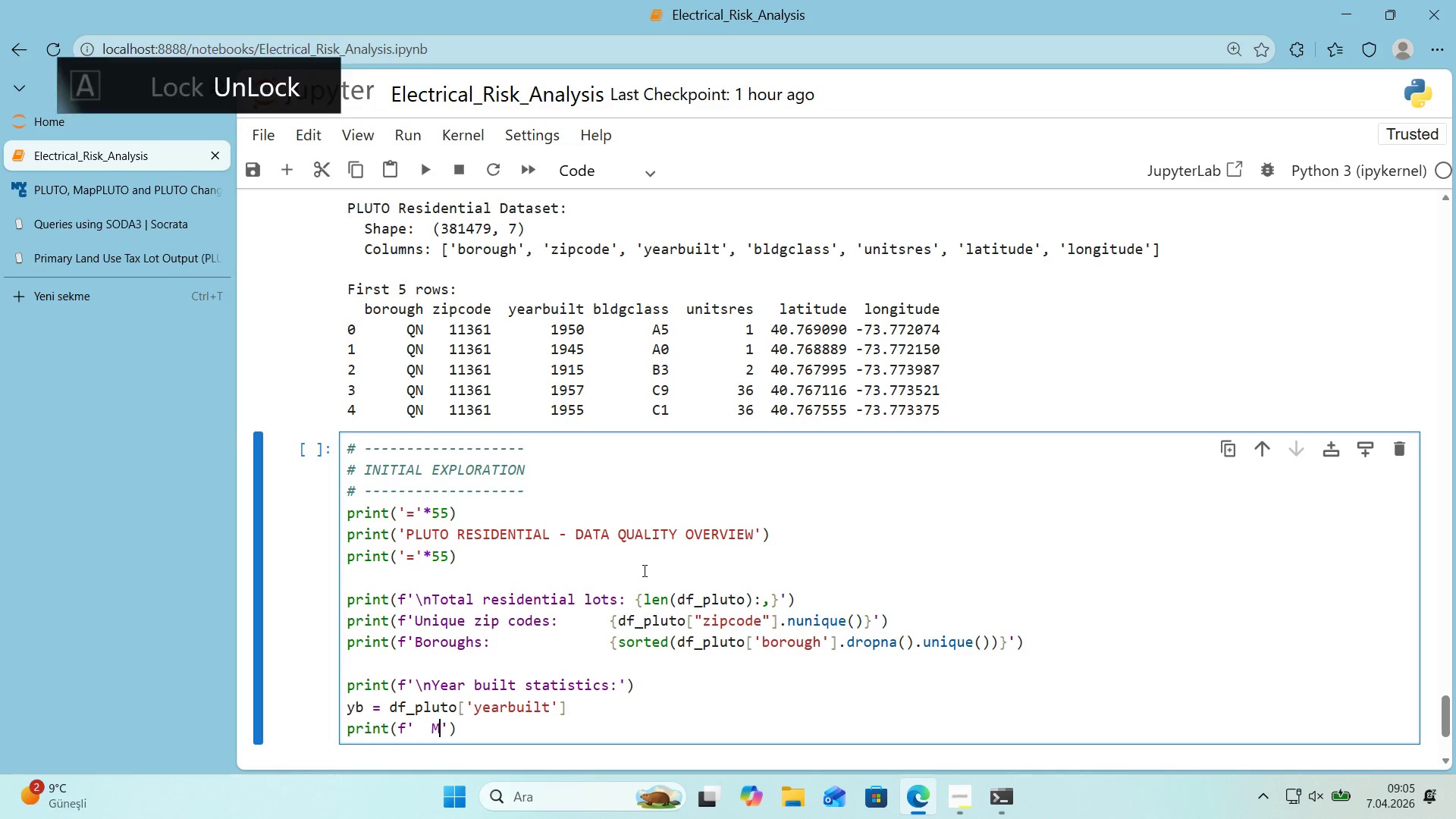 
key(Quote)
 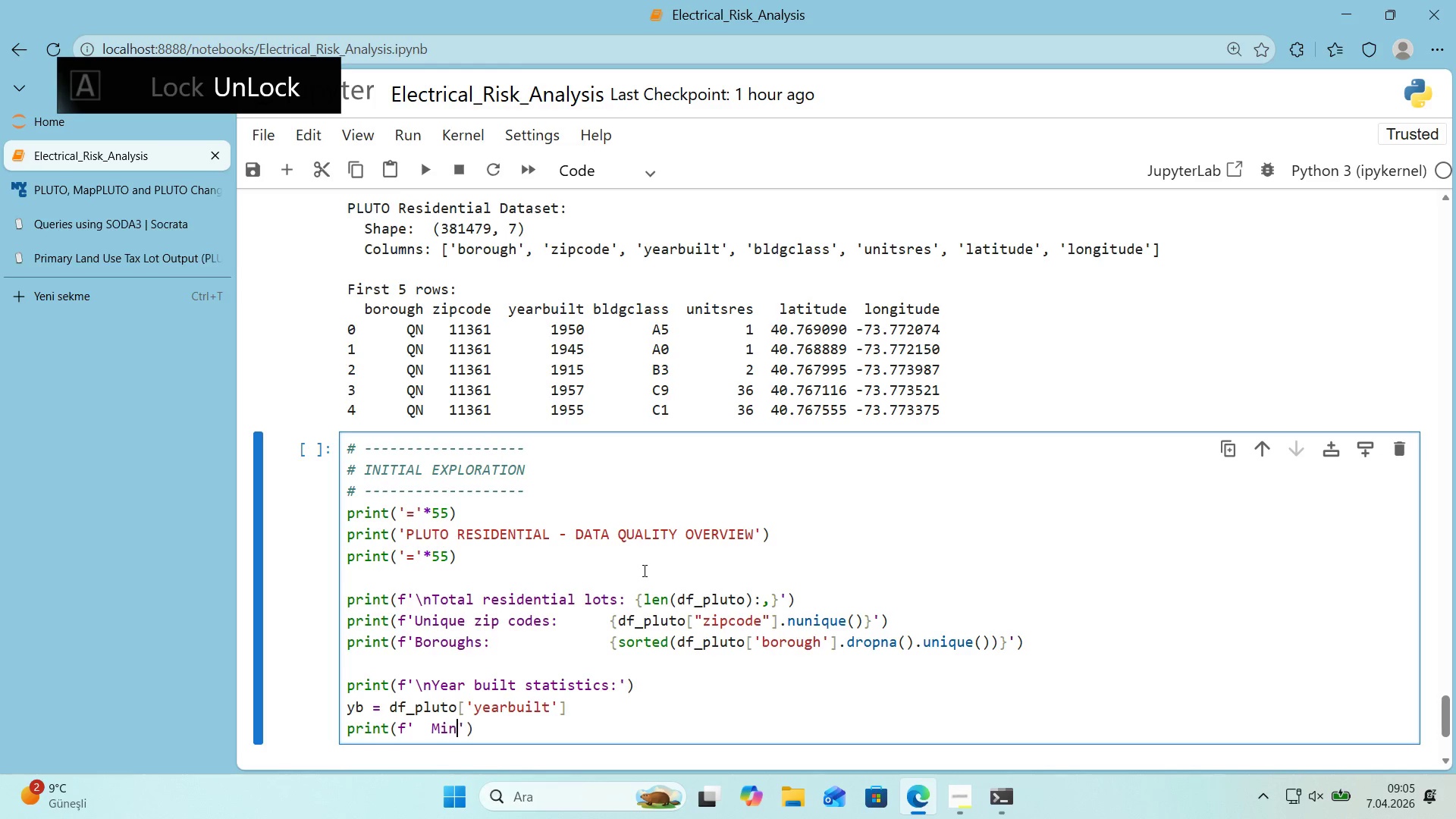 
key(N)
 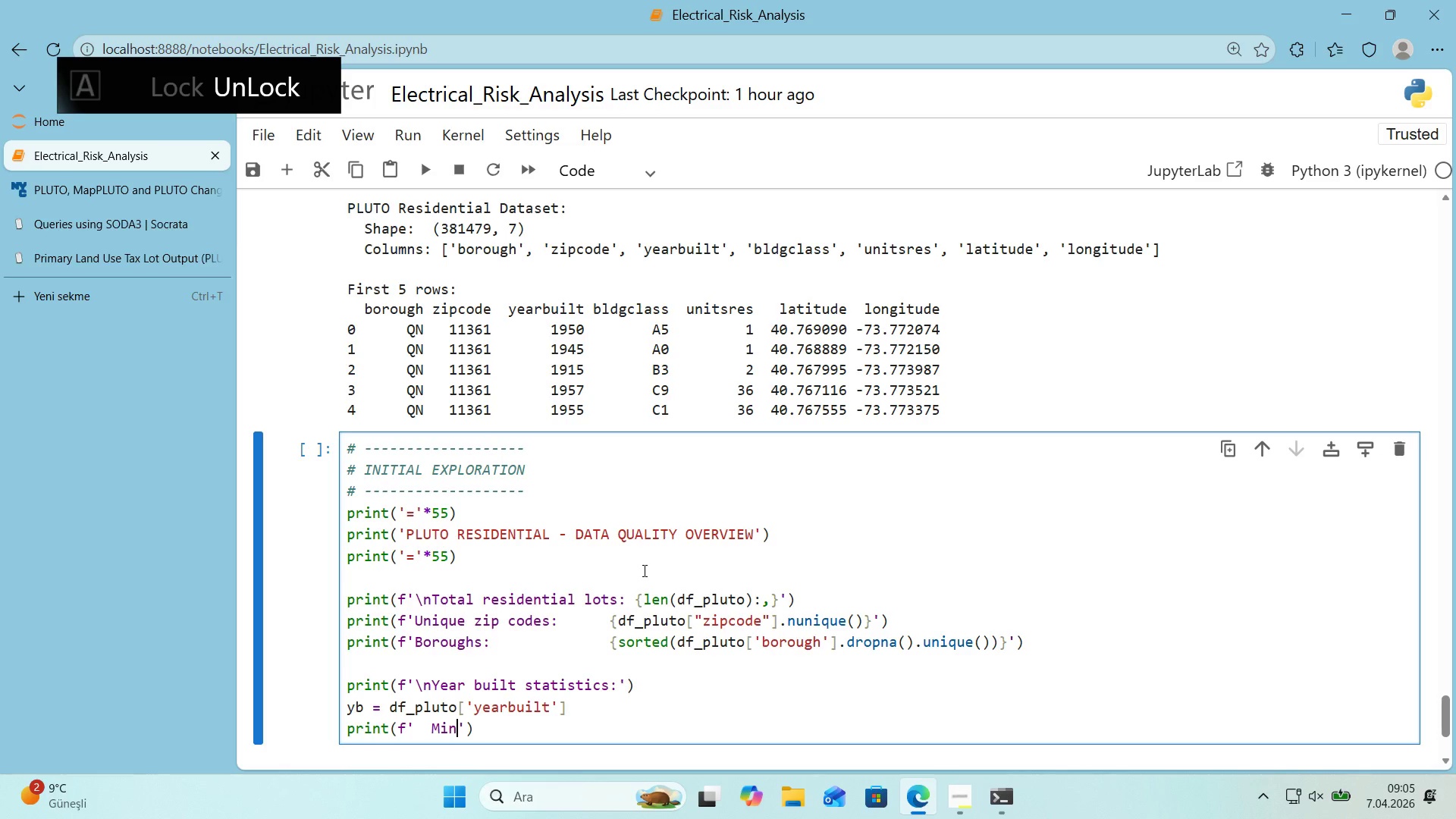 
key(Shift+Period)
 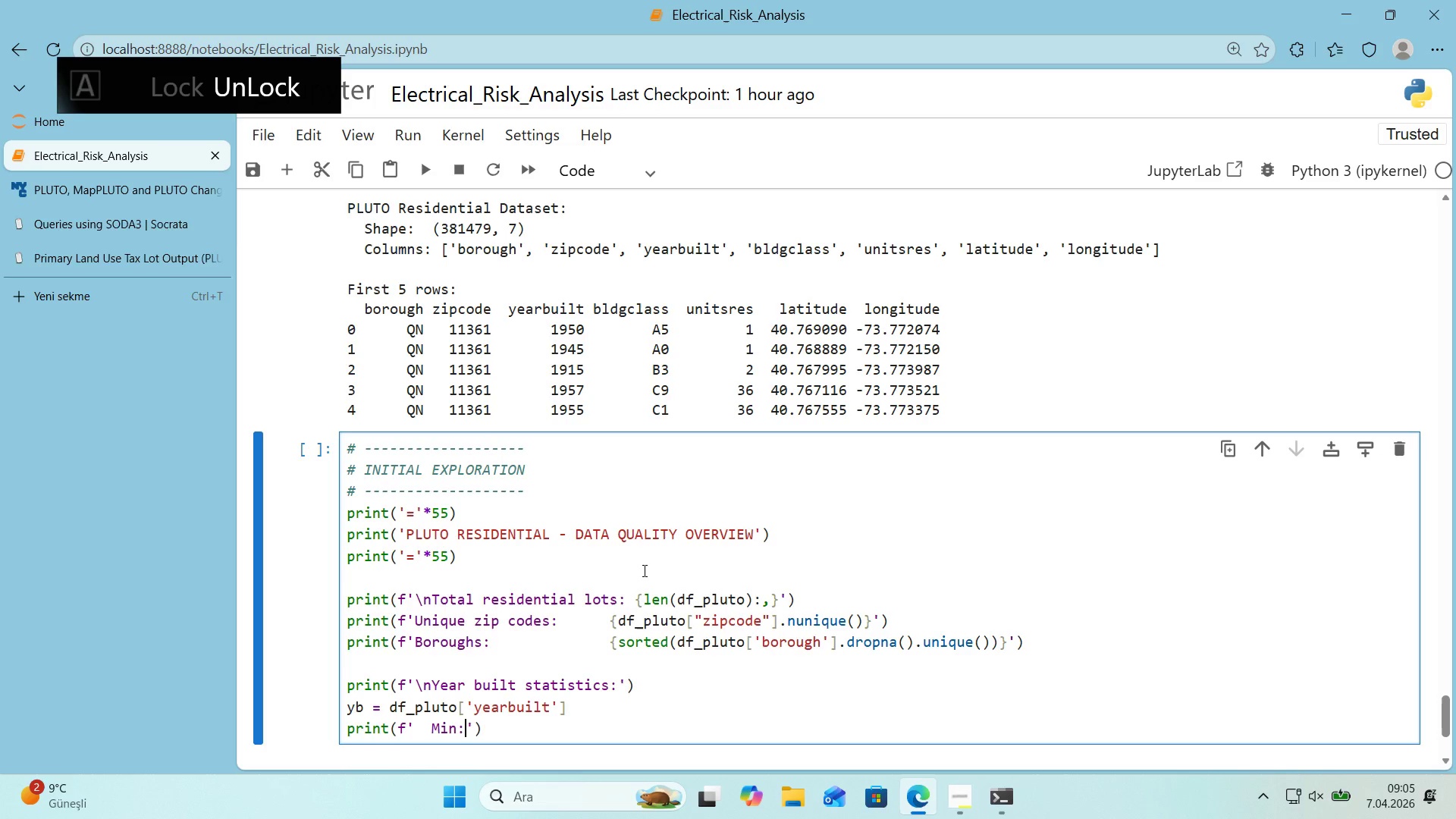 
key(Space)
 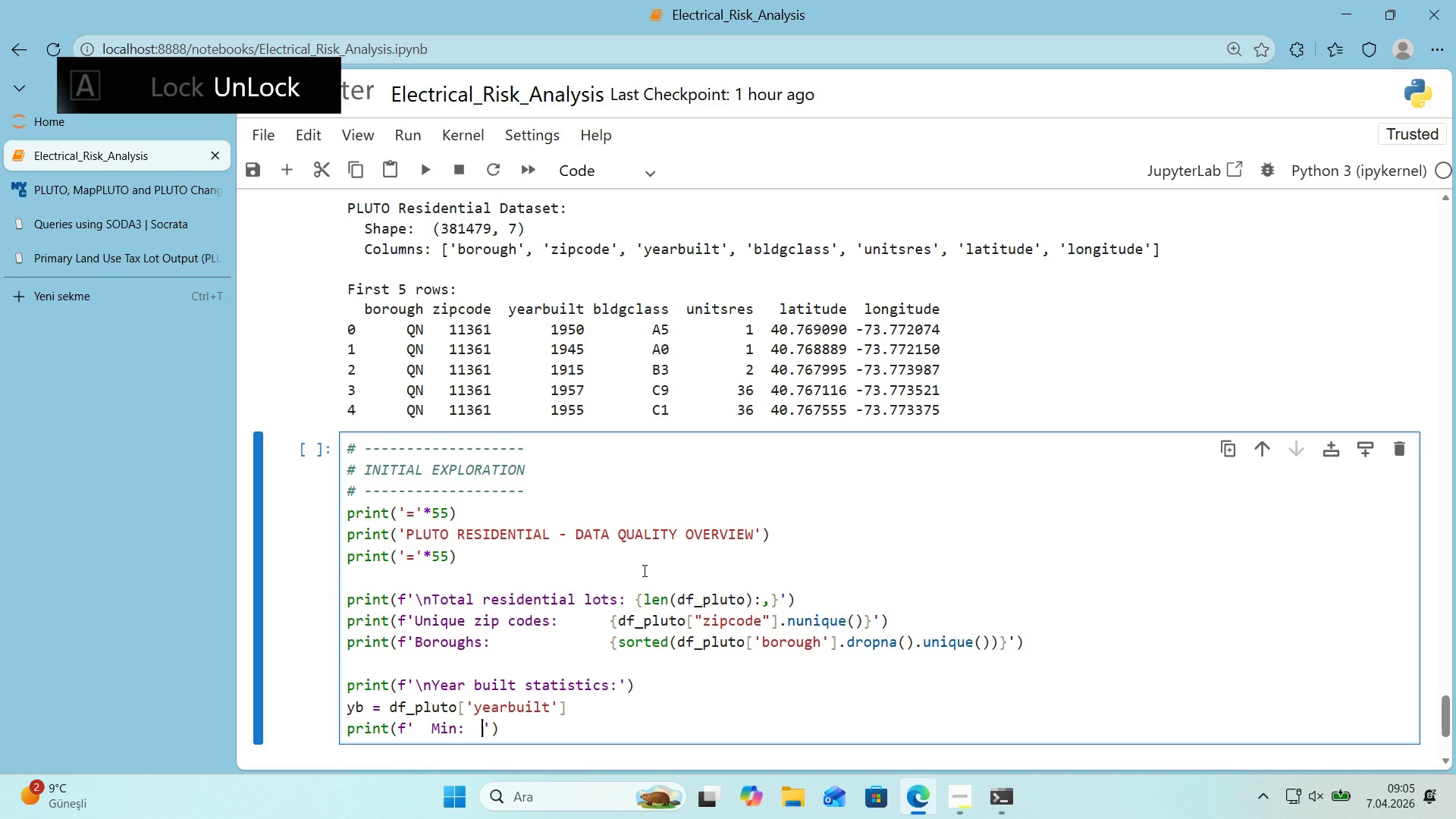 
key(Space)
 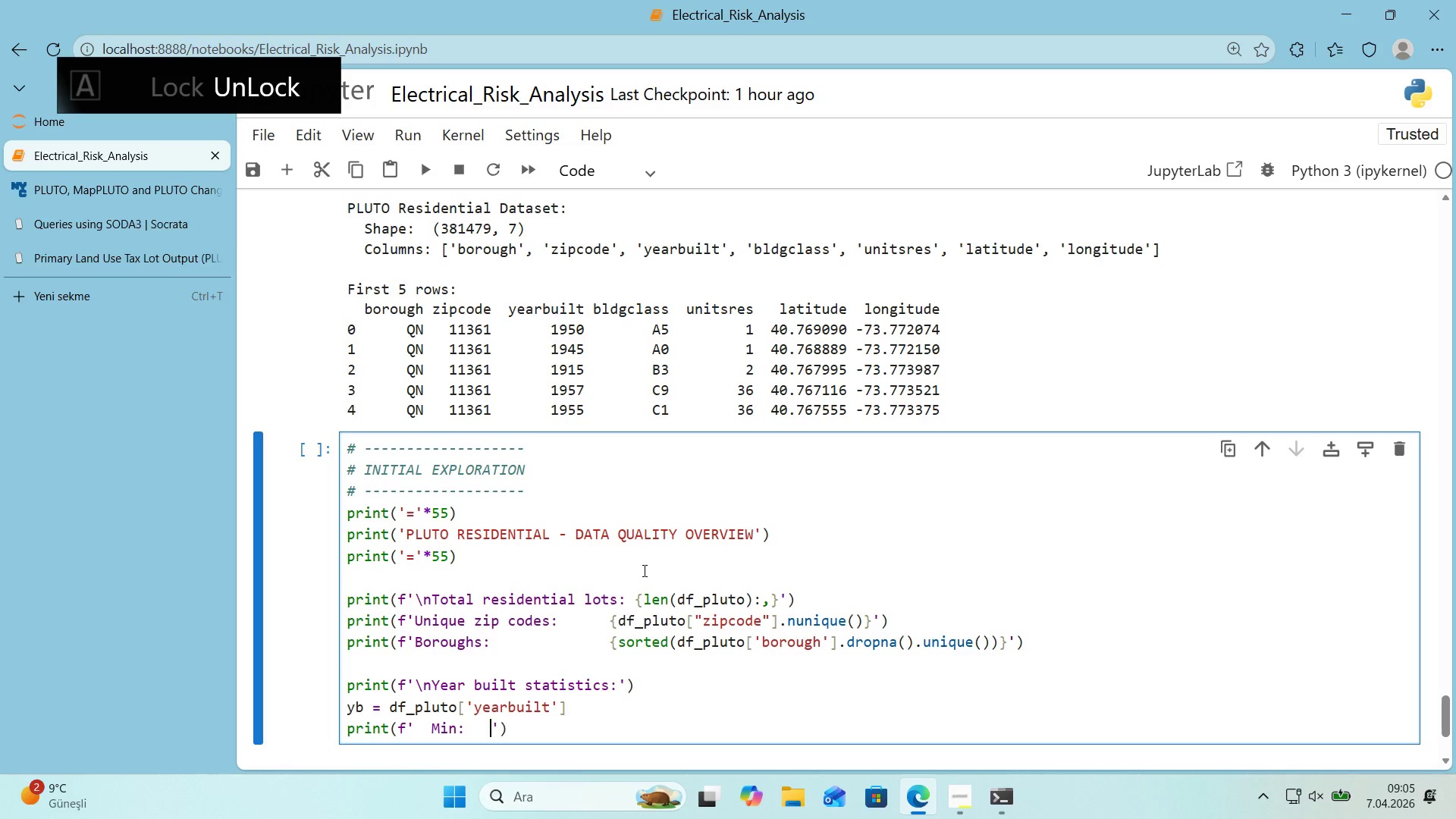 
key(Space)
 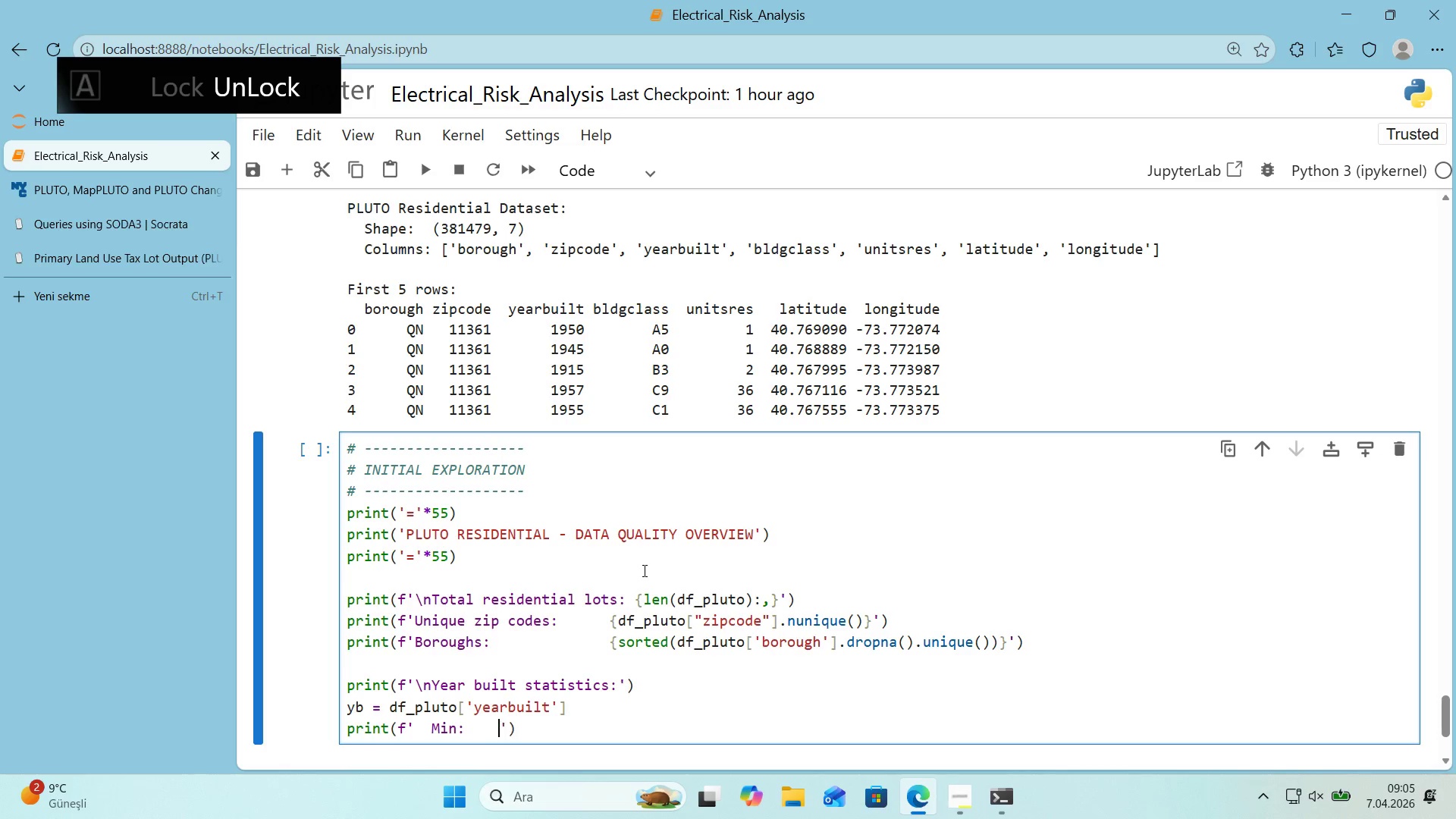 
key(Space)
 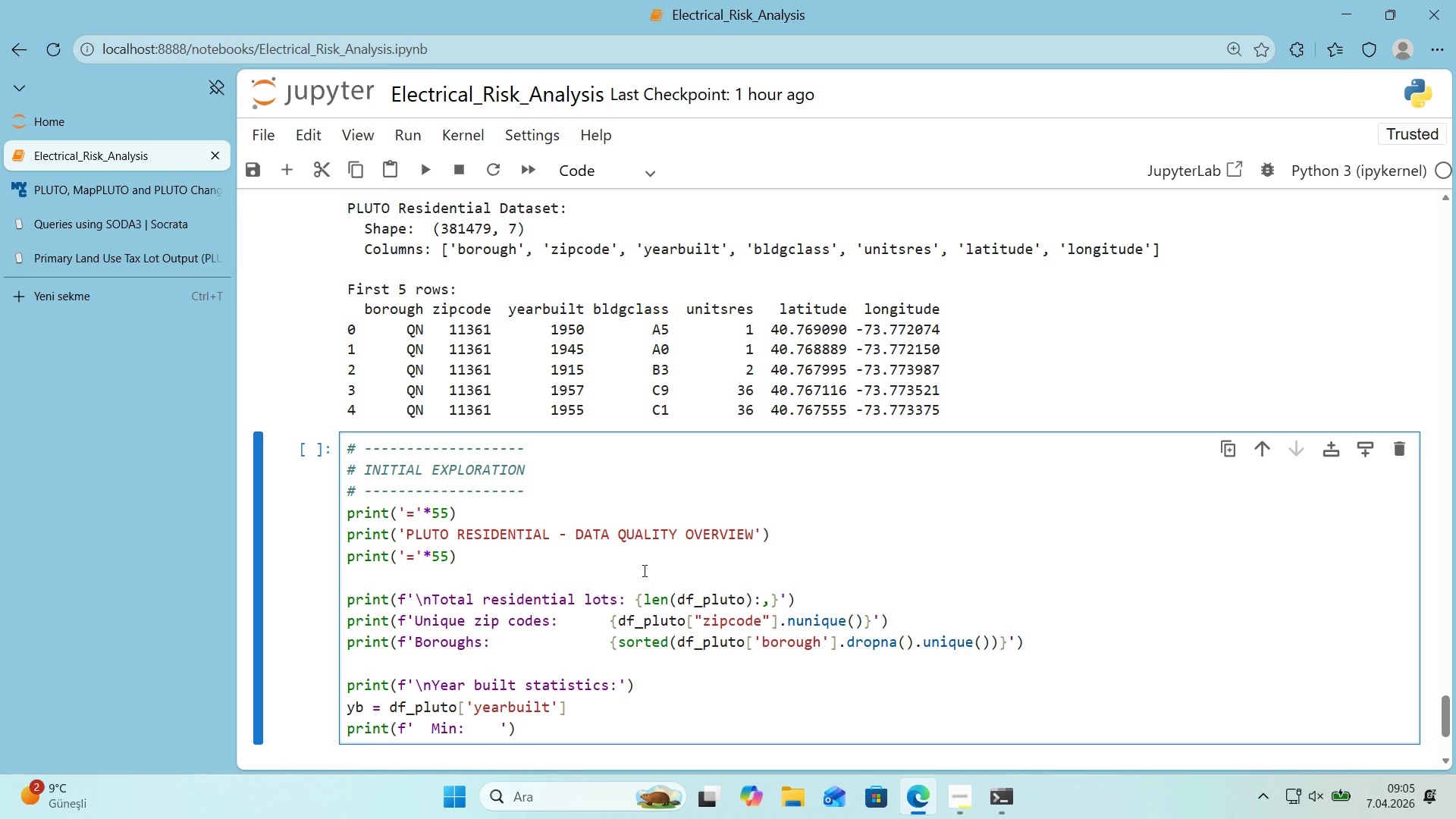 
key(Space)
 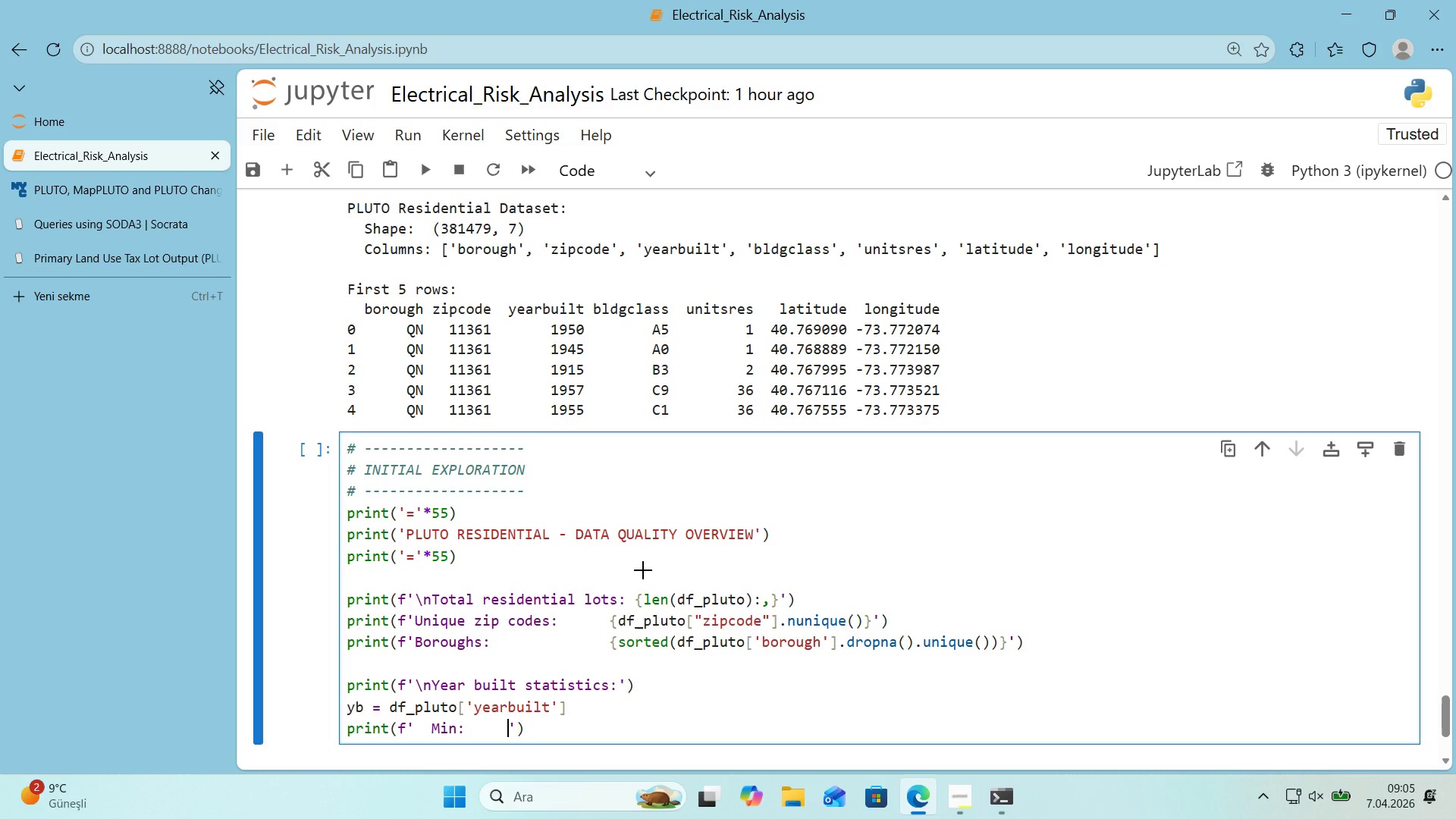 
key(Alt+Control+7)
 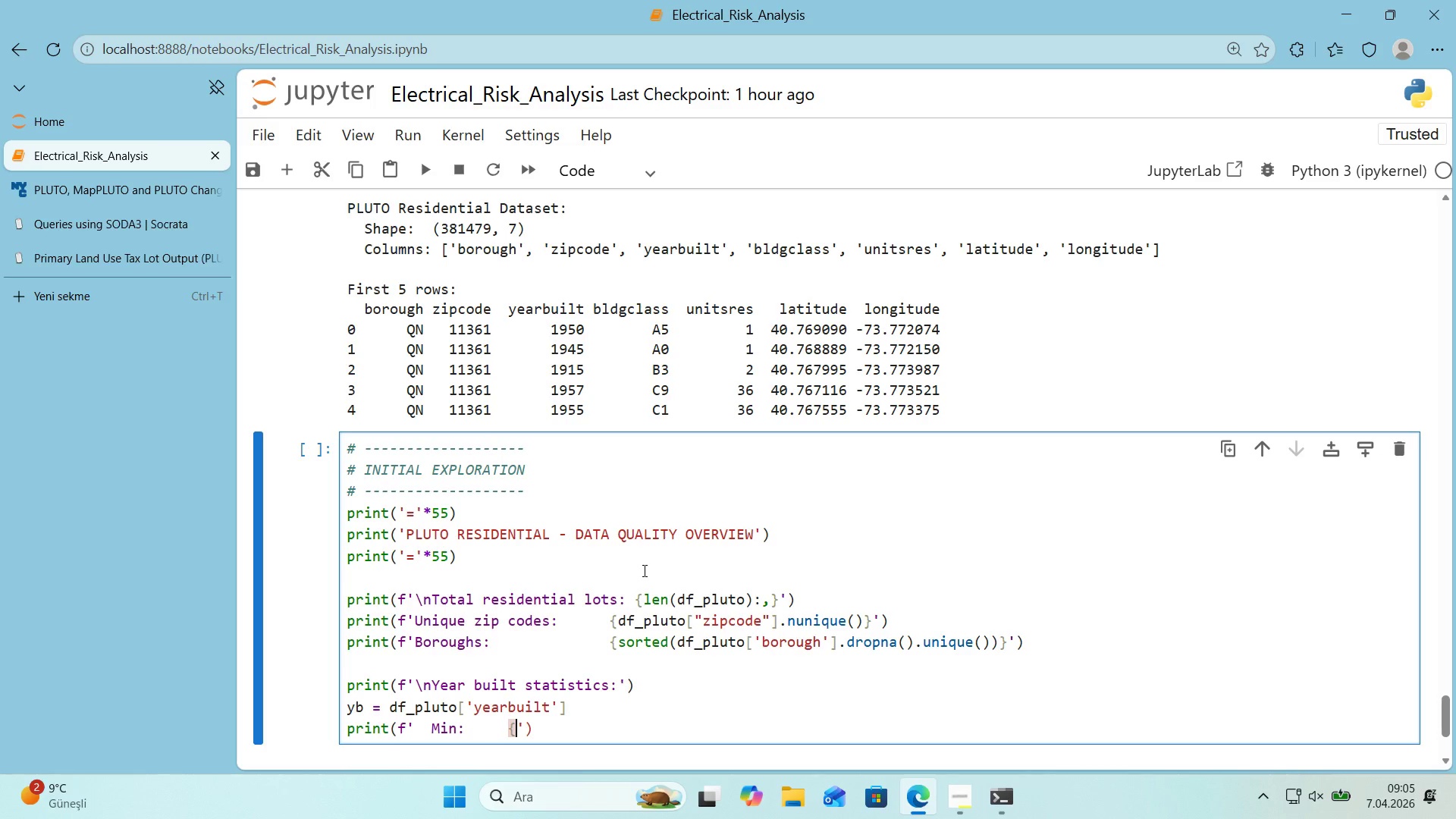 
key(Alt+Control+0)
 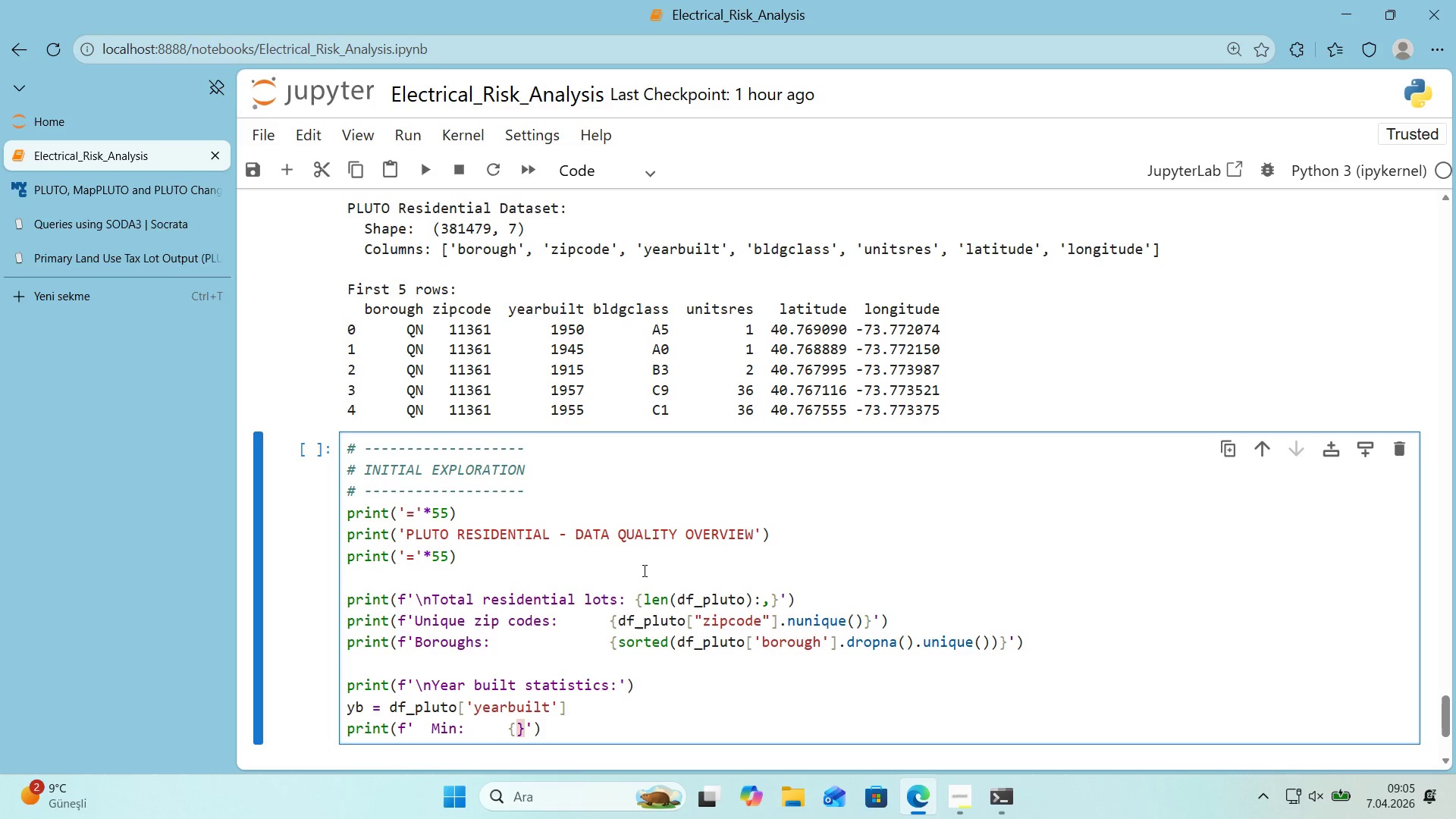 
key(ArrowLeft)
 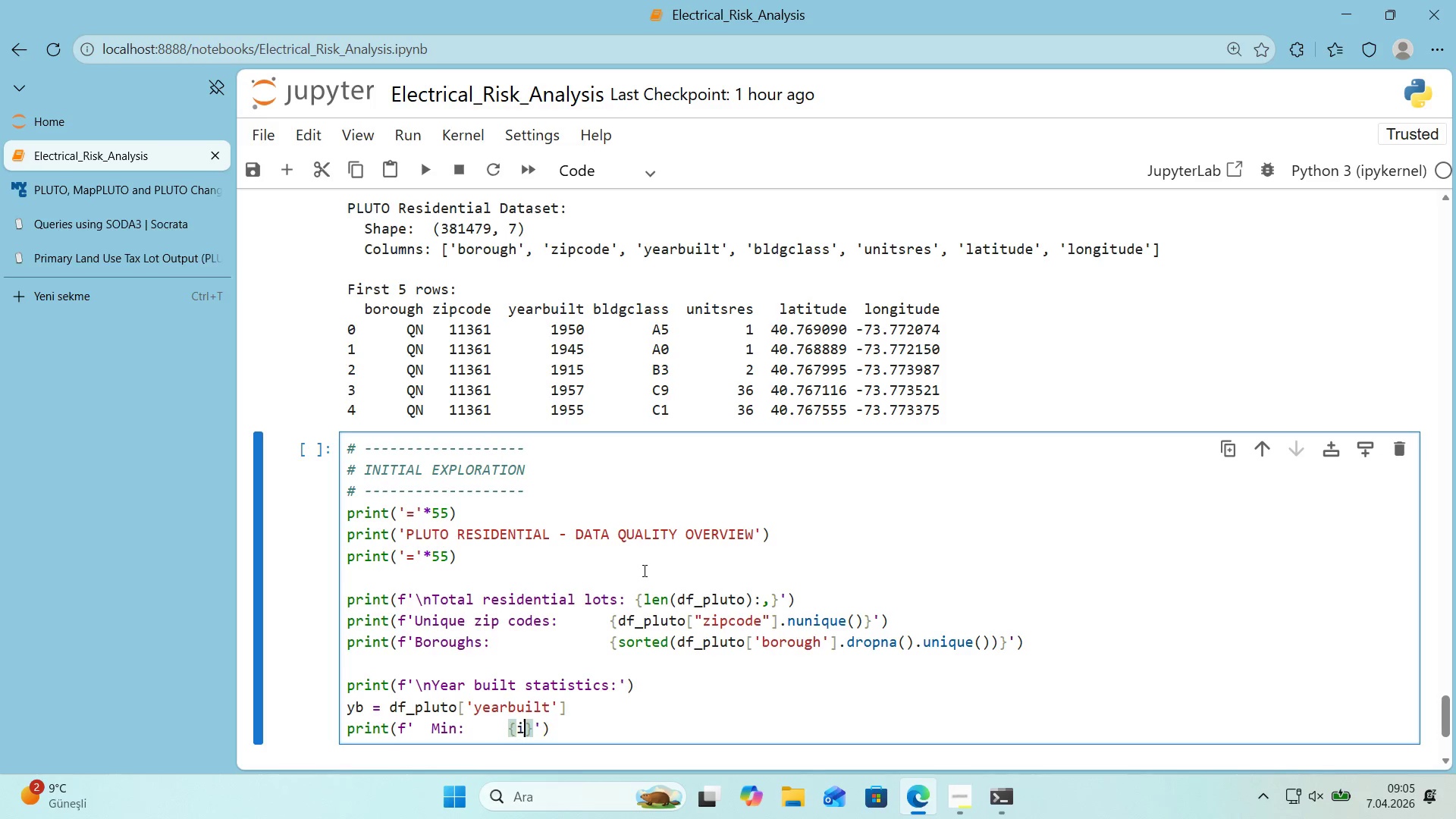 
type('nt*()
 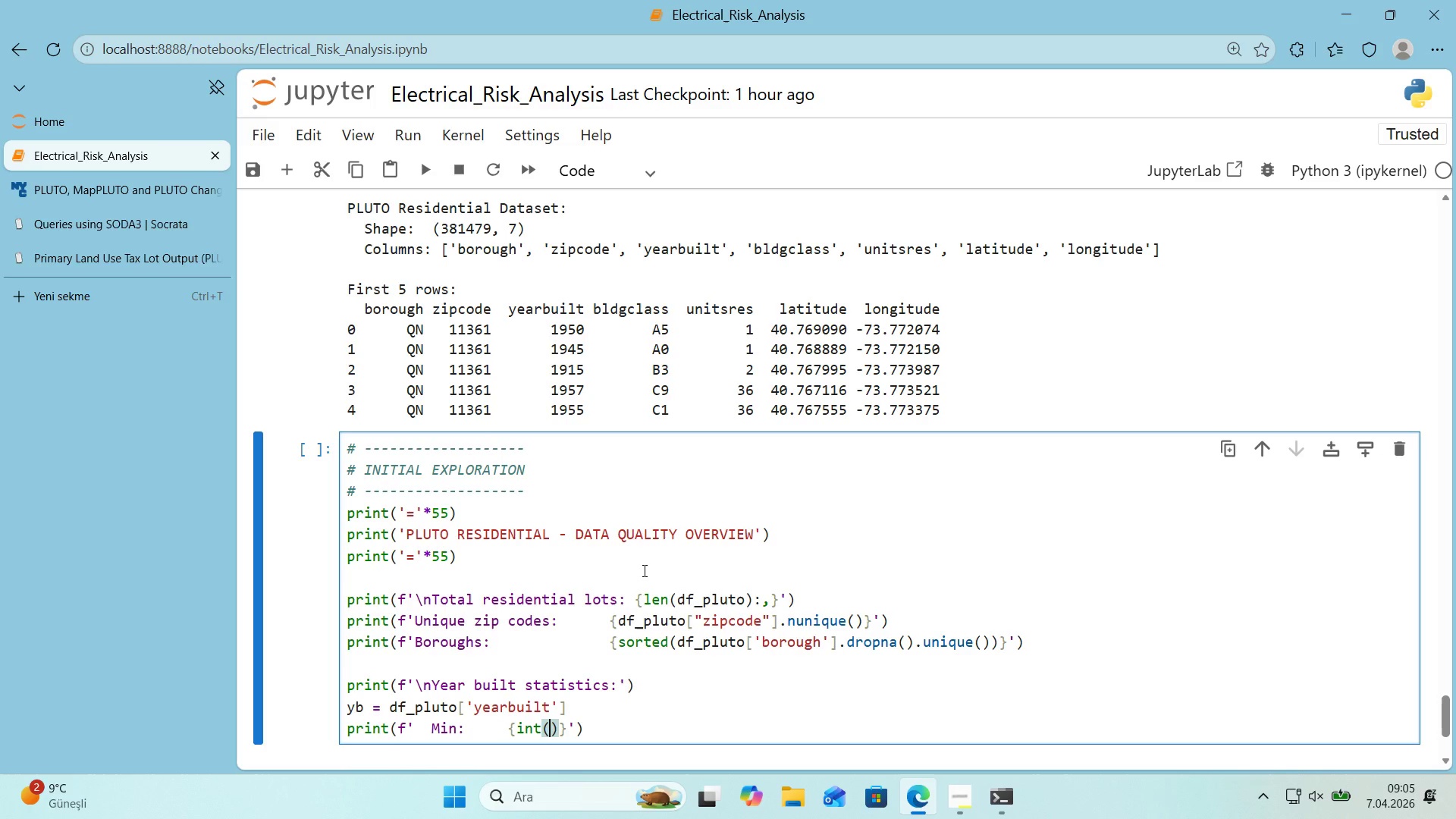 
 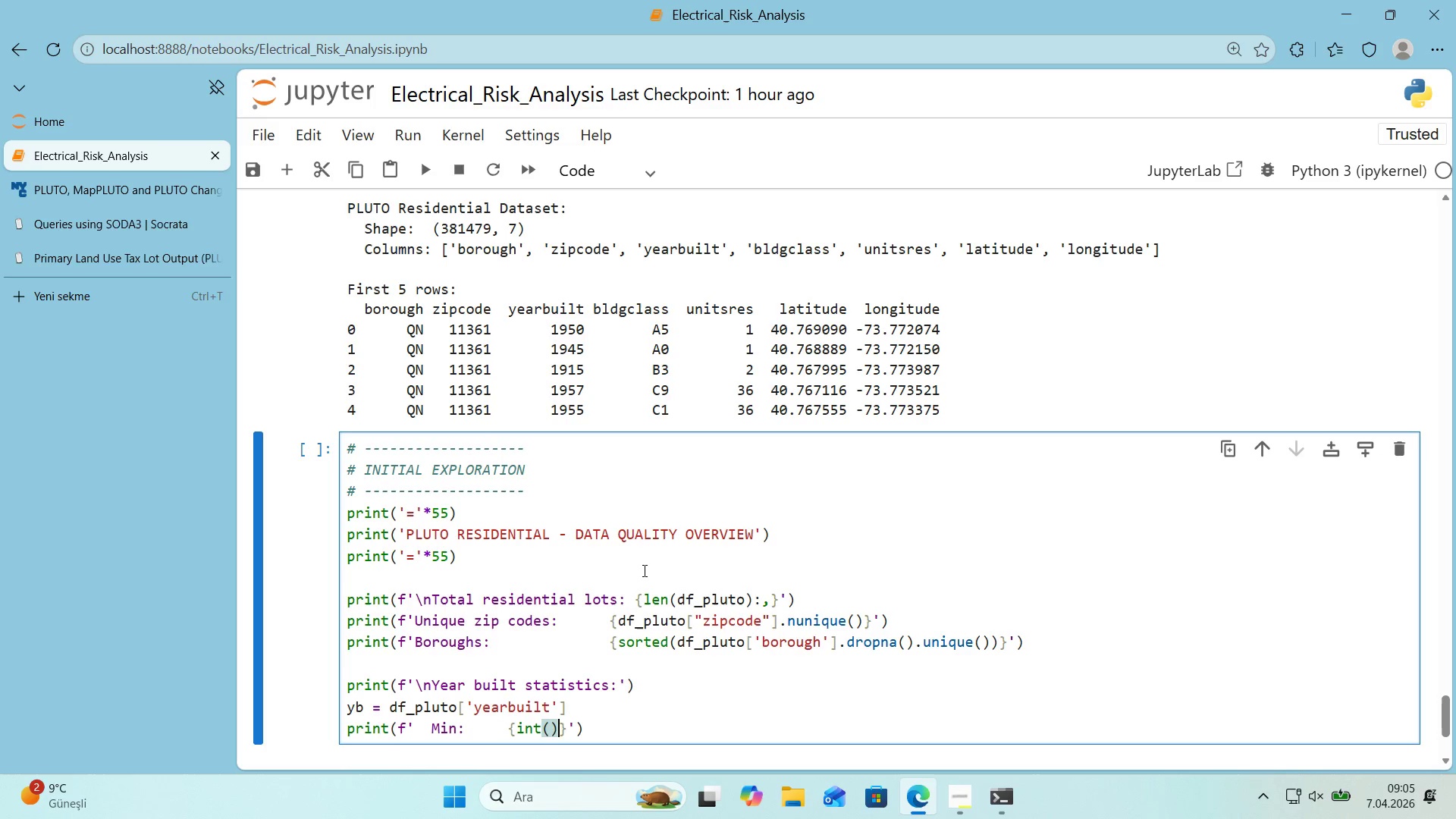 
key(ArrowLeft)
 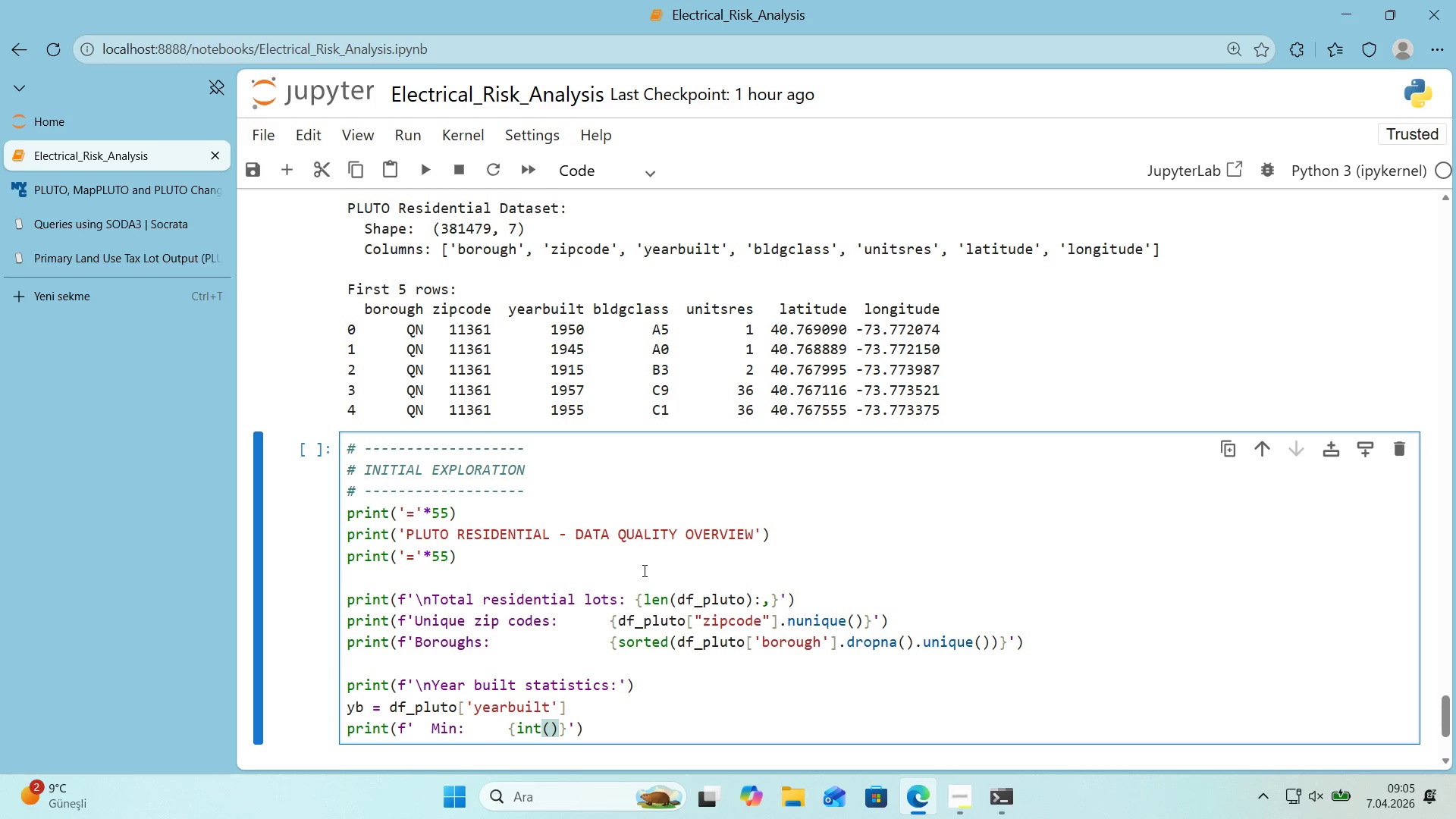 
type(yb.m'n*()
 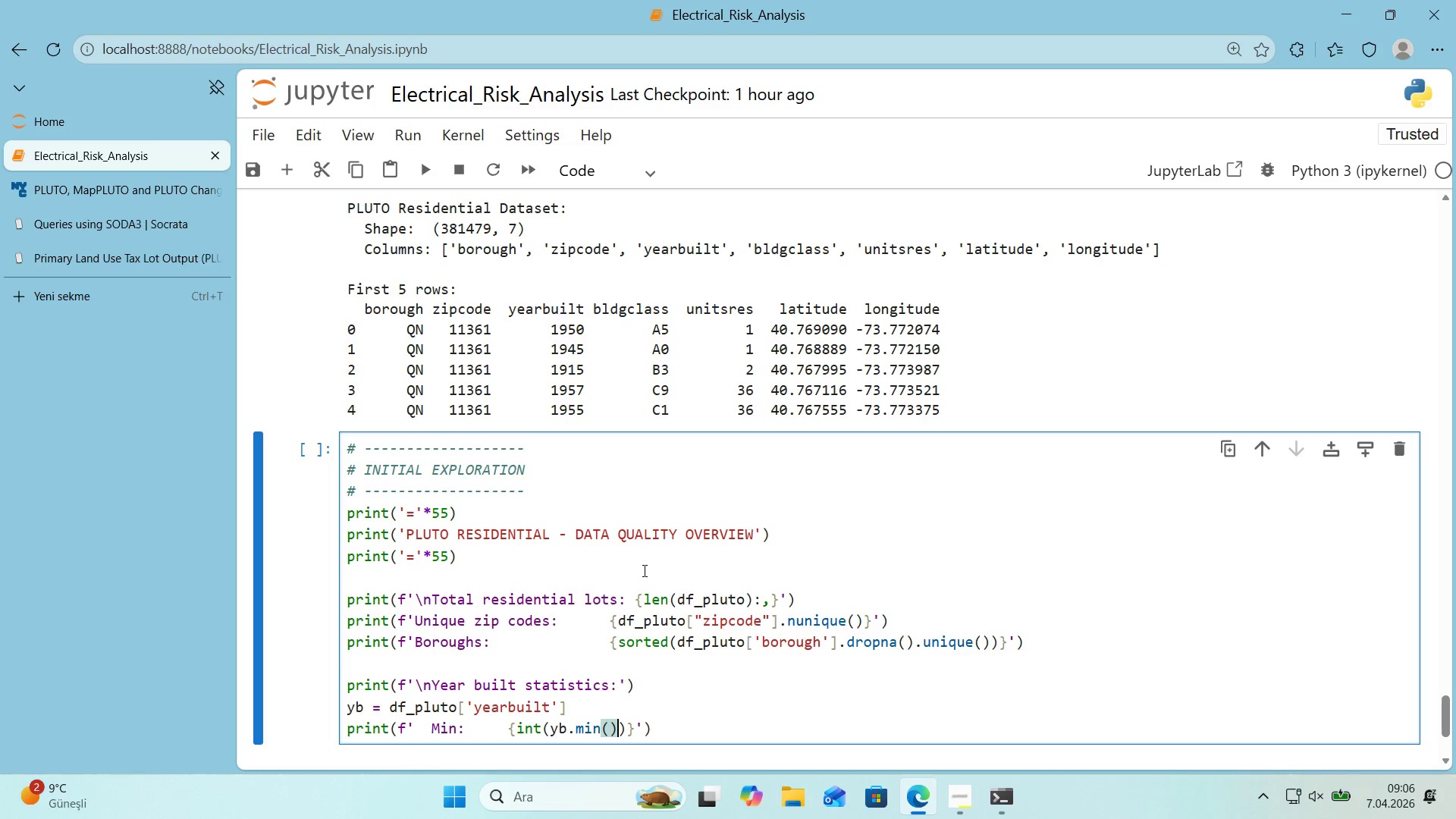 
key(ArrowRight)
 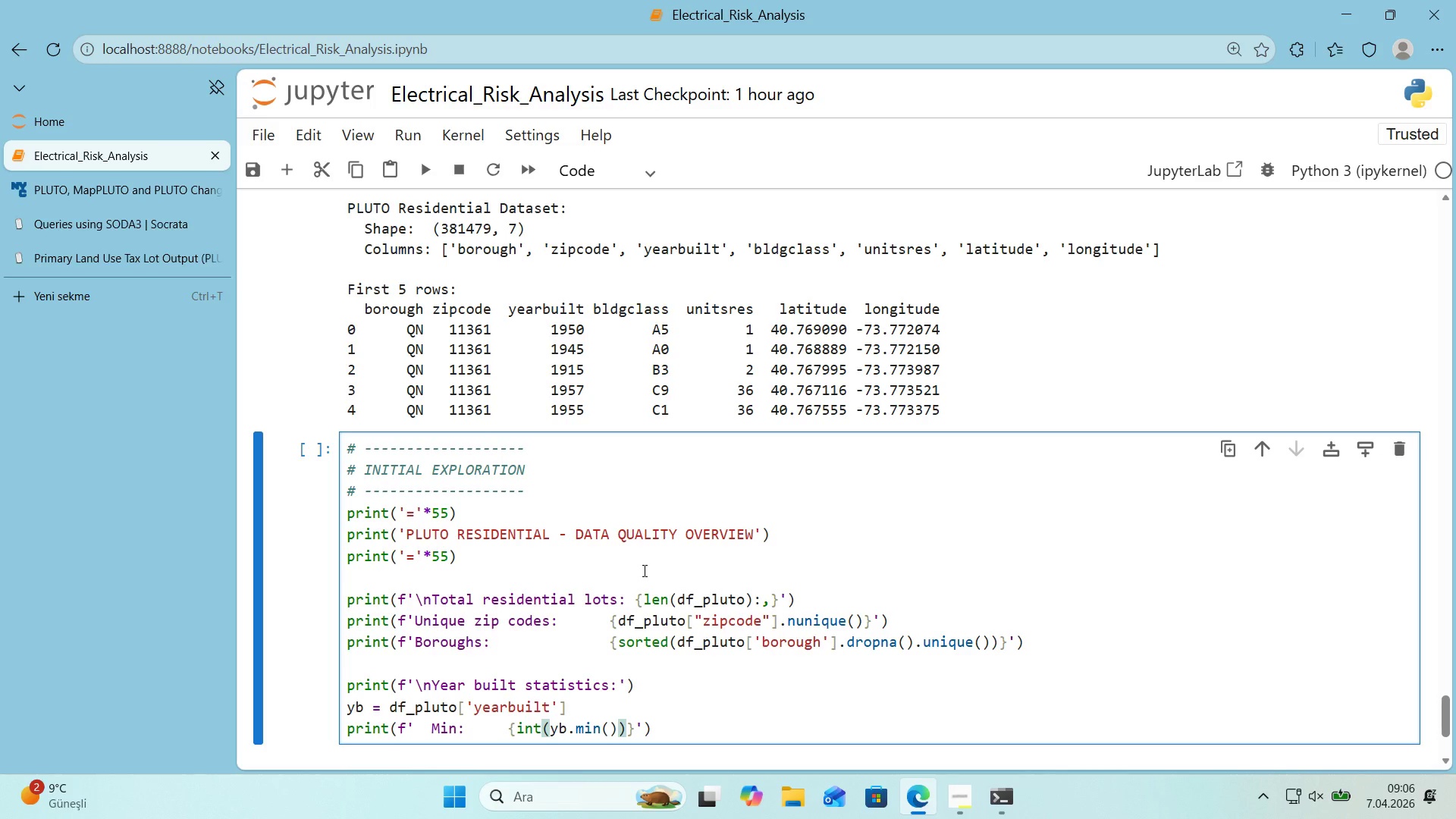 
key(ArrowRight)
 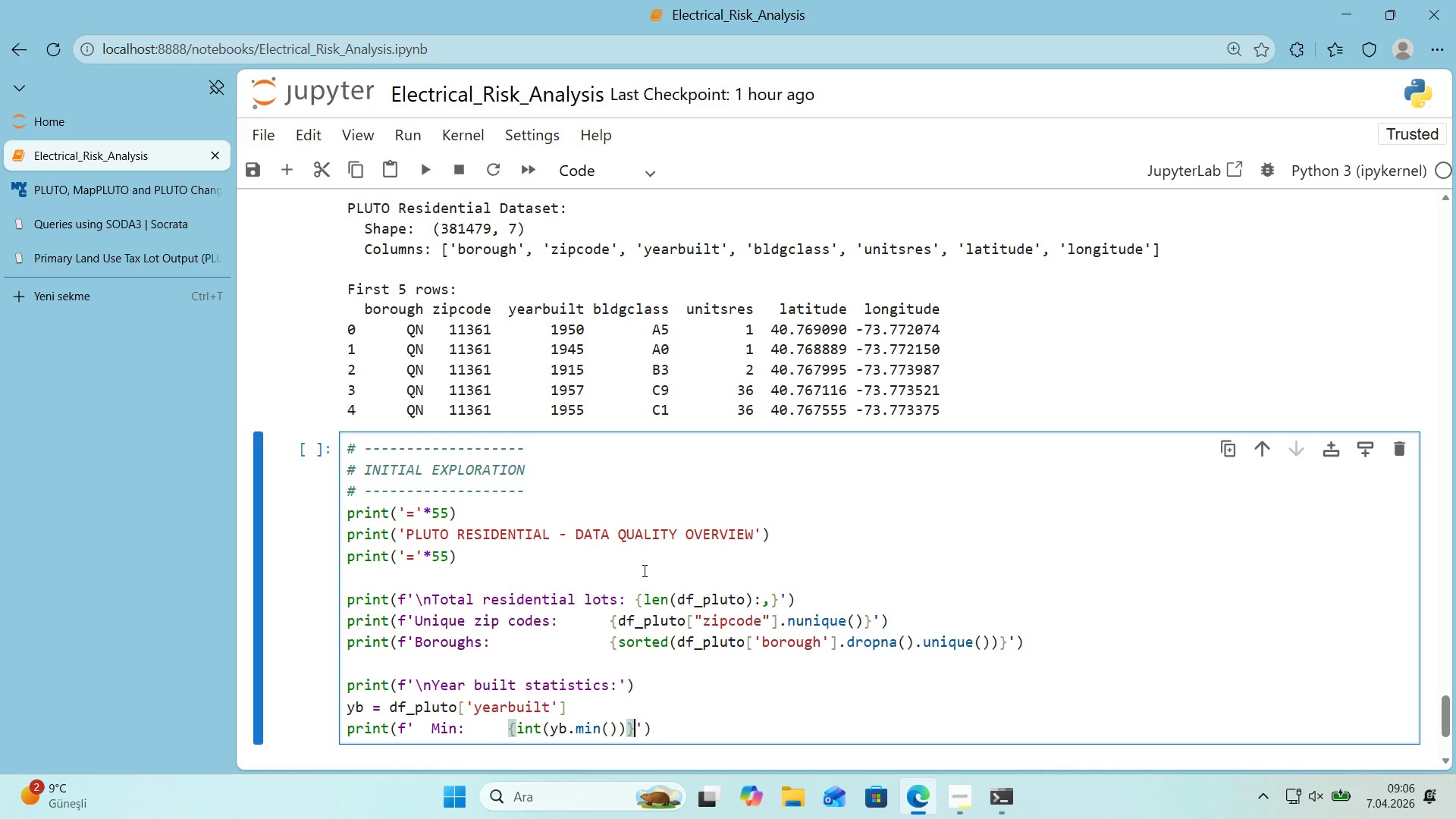 
key(ArrowRight)
 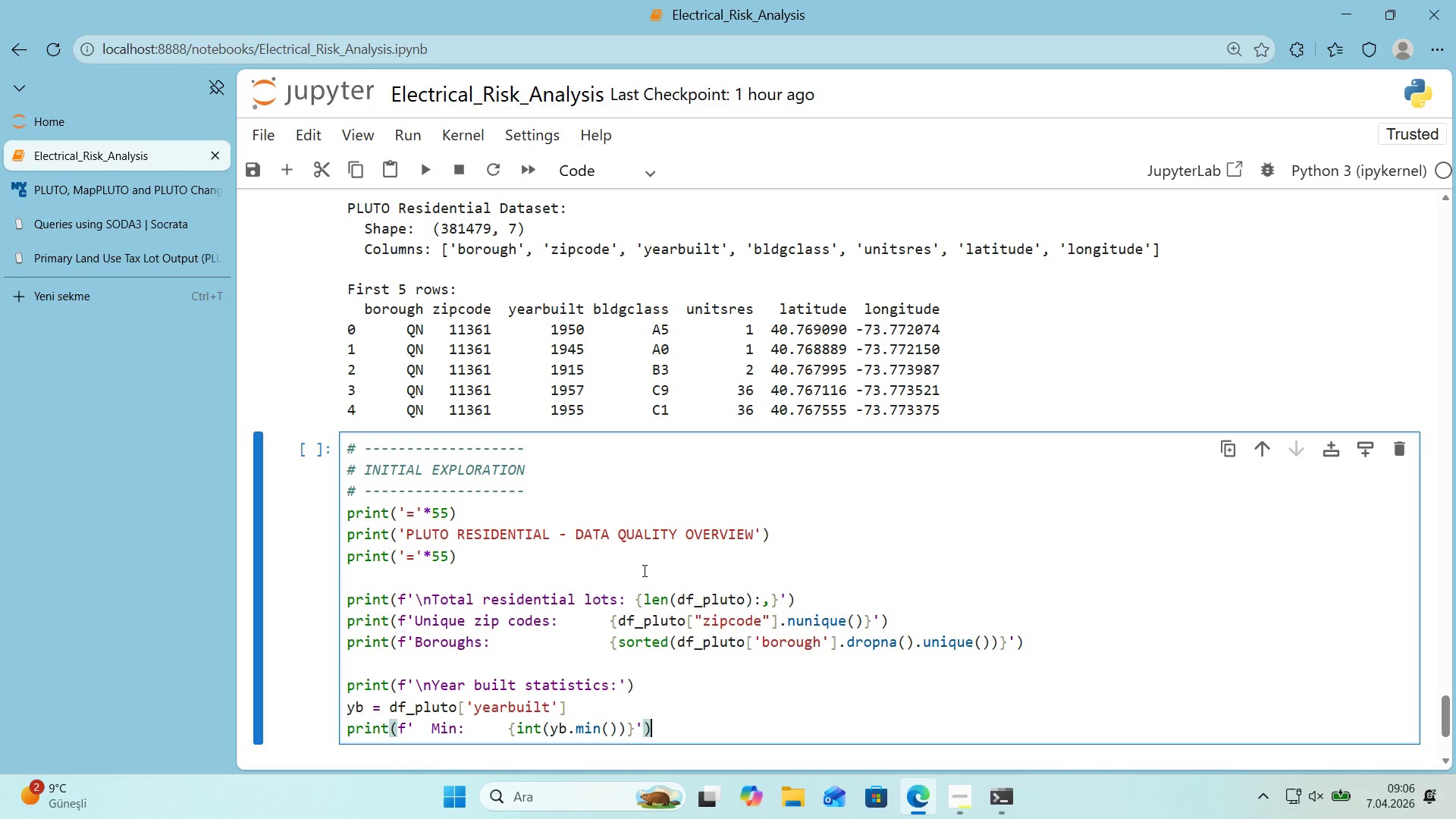 
key(ArrowRight)
 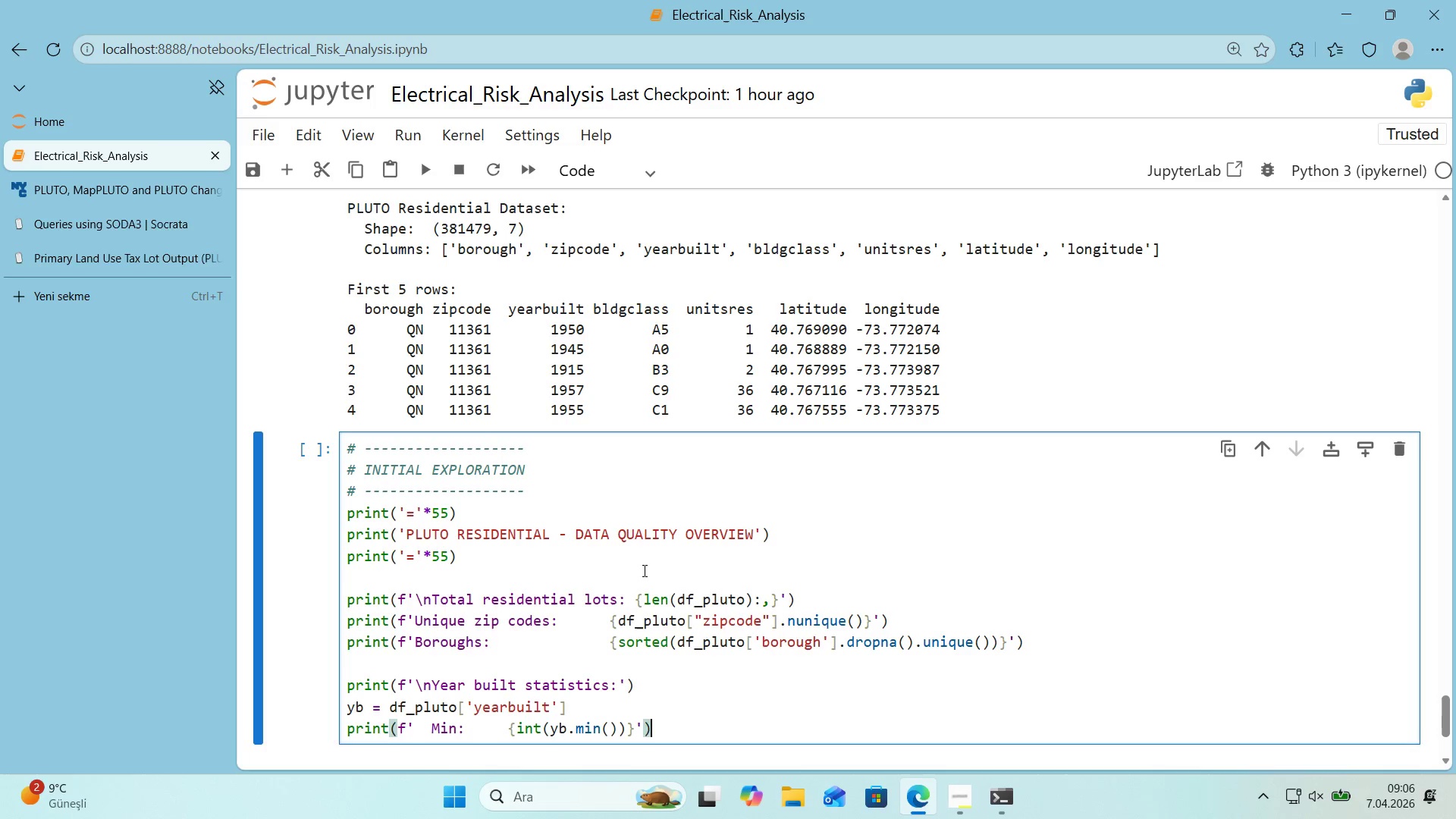 
key(Enter)
 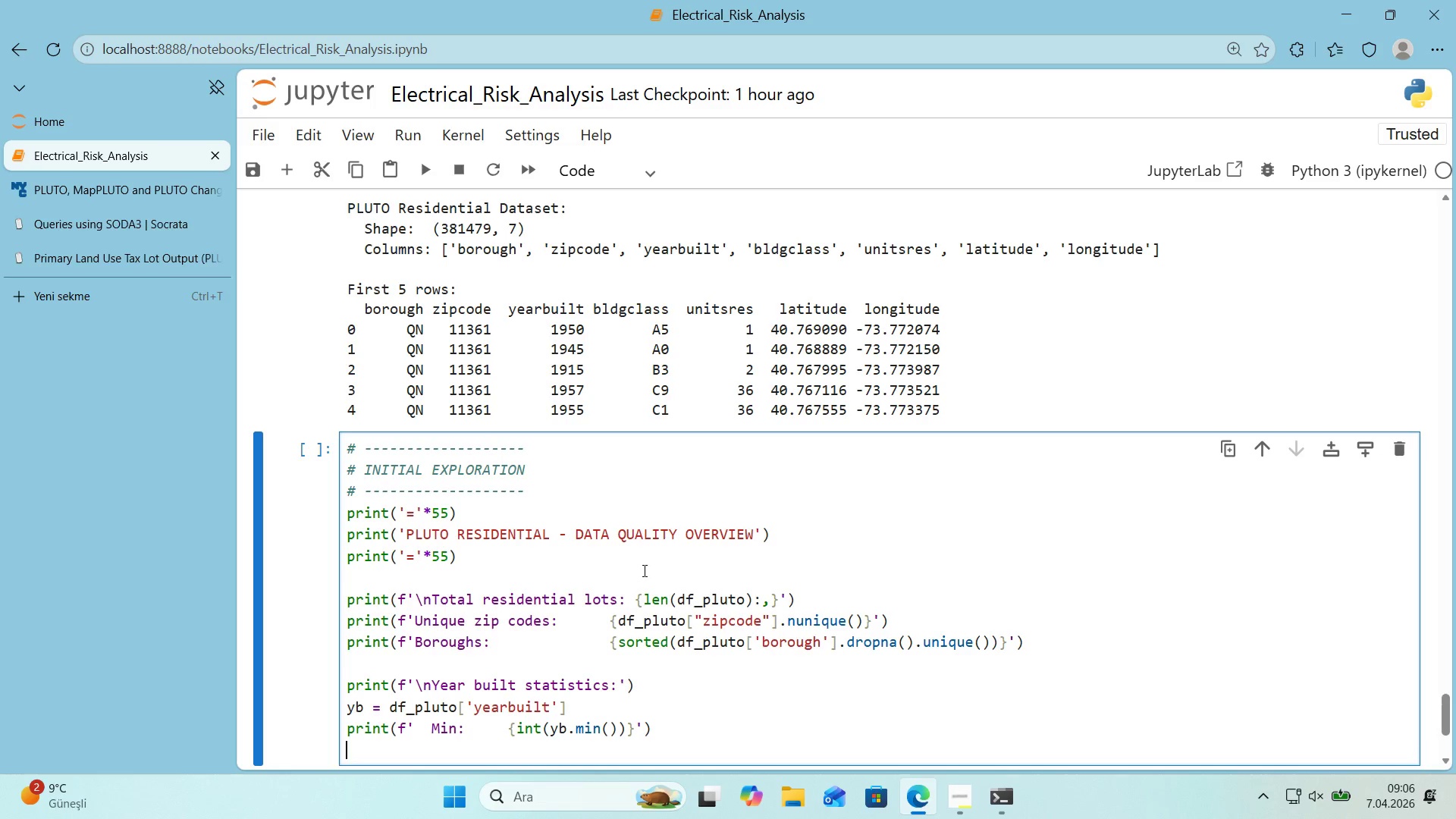 
scroll: coordinate [667, 563], scroll_direction: down, amount: 1.0
 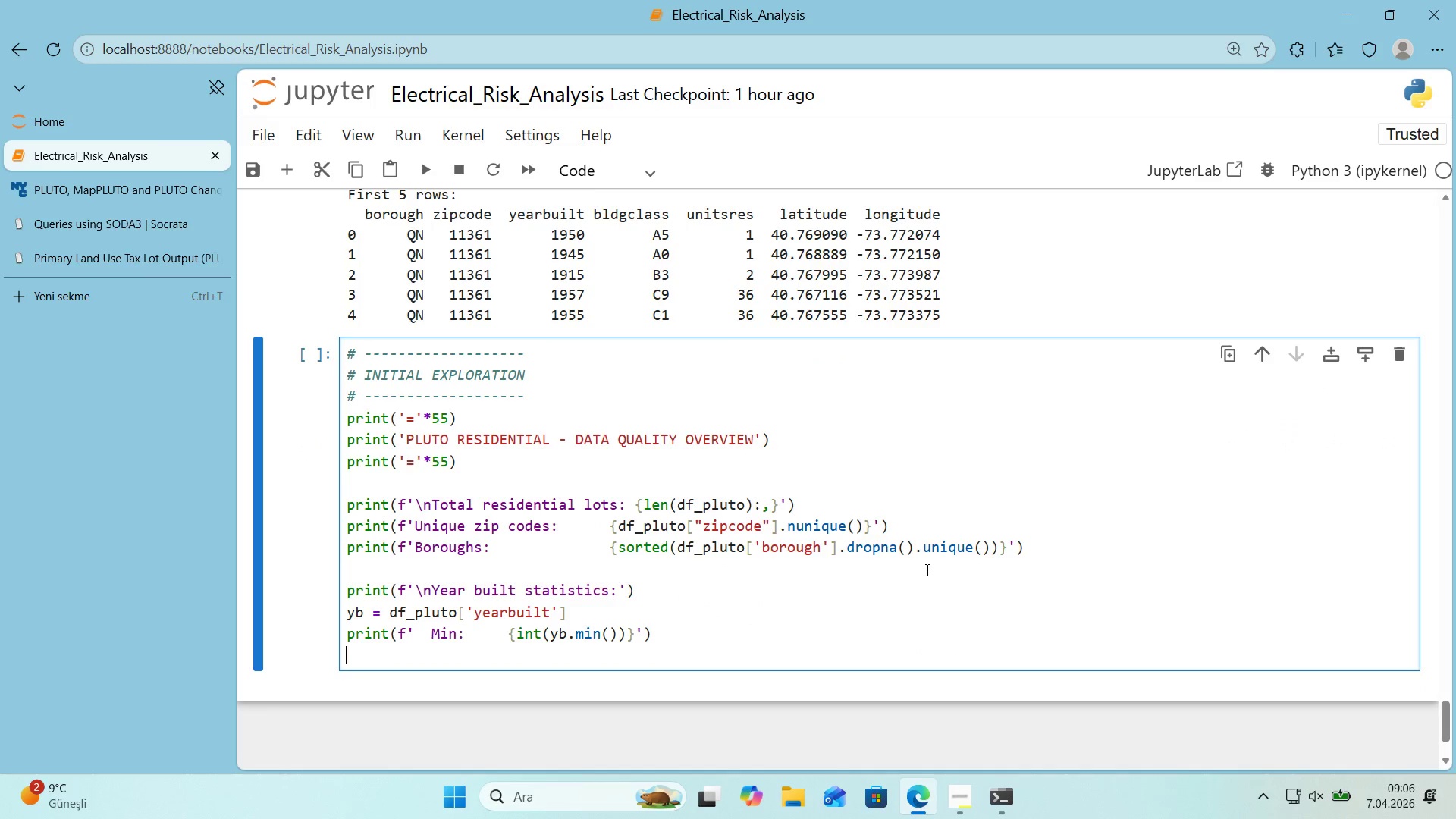 
type(pr'nt*()
 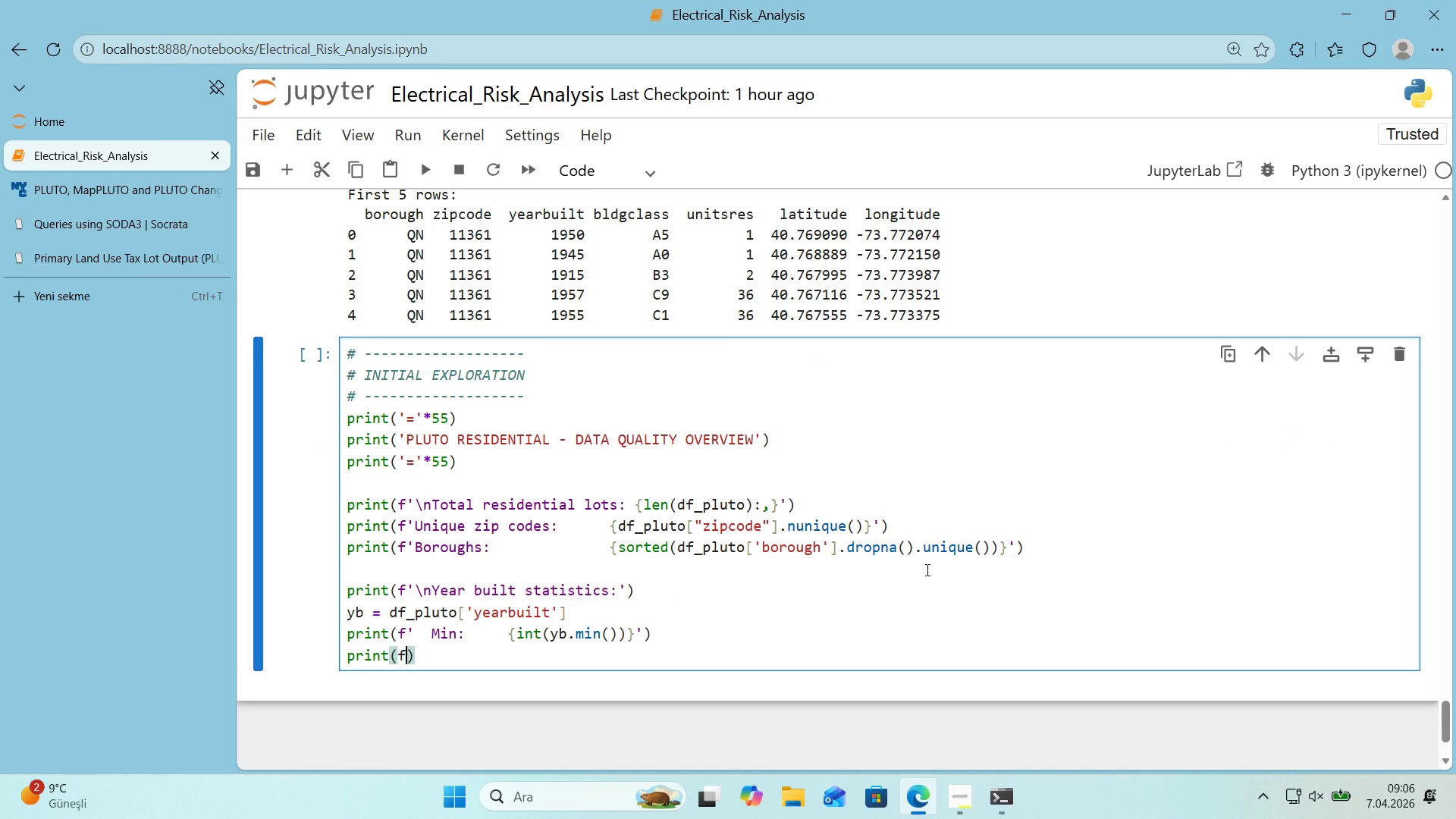 
 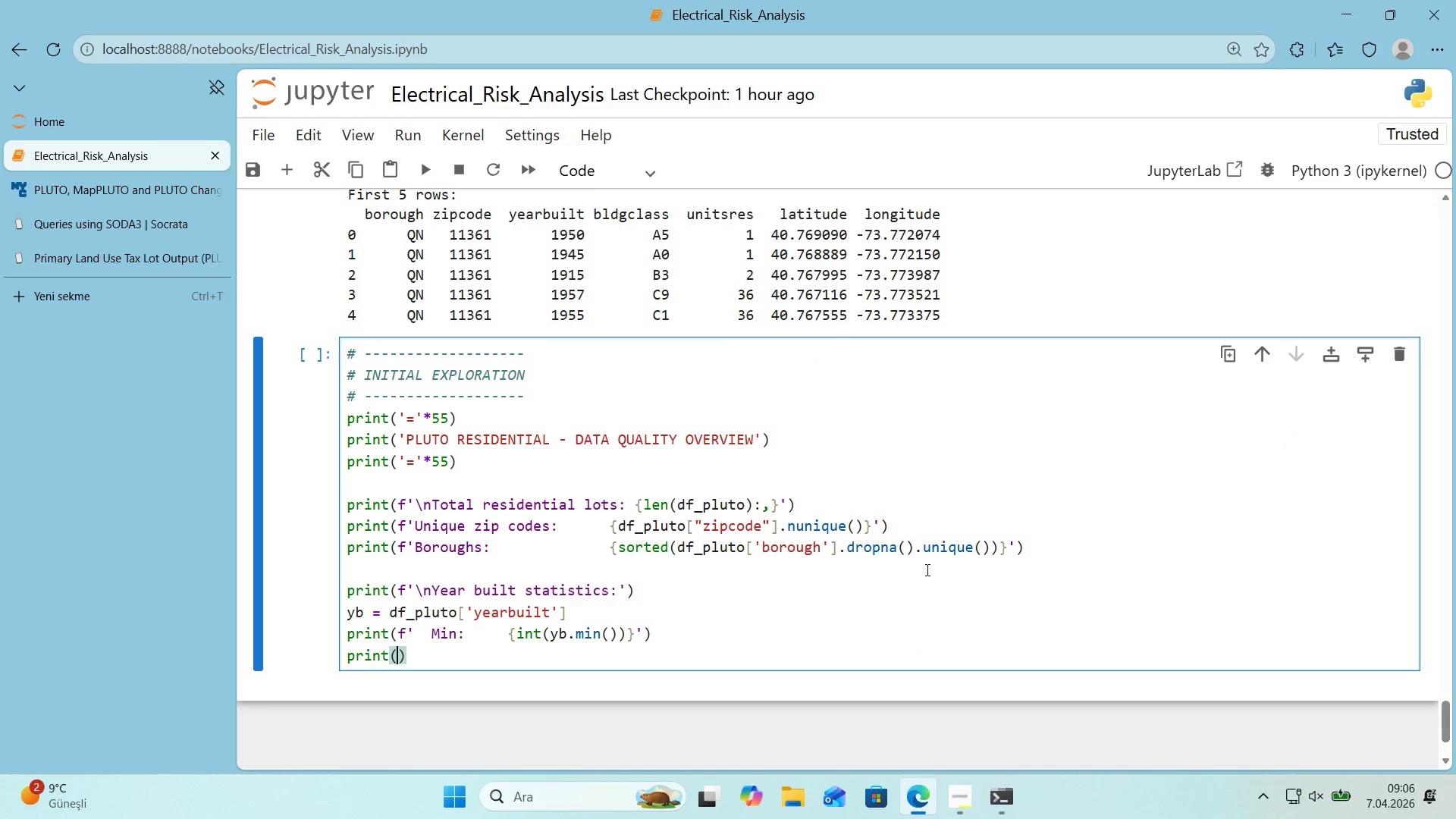 
key(ArrowLeft)
 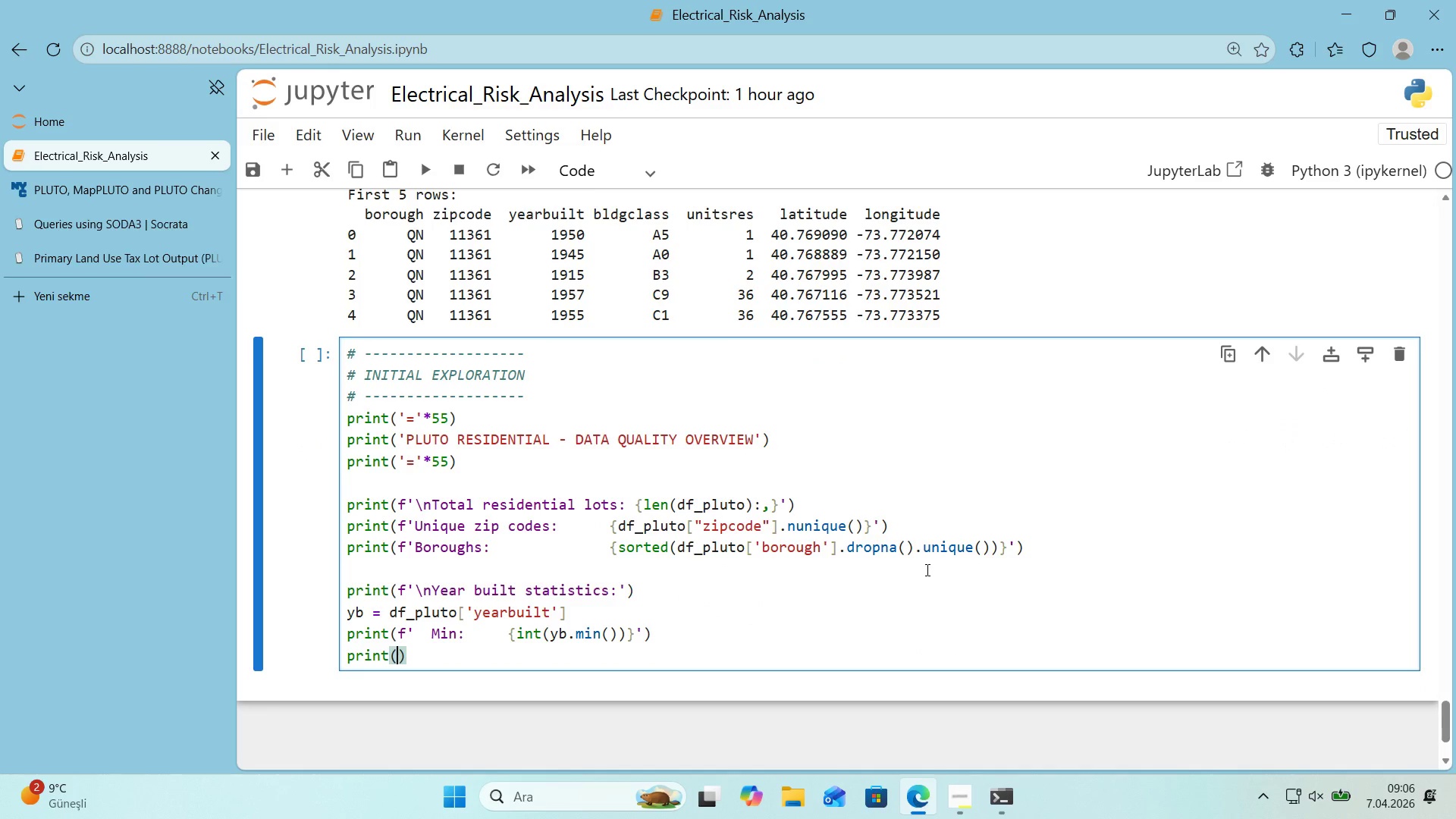 
type(f   Max>     )
 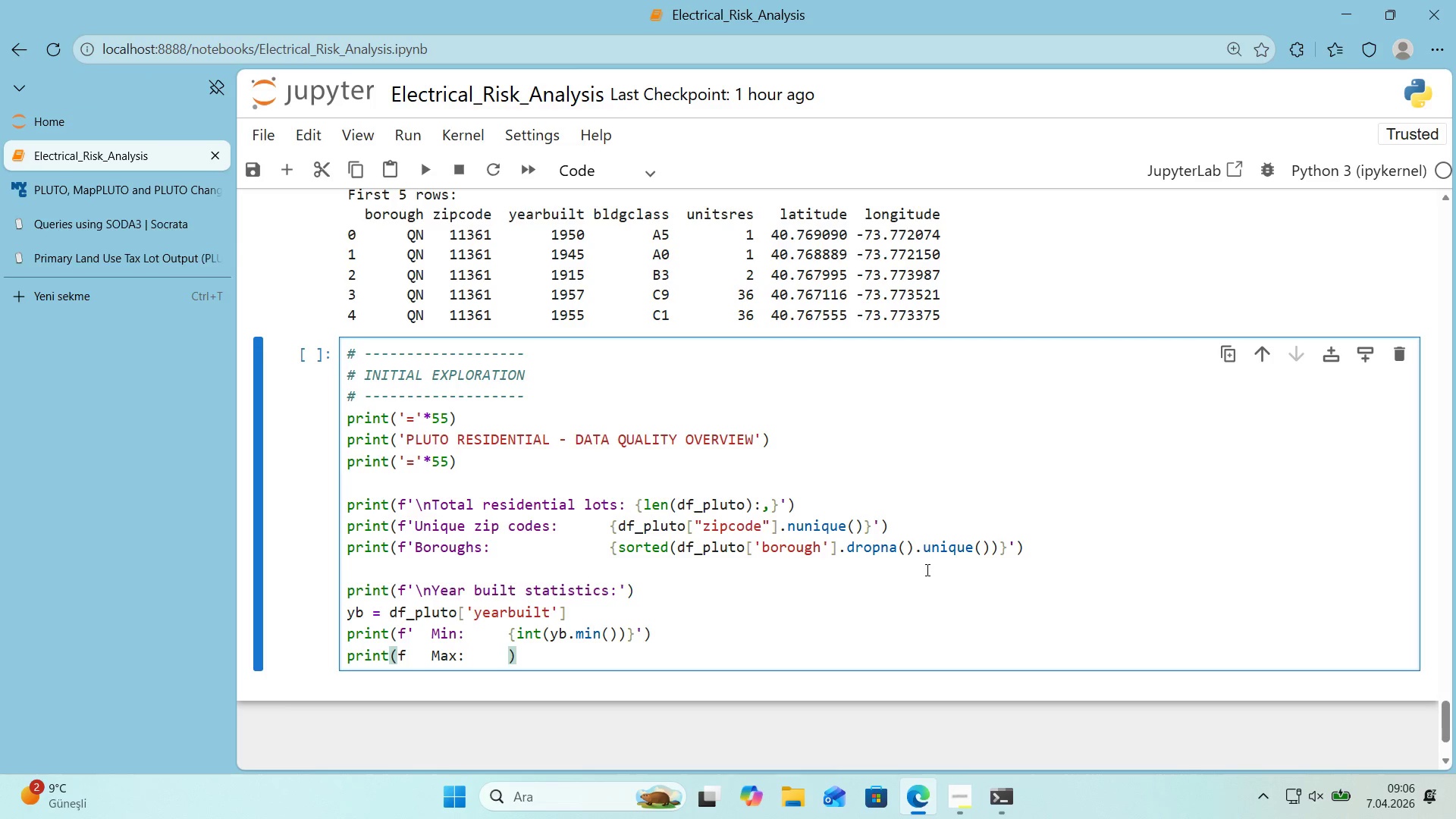 
key(Alt+Control+7)
 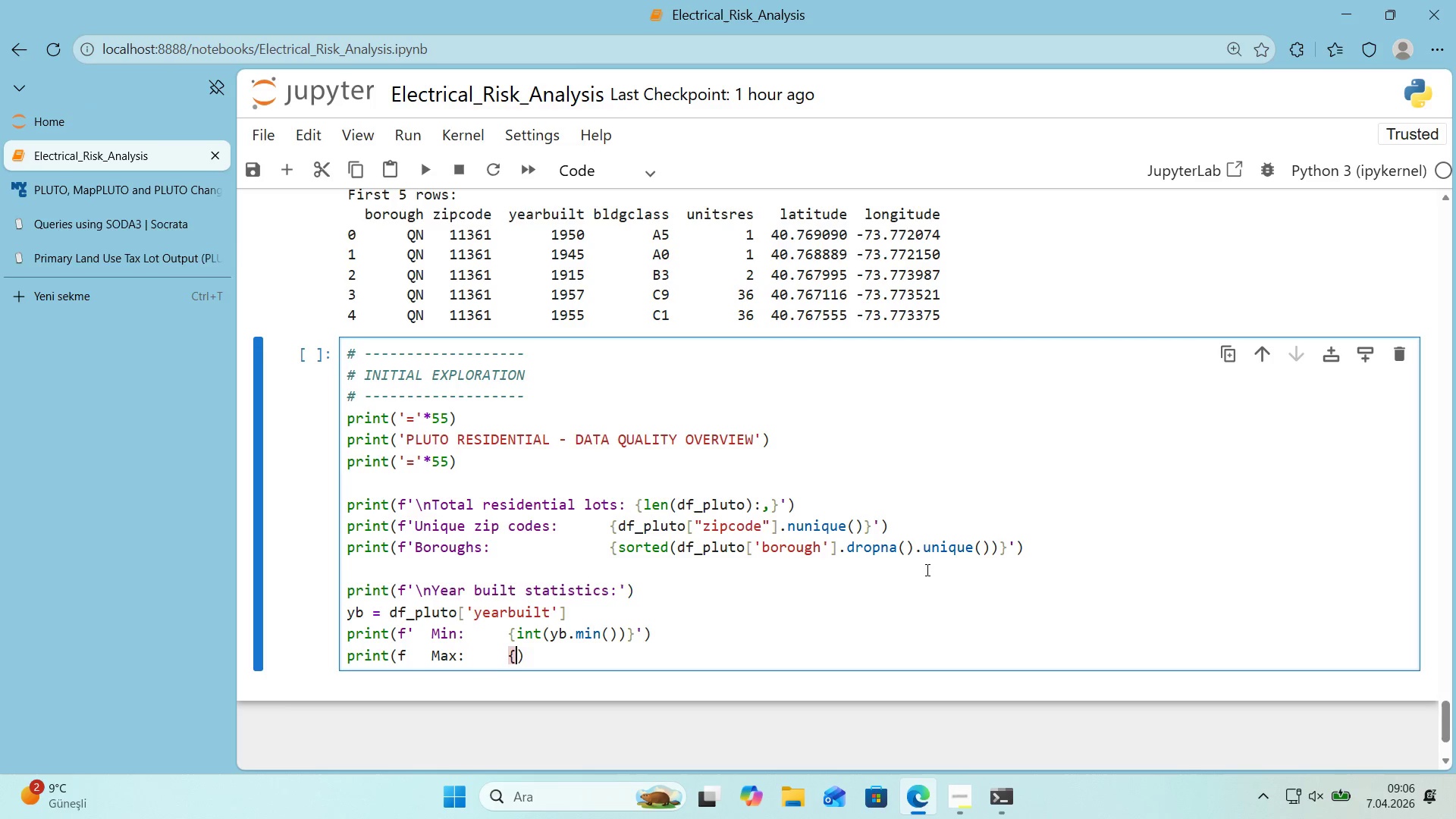 
key(Alt+Control+0)
 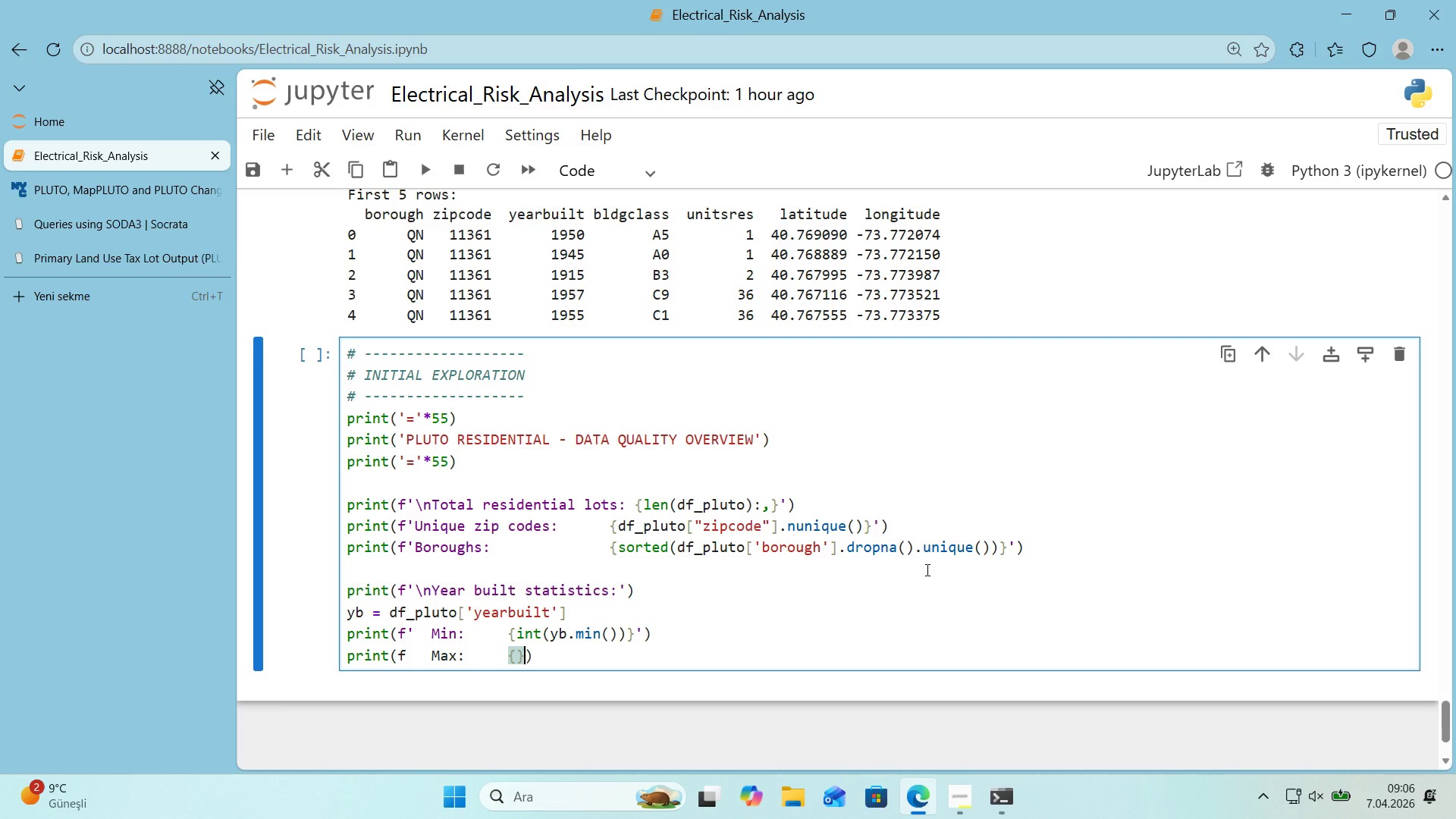 
key(ArrowLeft)
 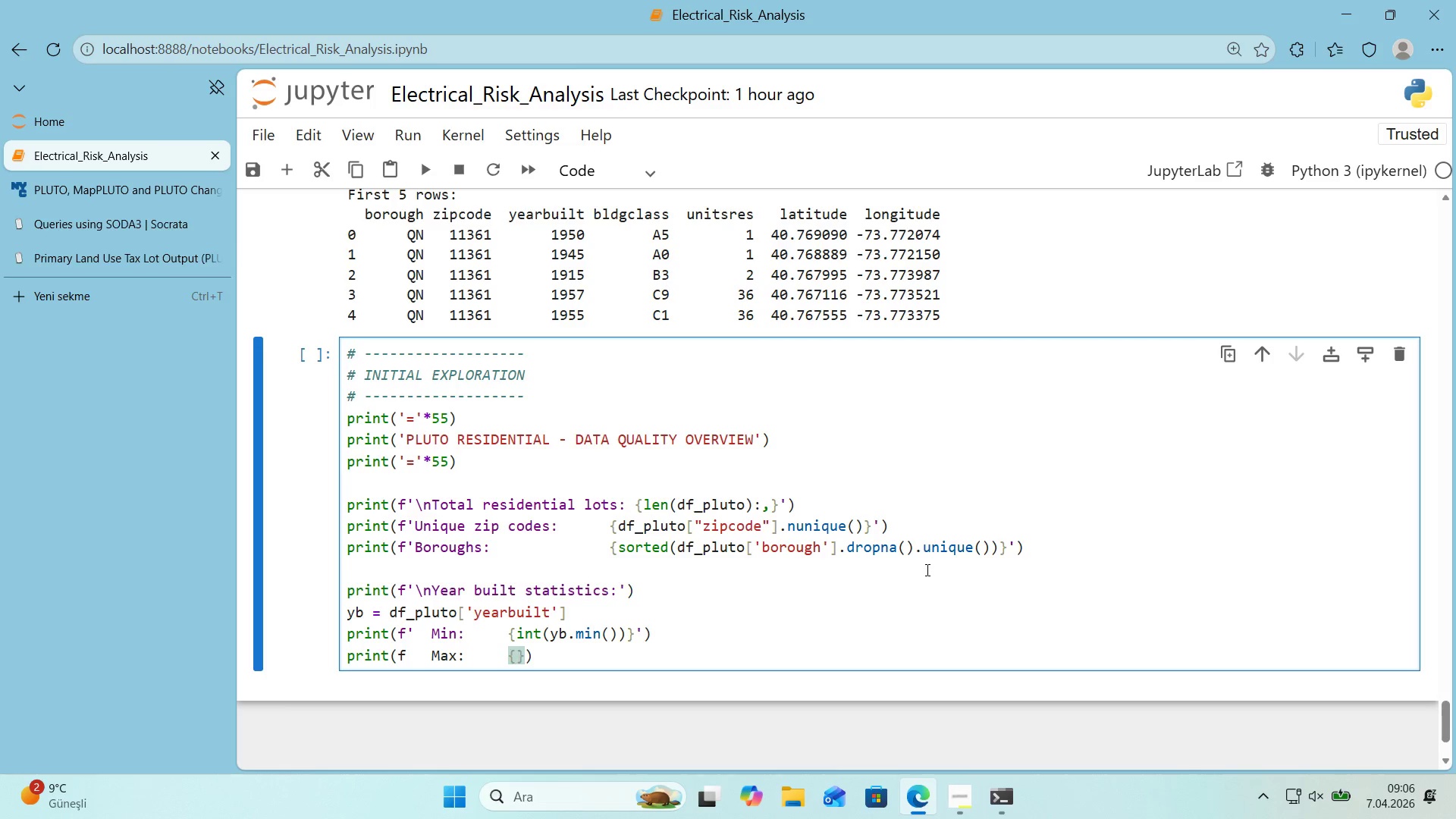 
type('nt*()
 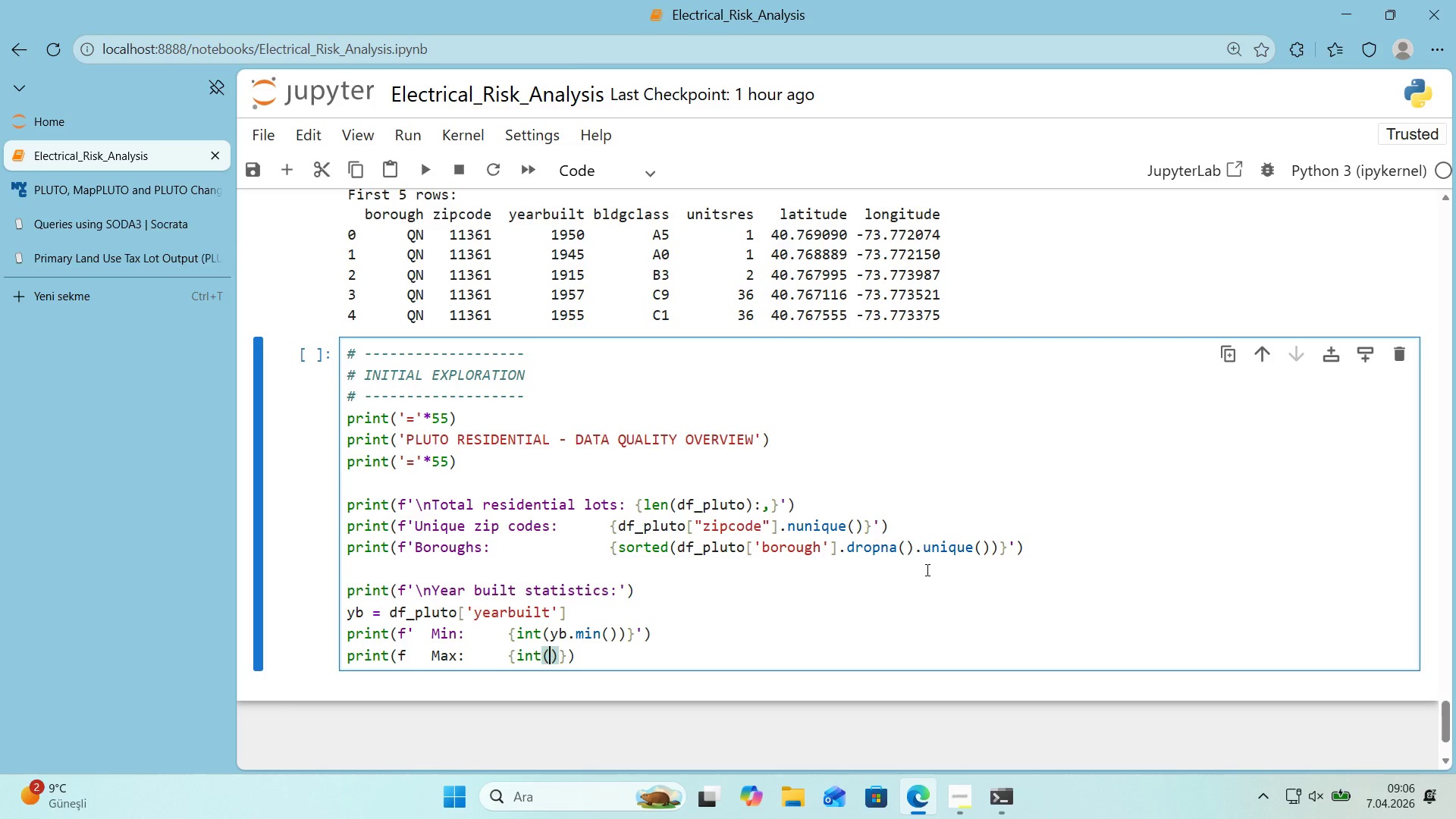 
 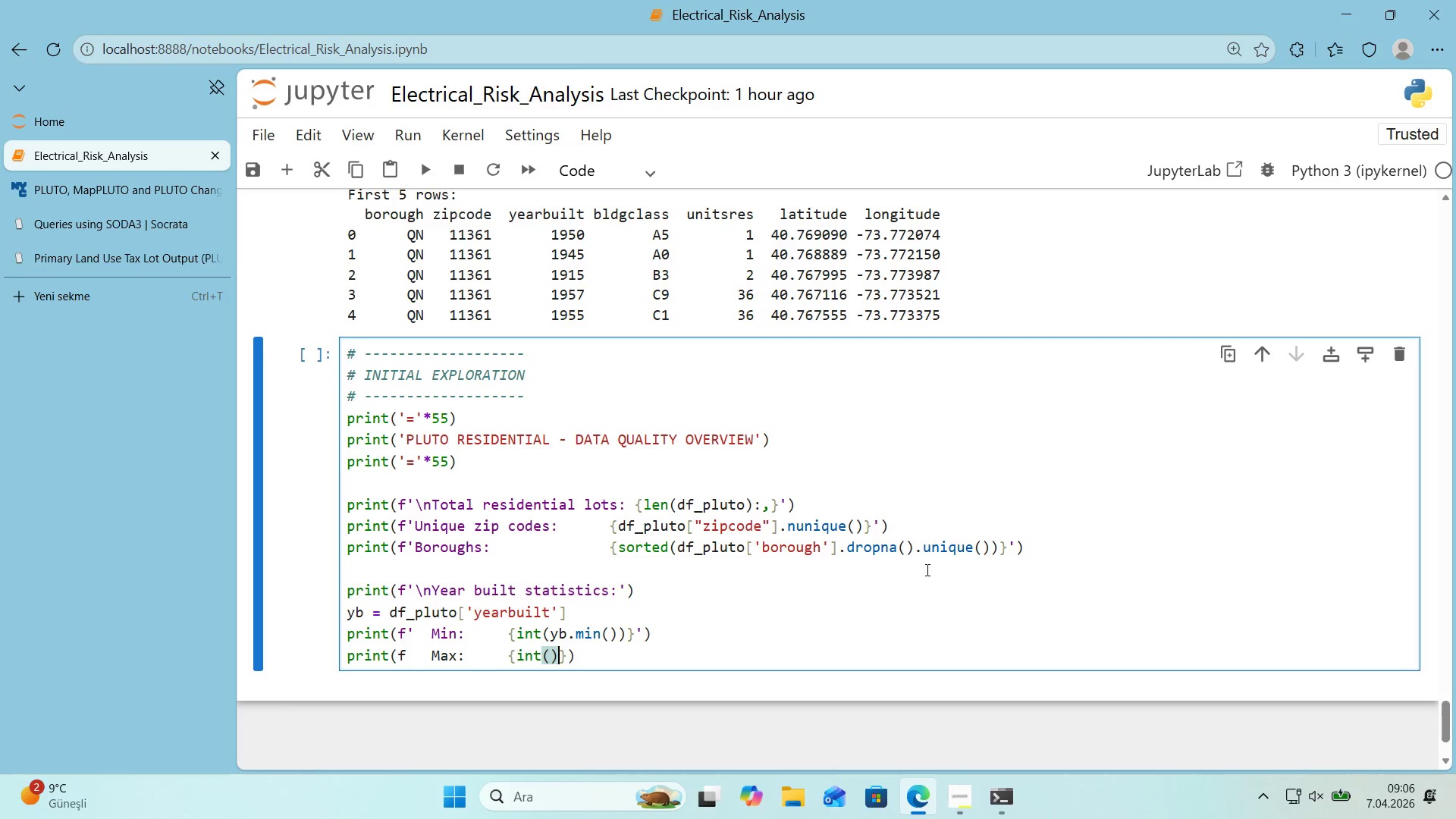 
key(ArrowLeft)
 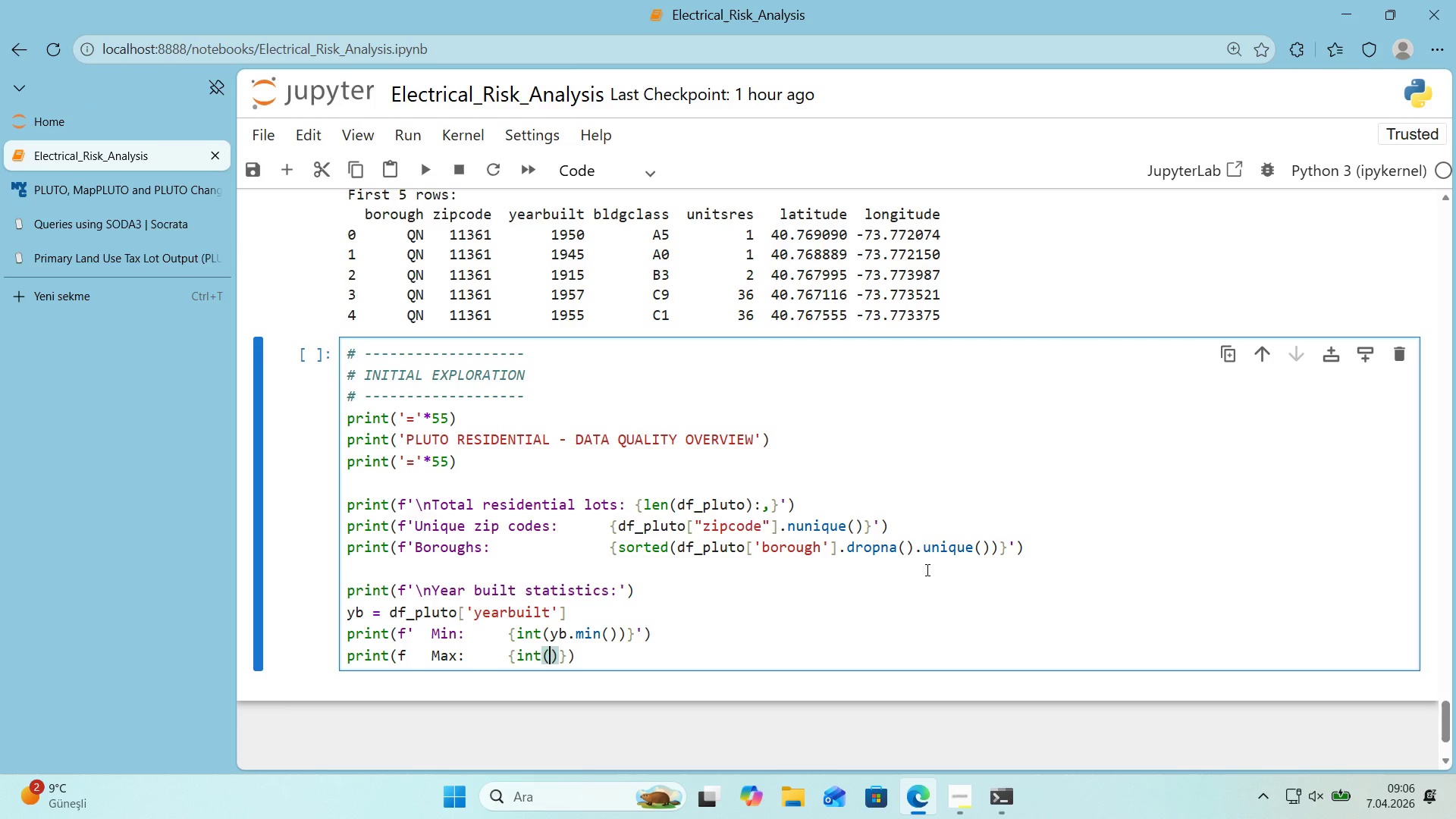 
type(yb.max*(()
 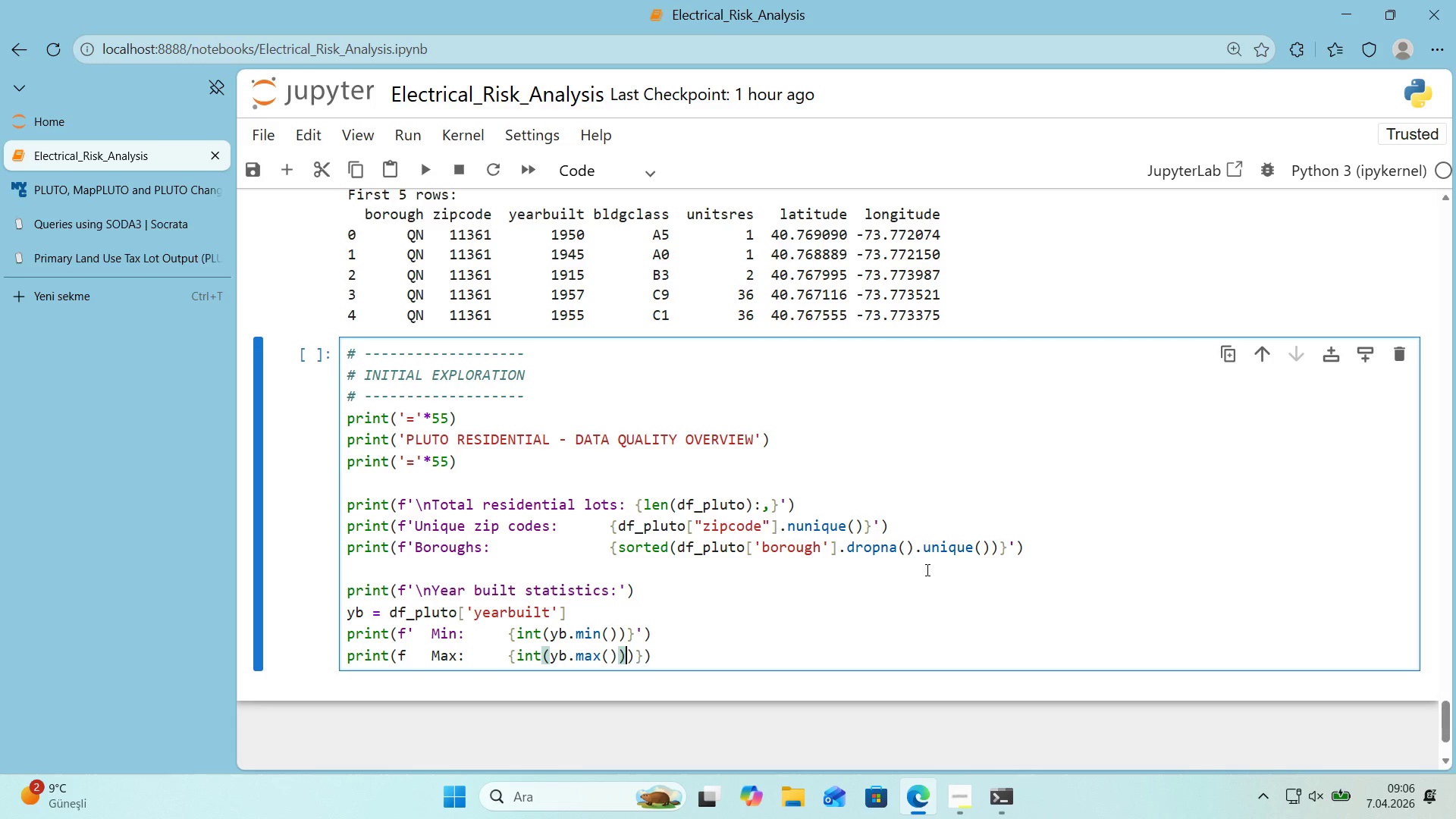 
key(ArrowRight)
 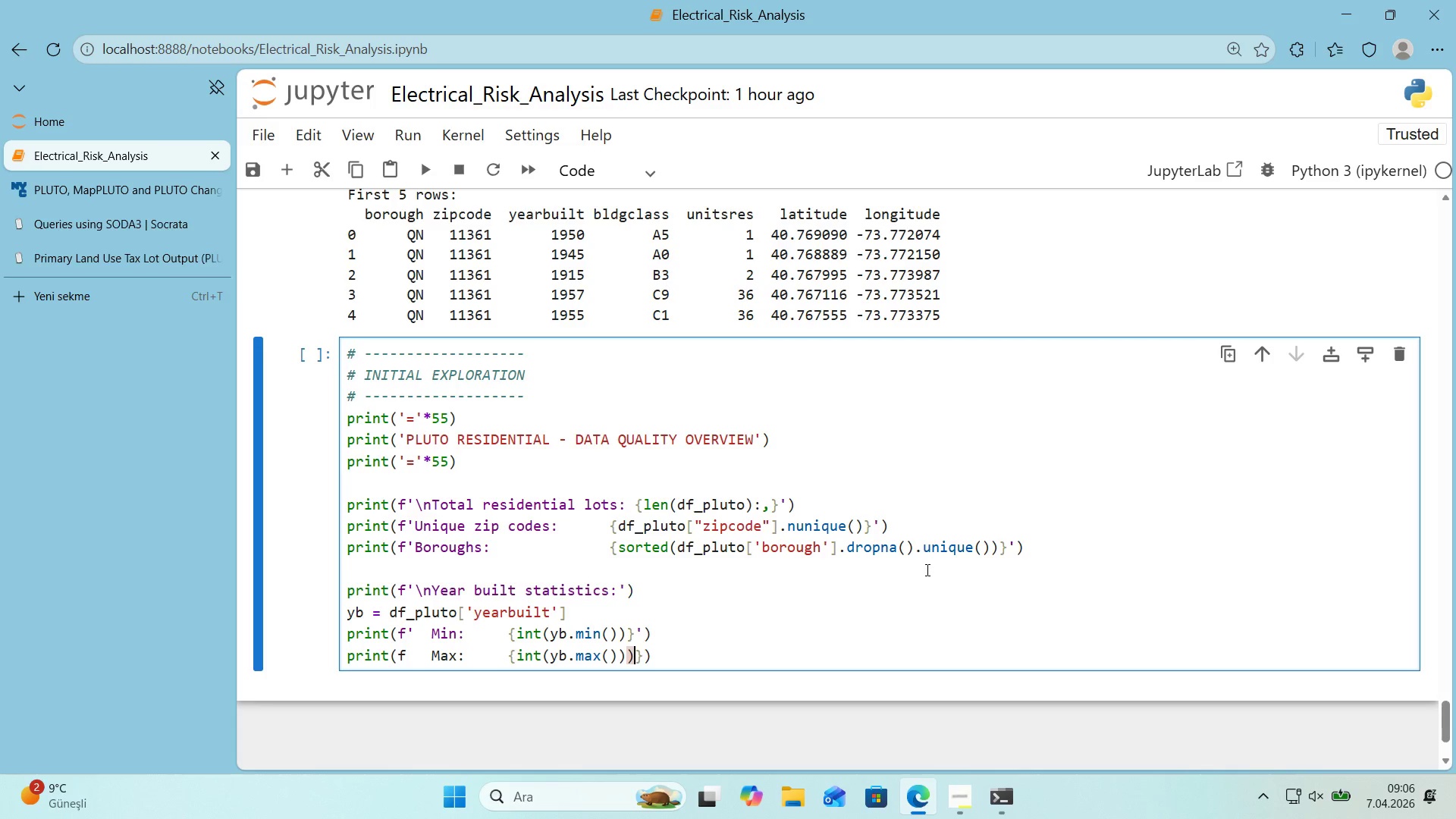 
left_click([413, 654])
 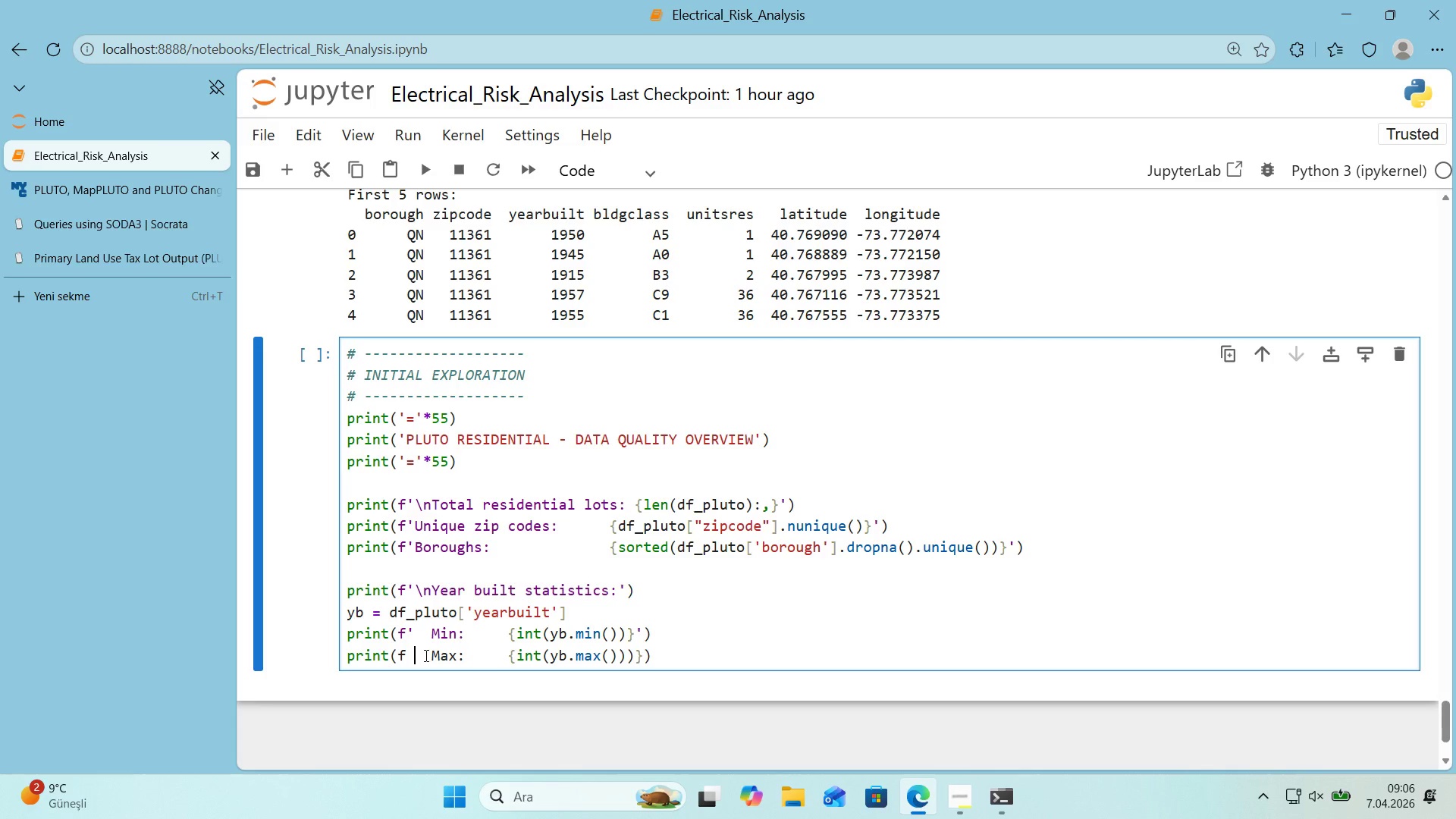 
key(ArrowLeft)
 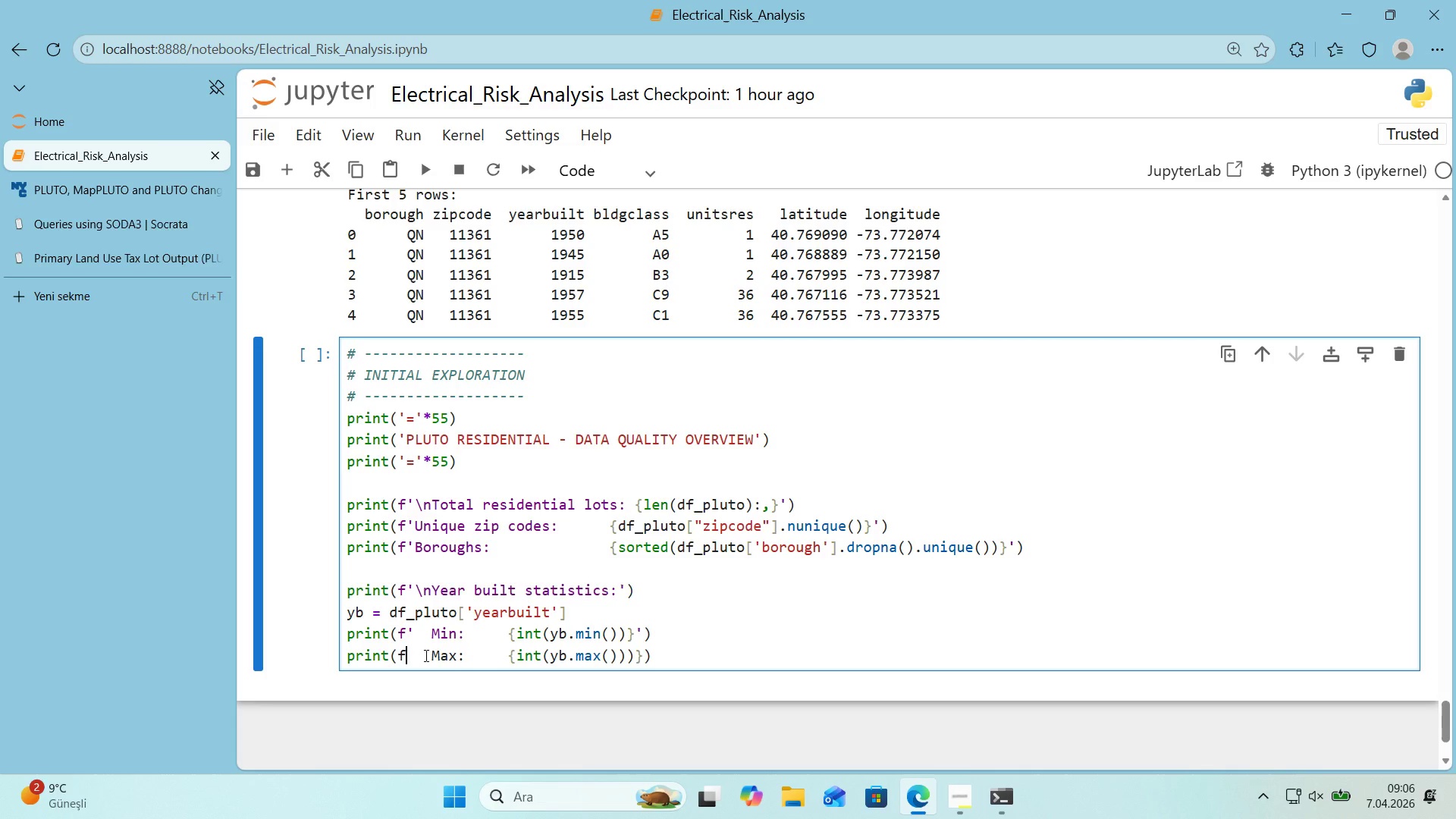 
key(Shift+ShiftRight)
 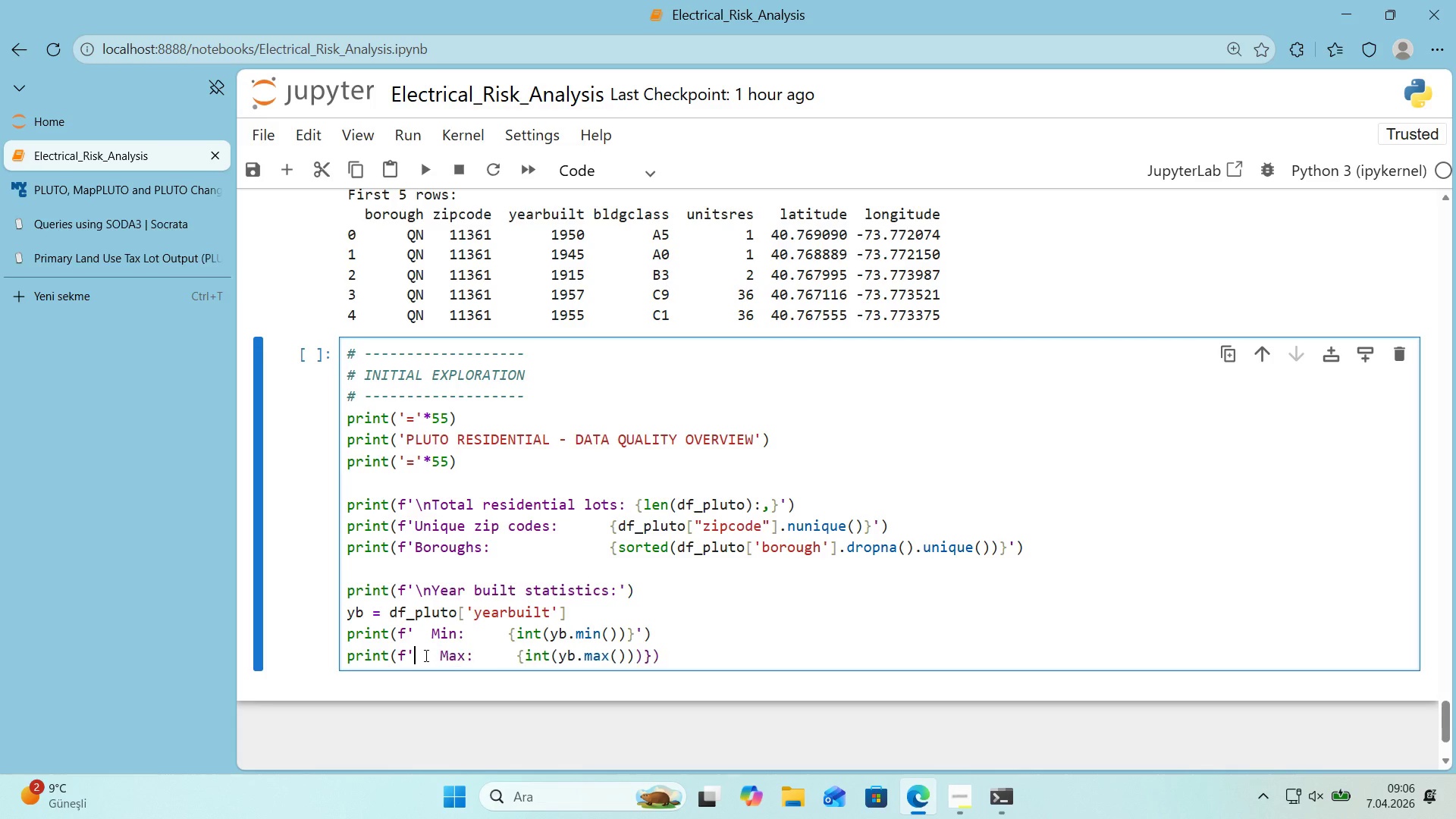 
key(Shift+2)
 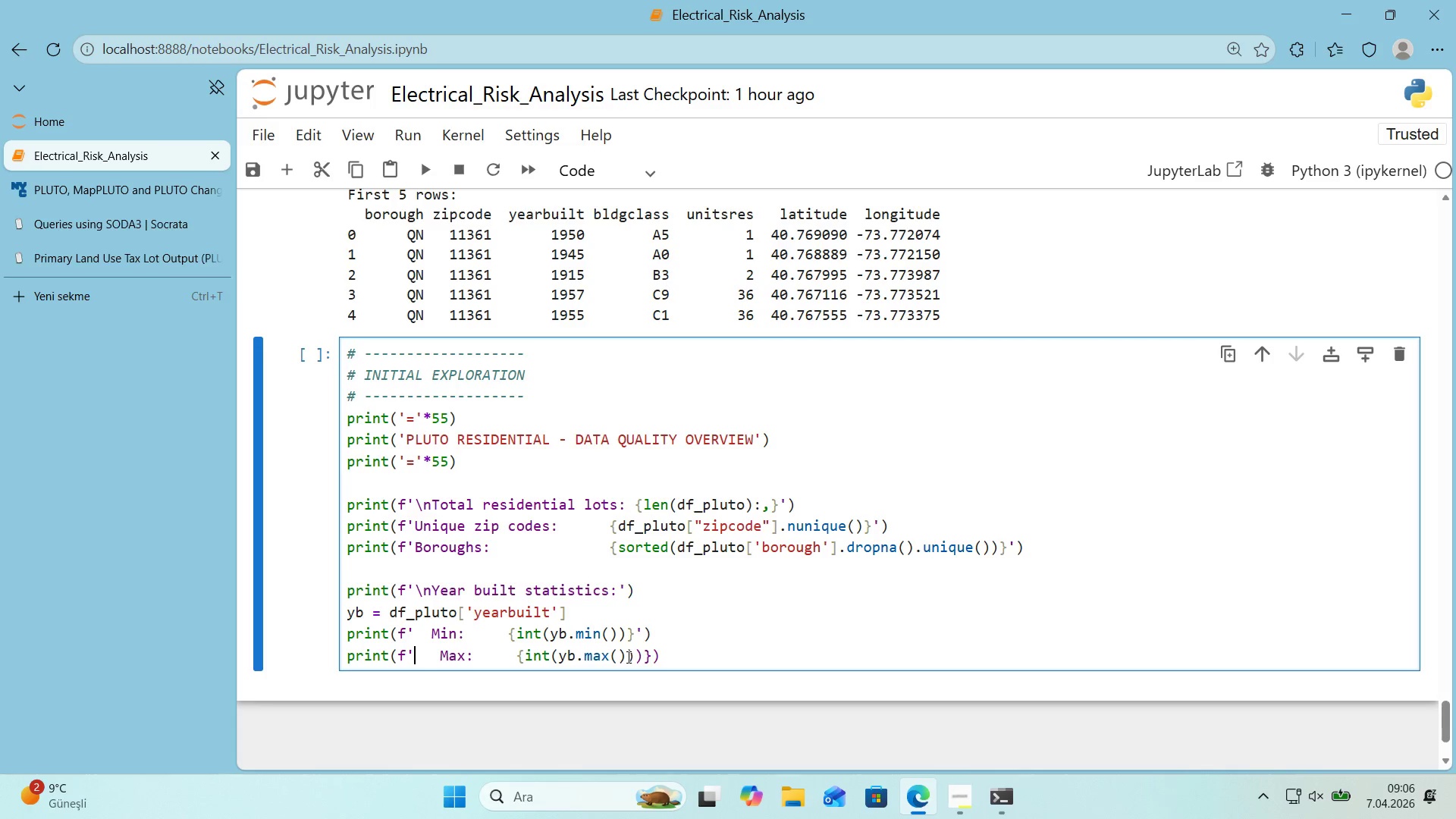 
left_click_drag(start_coordinate=[634, 657], to_coordinate=[629, 659])
 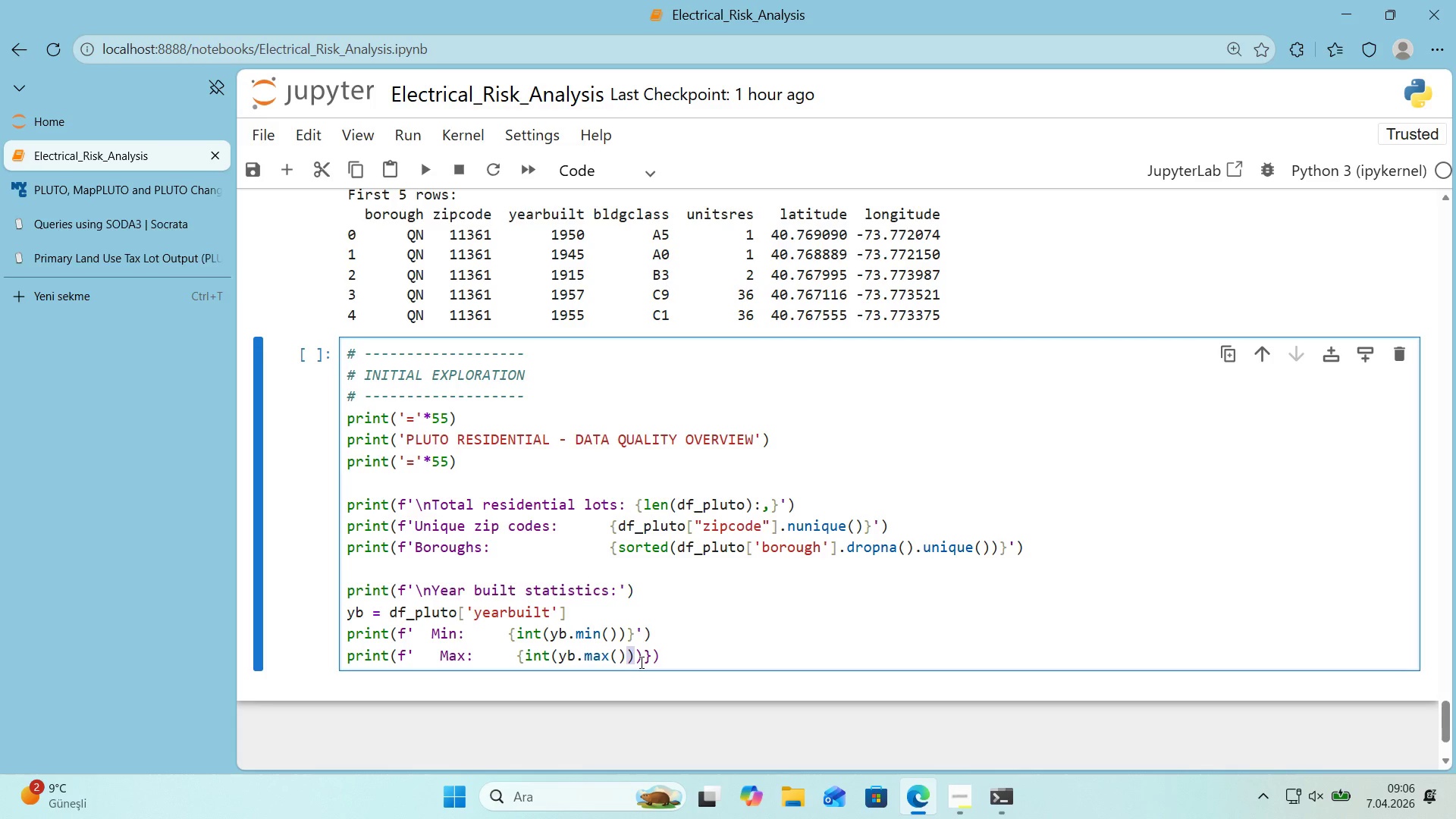 
key(Backspace)
 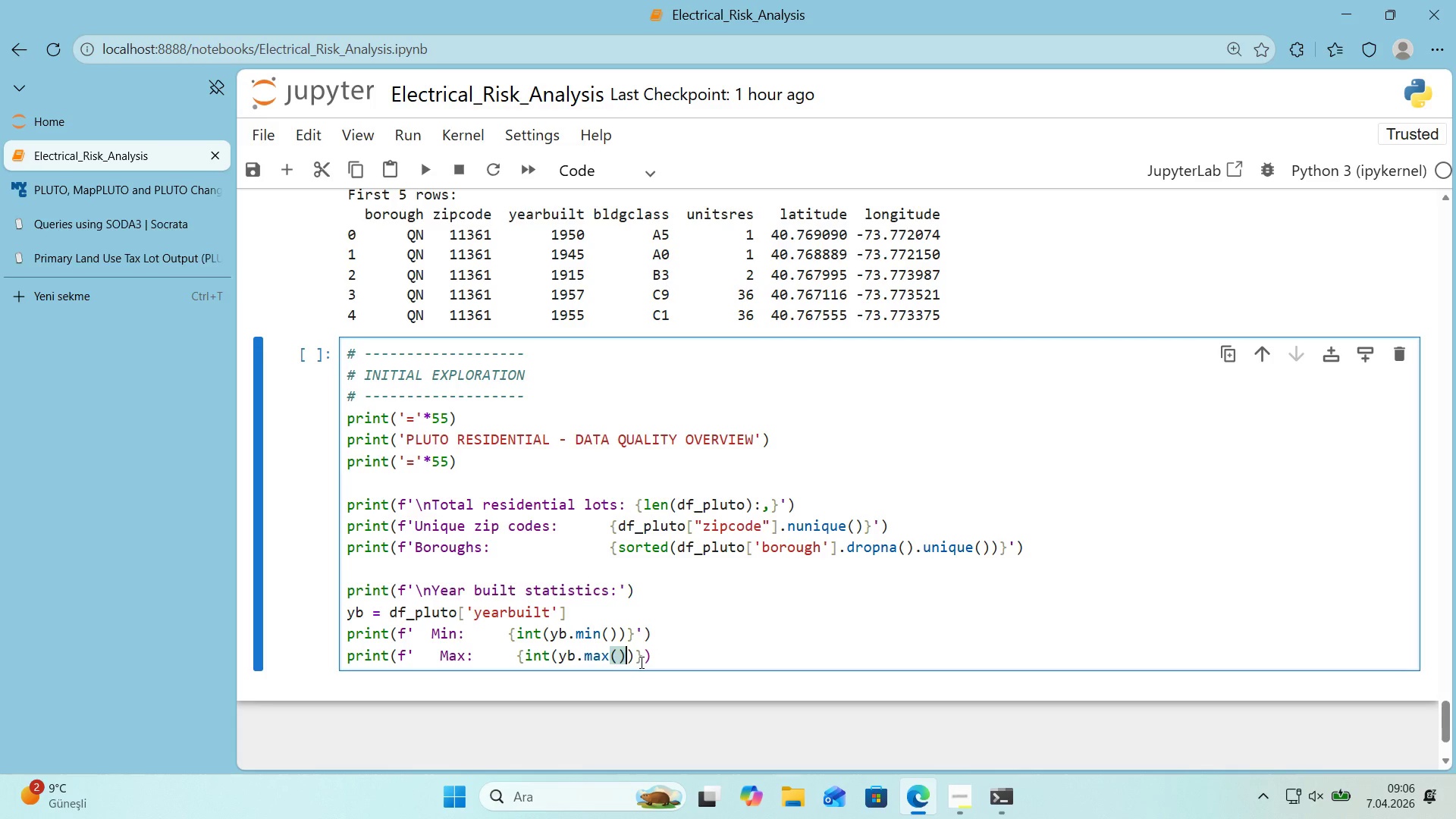 
key(ArrowRight)
 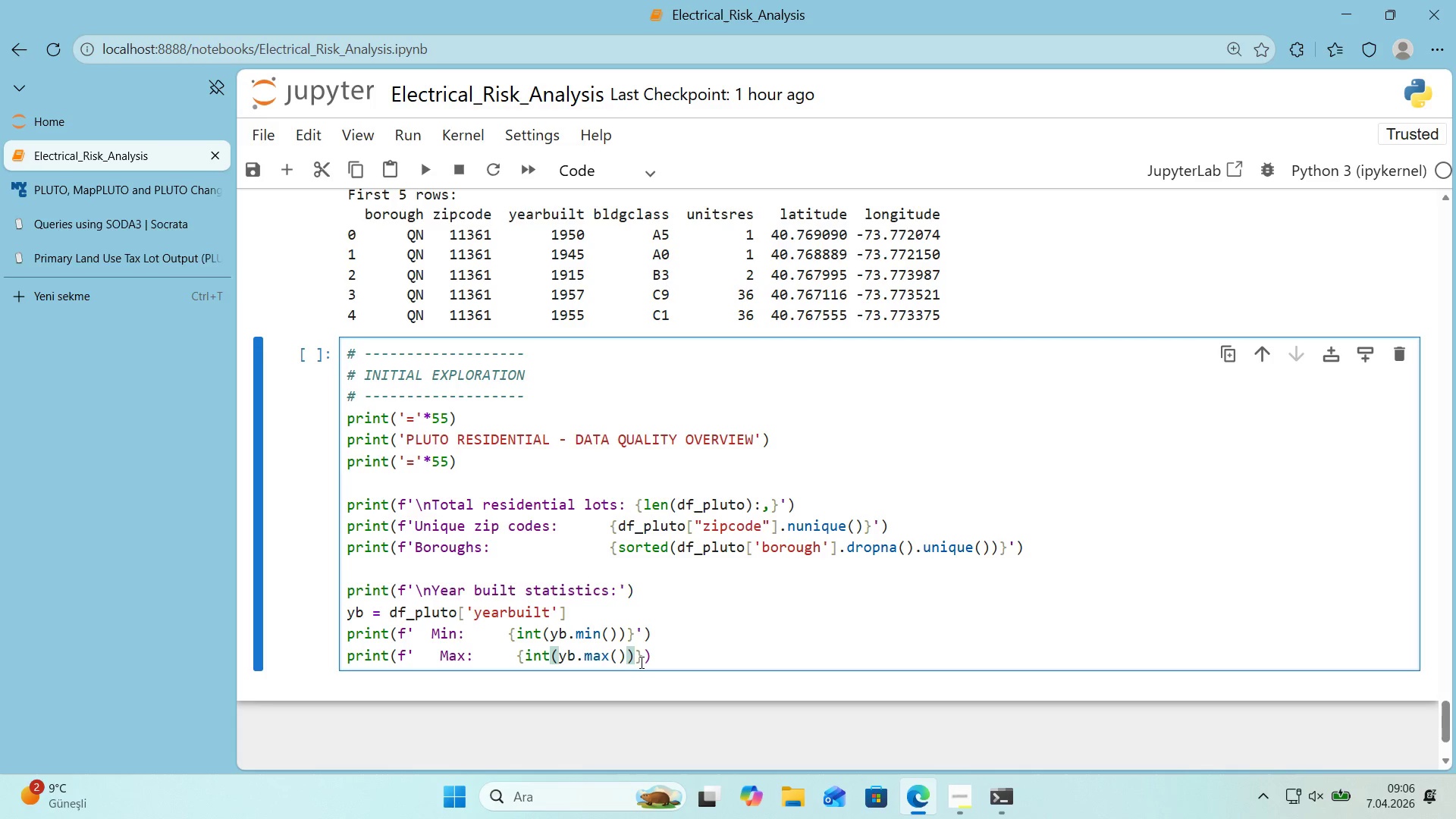 
key(Backspace)
 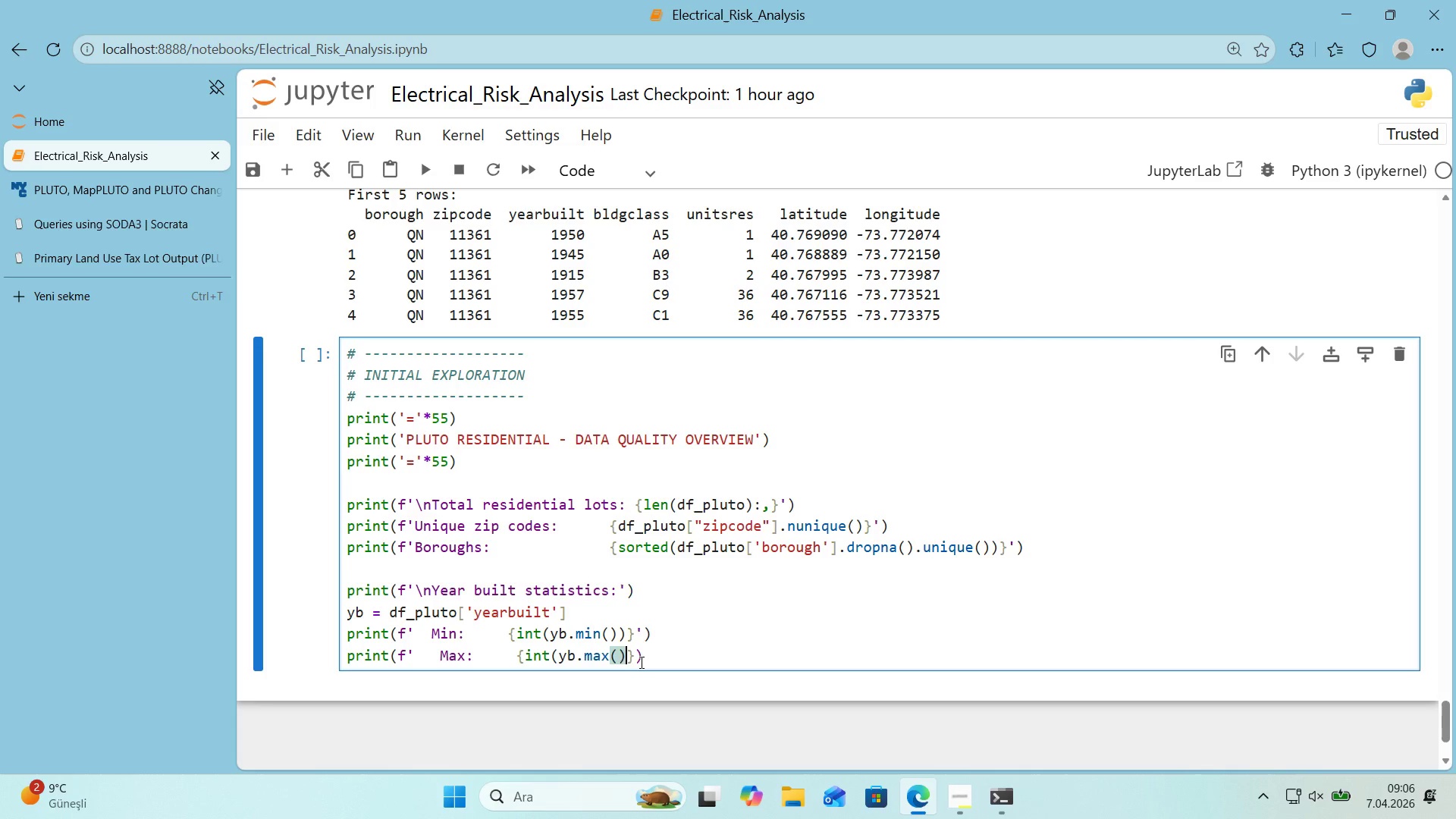 
key(ArrowRight)
 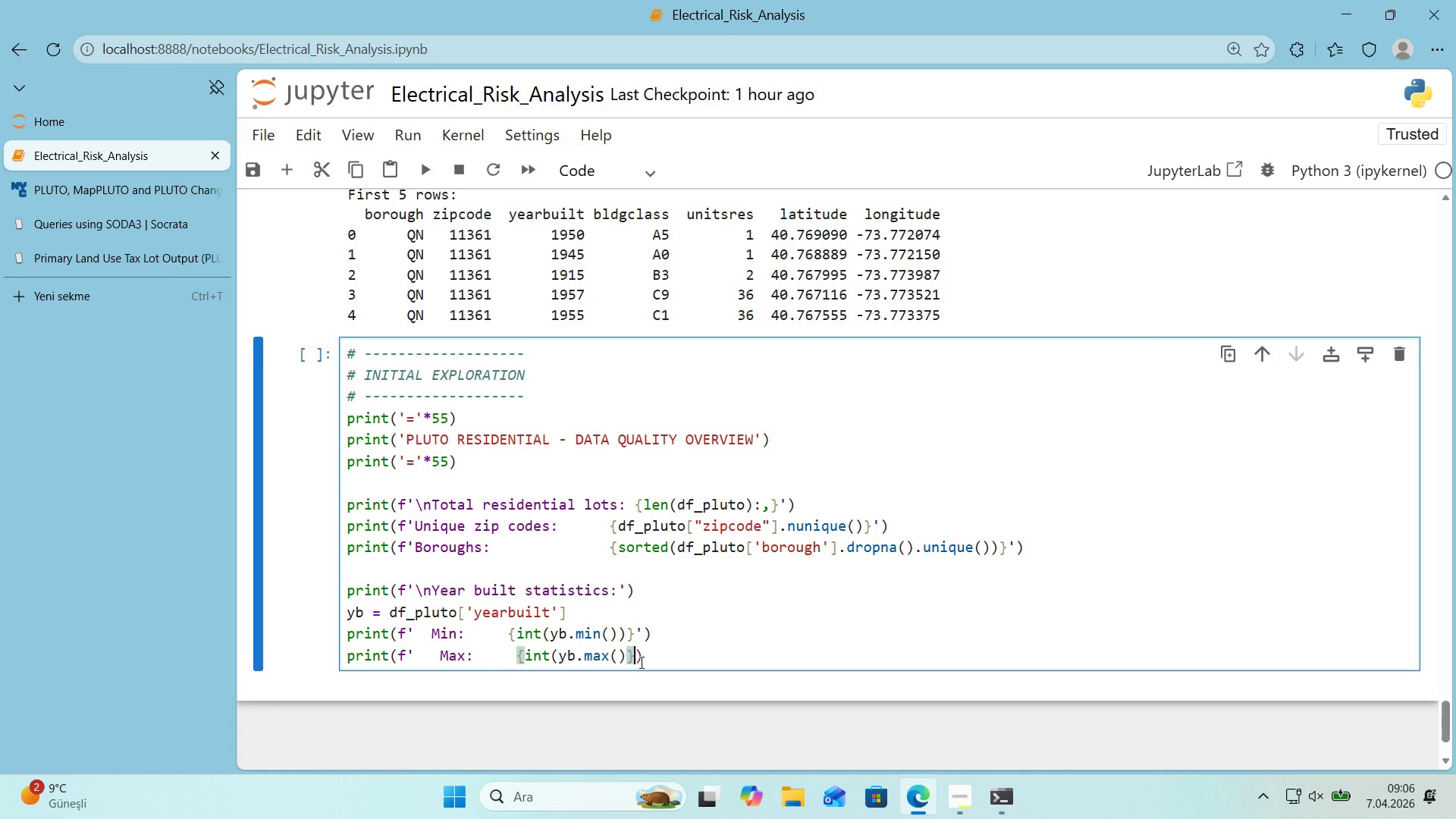 
key(Shift+2)
 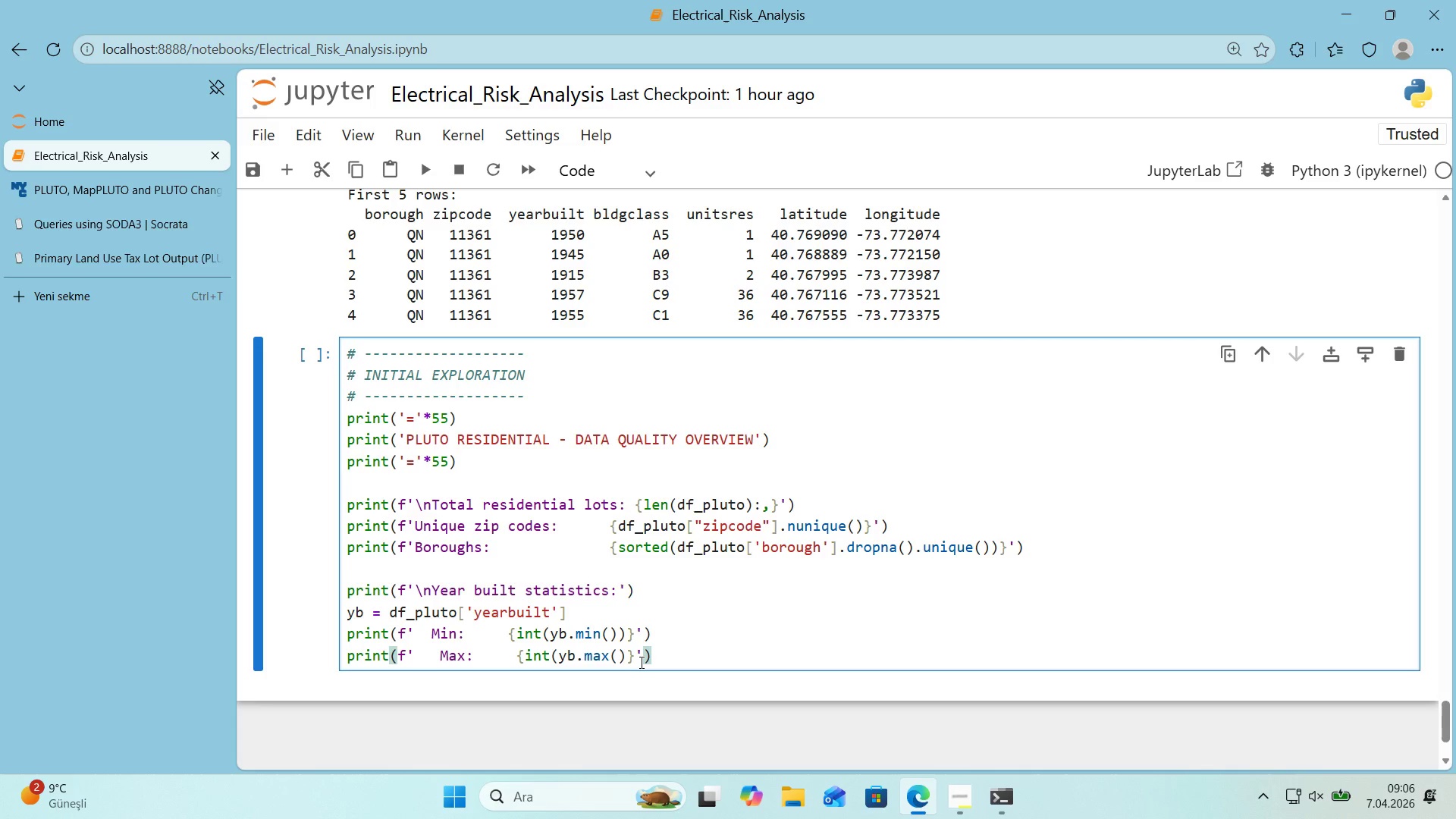 
left_click([671, 657])
 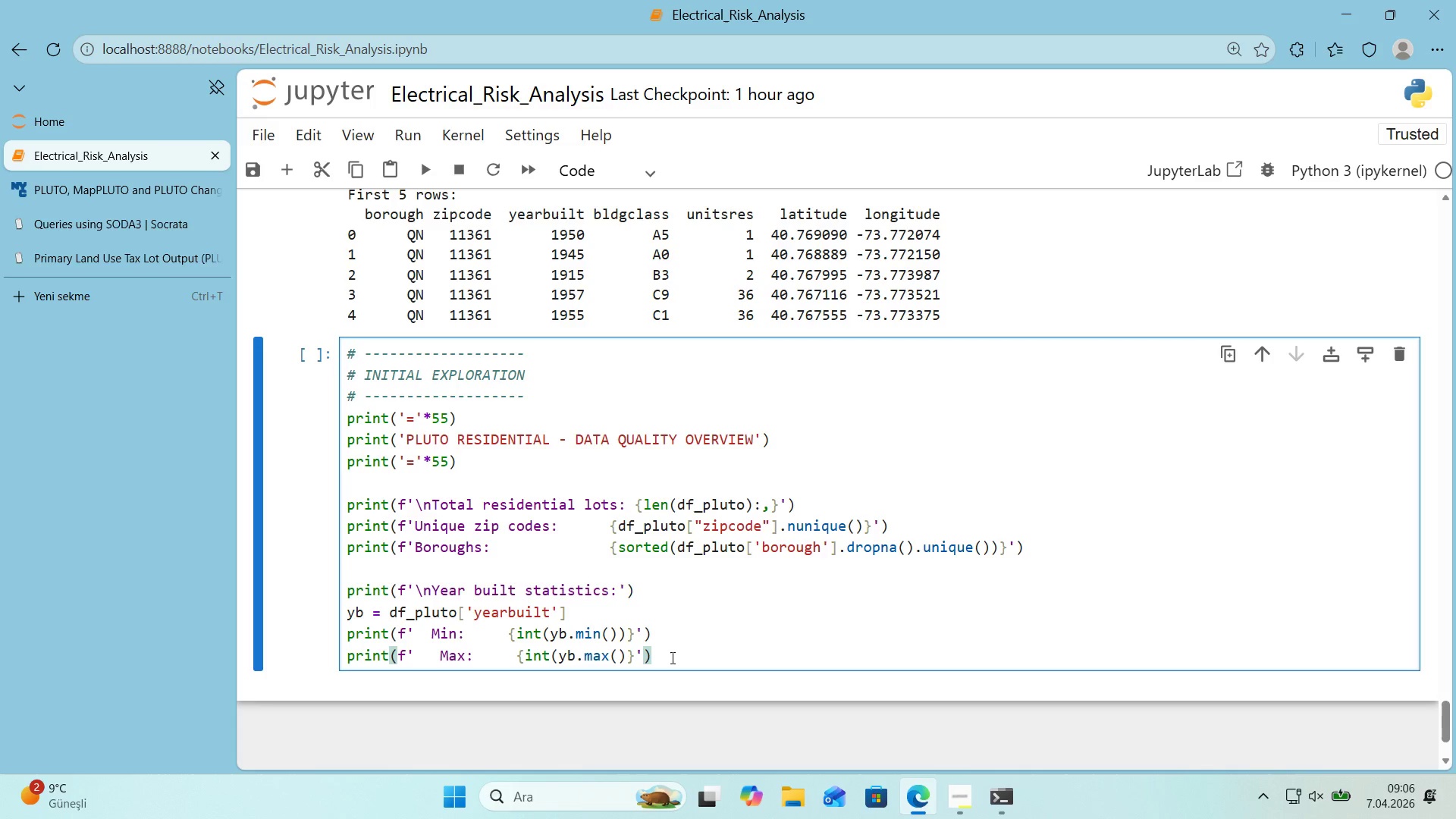 
key(Enter)
 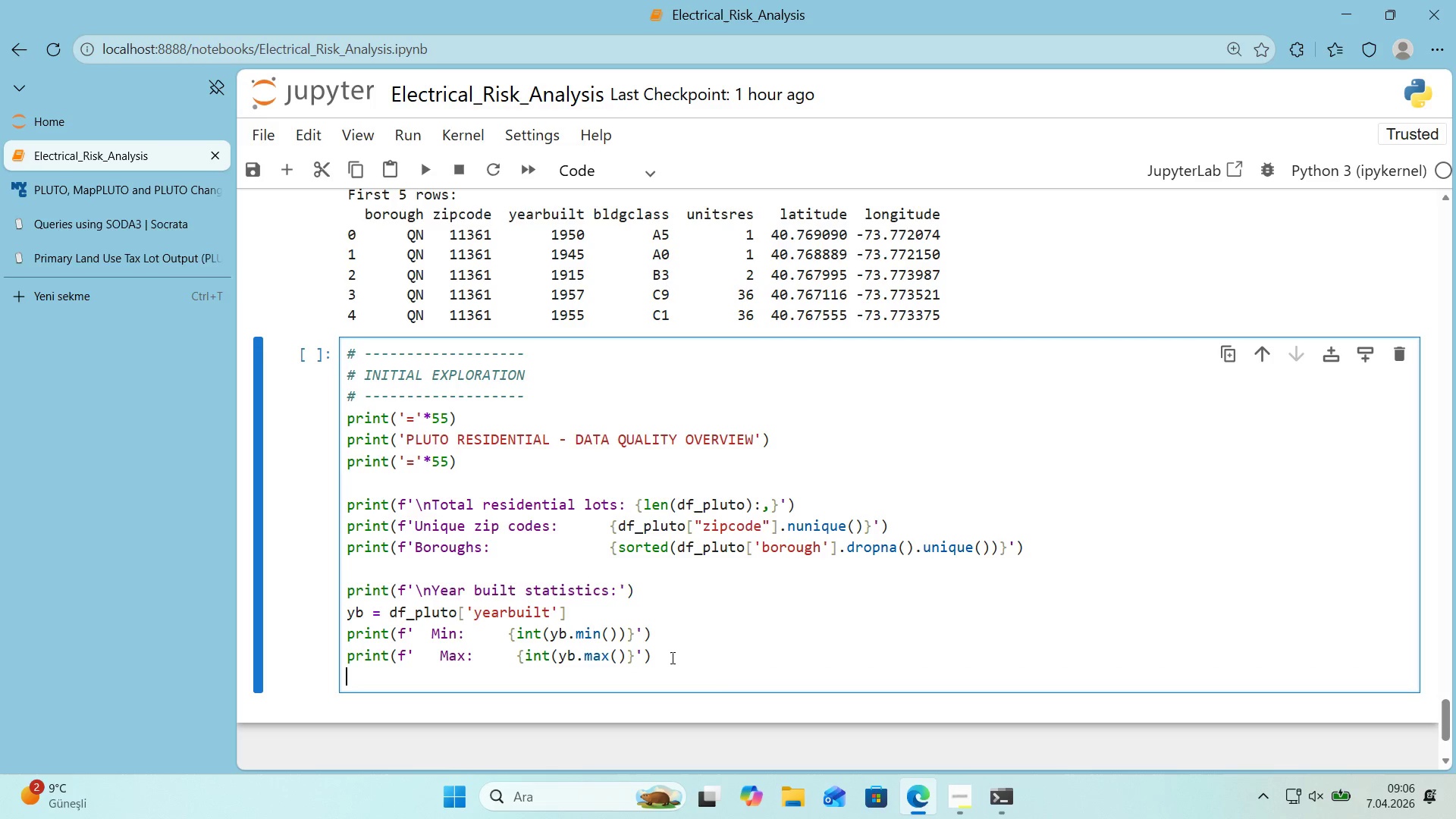 
type(pr'nt()
key(Backspace)
type(8)
 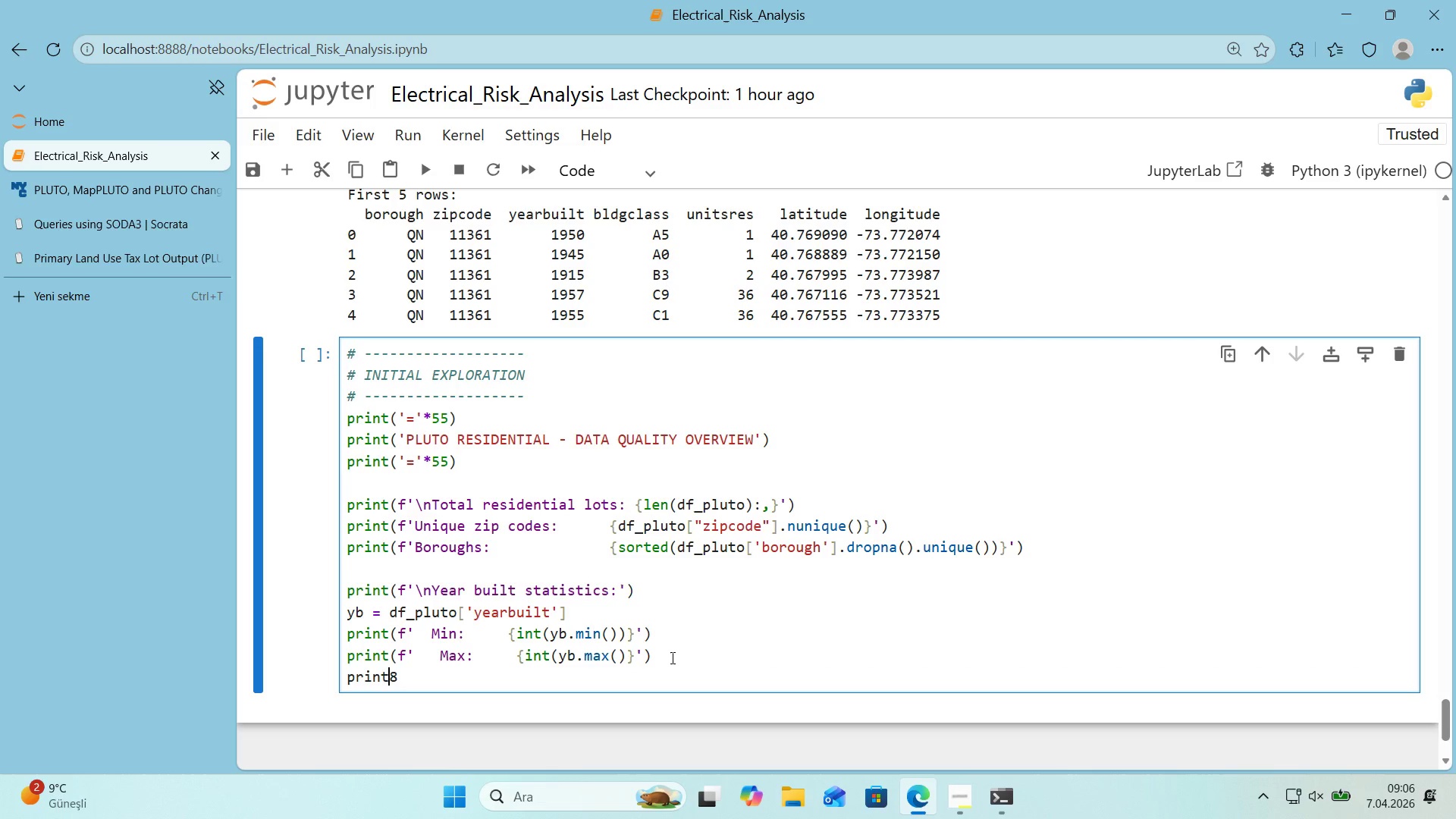 
 